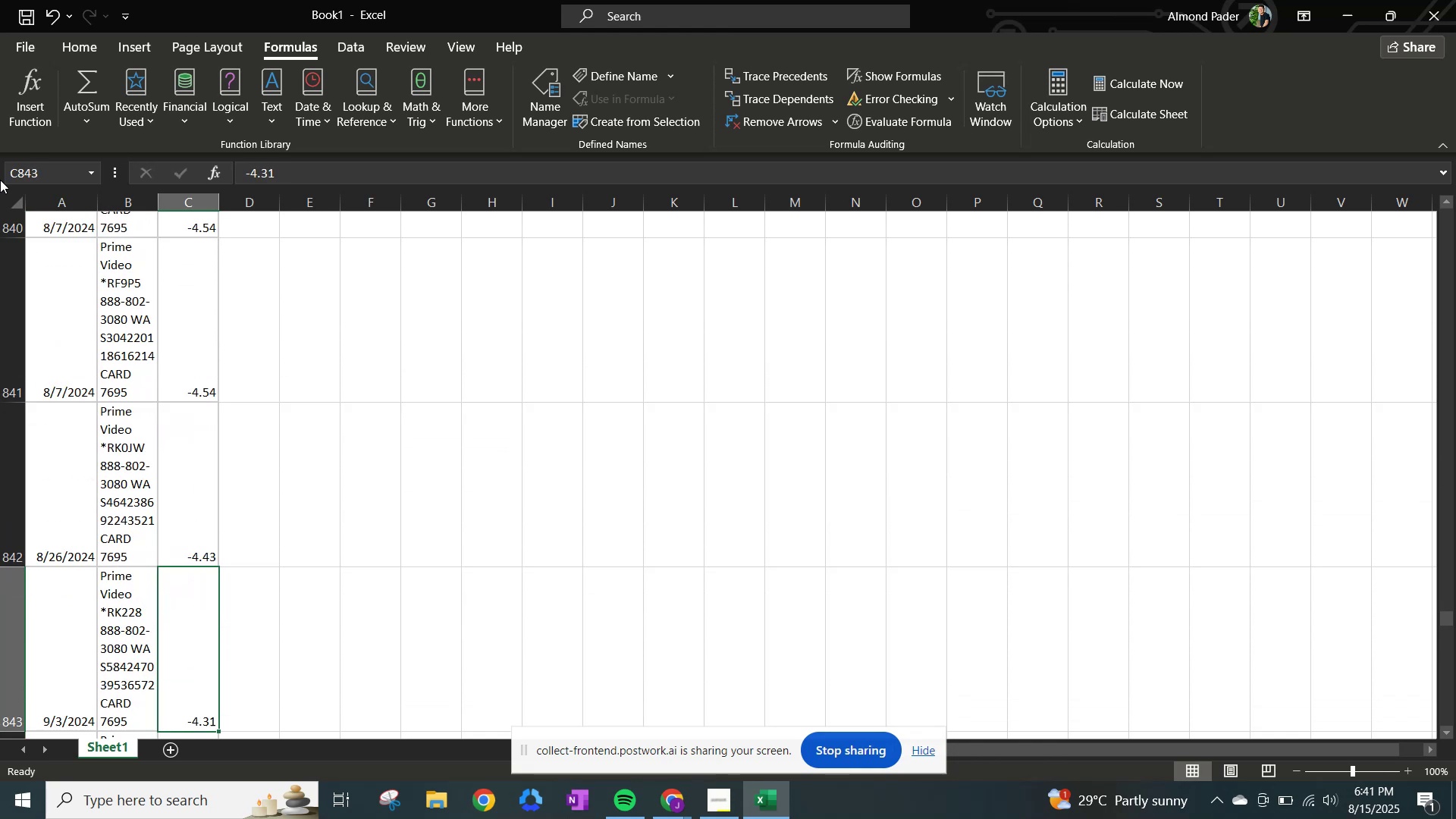 
key(NumpadEnter)
 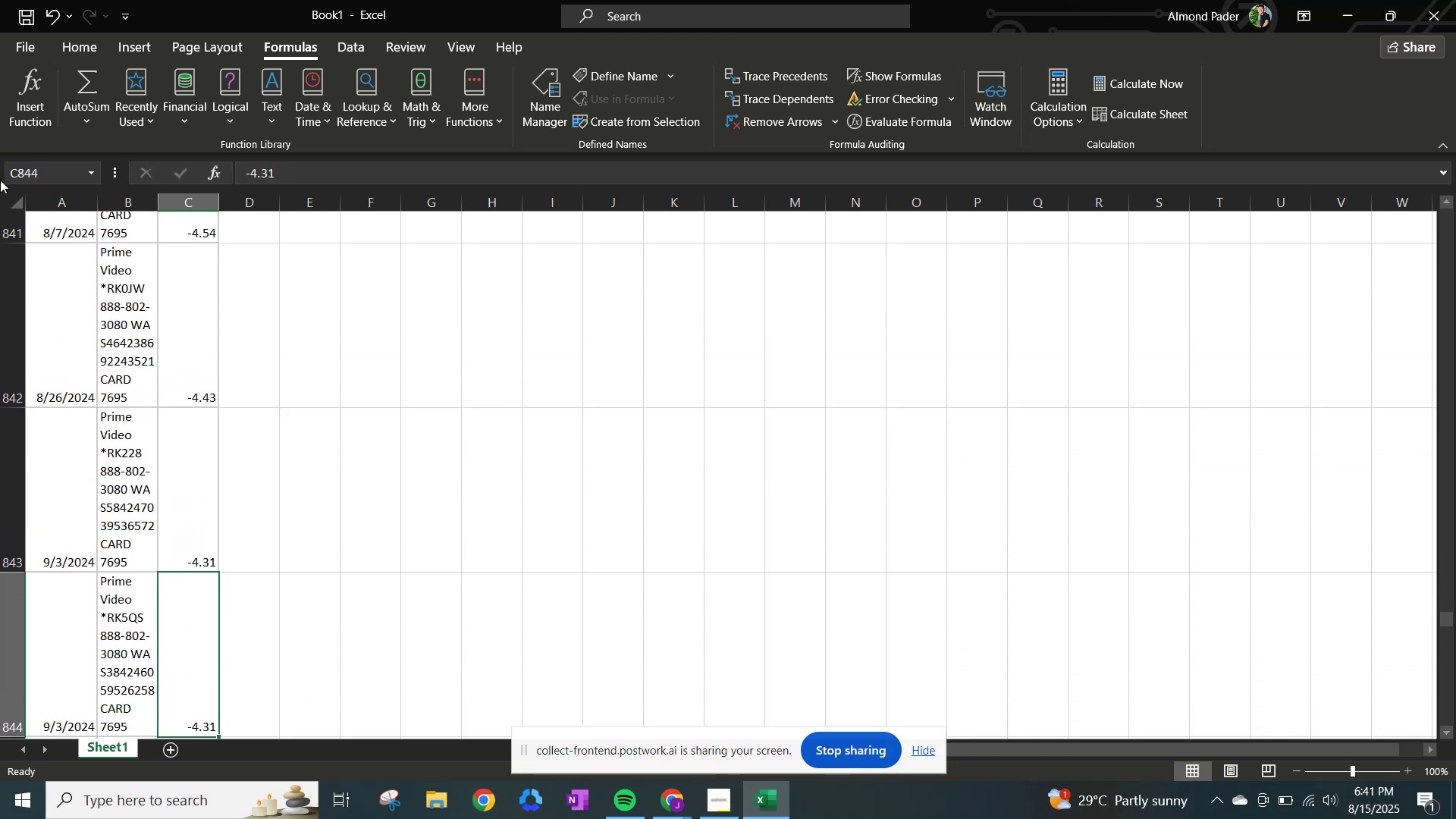 
key(NumpadEnter)
 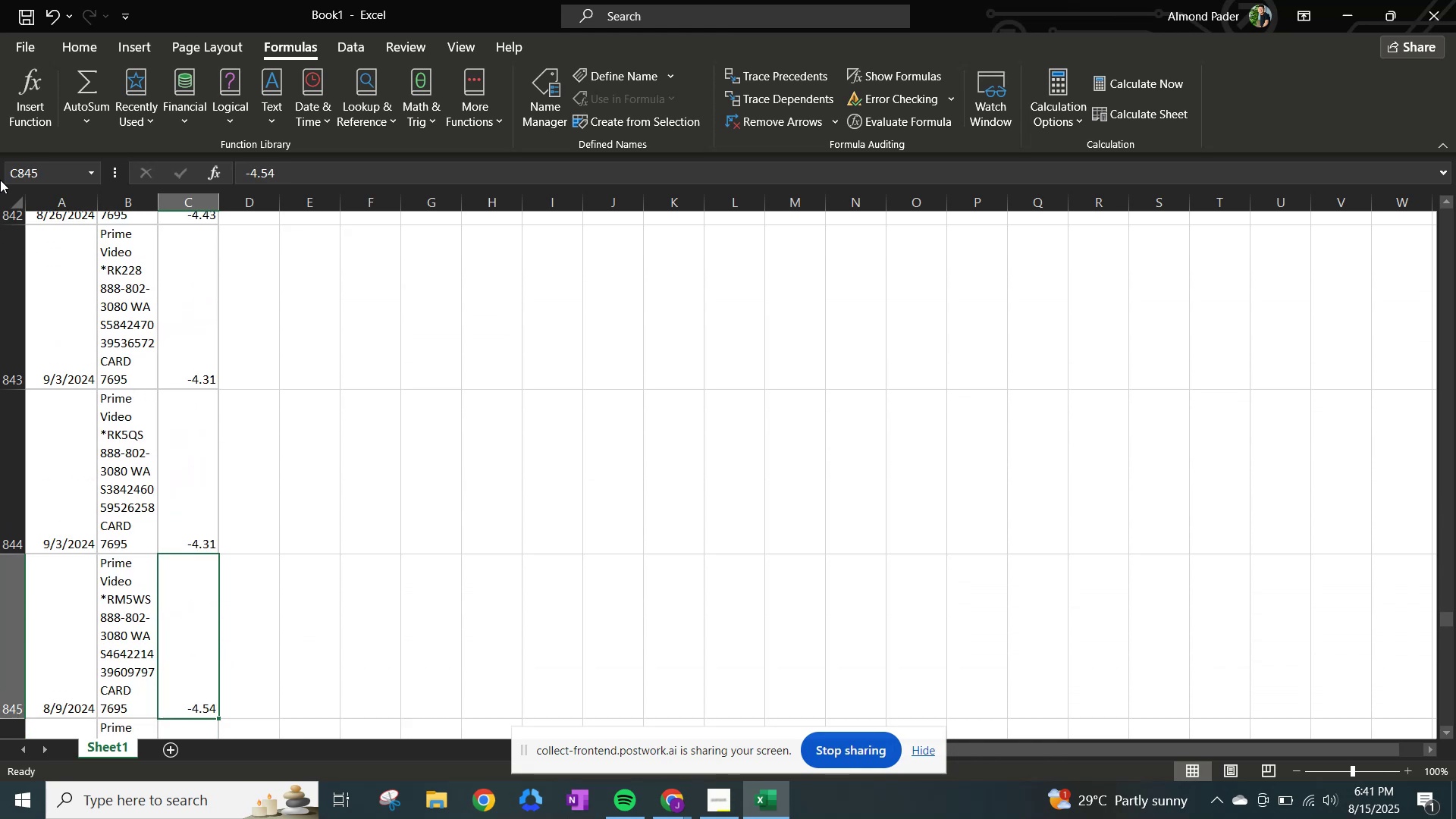 
key(NumpadEnter)
 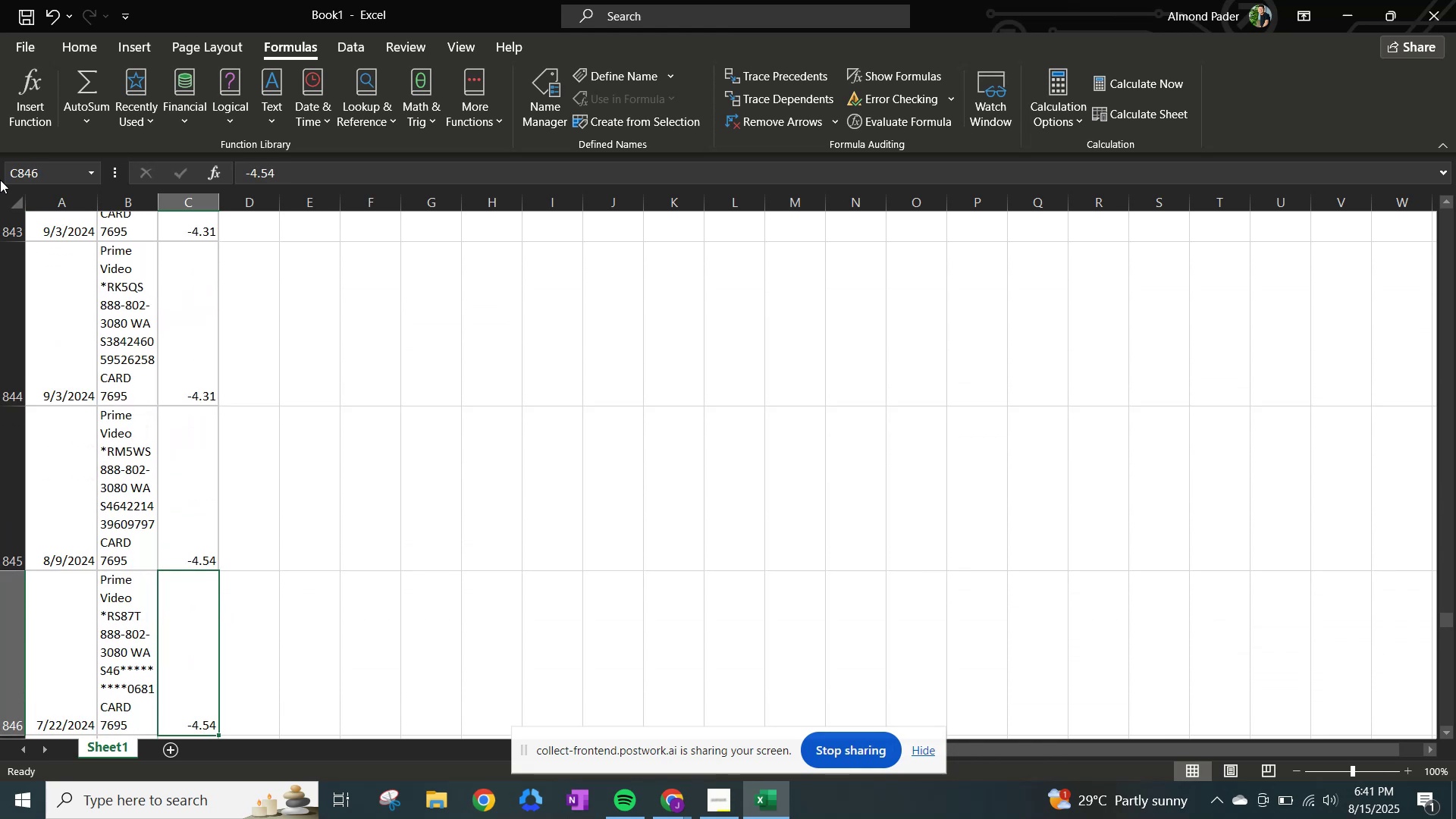 
key(NumpadEnter)
 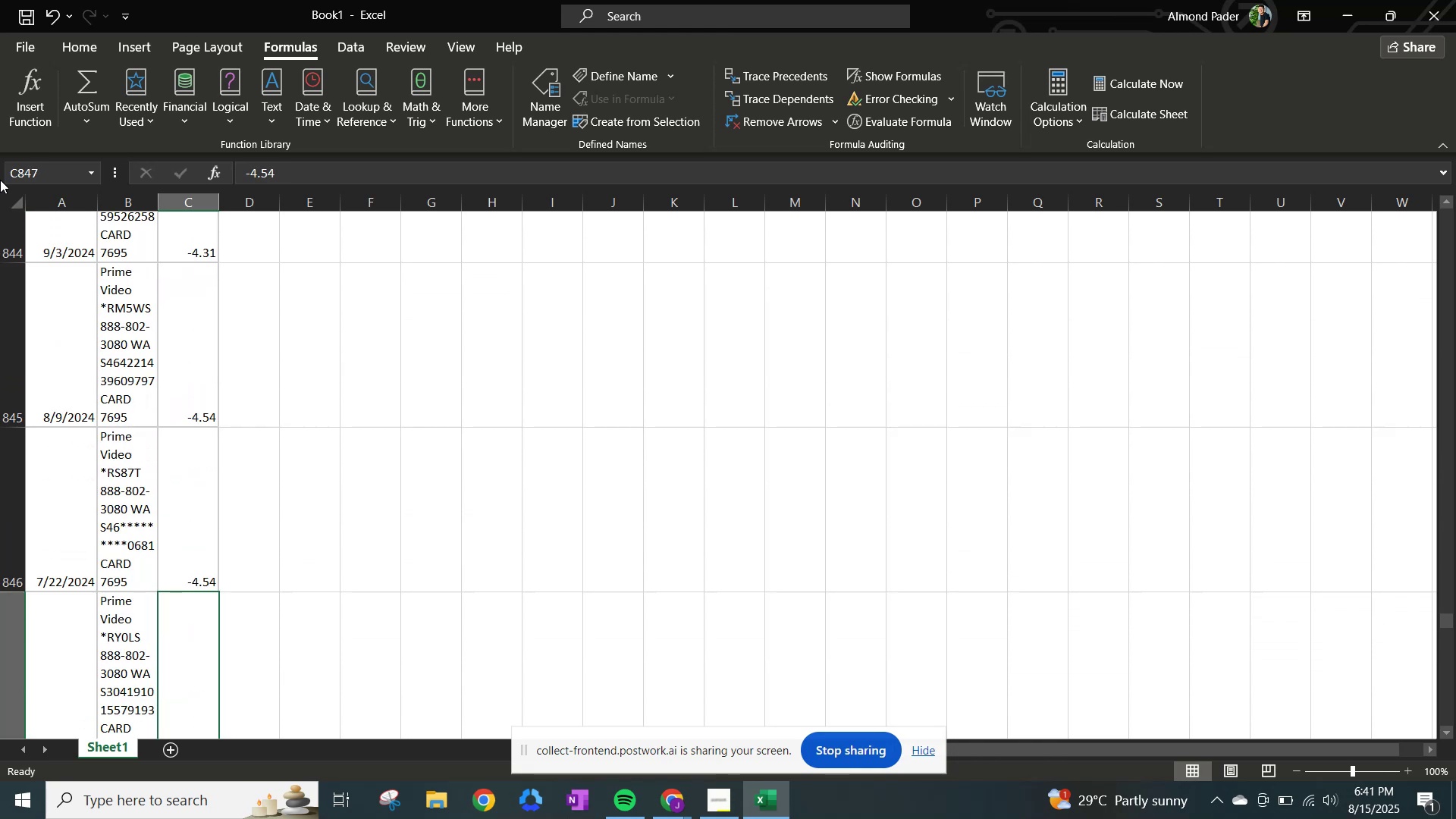 
key(NumpadEnter)
 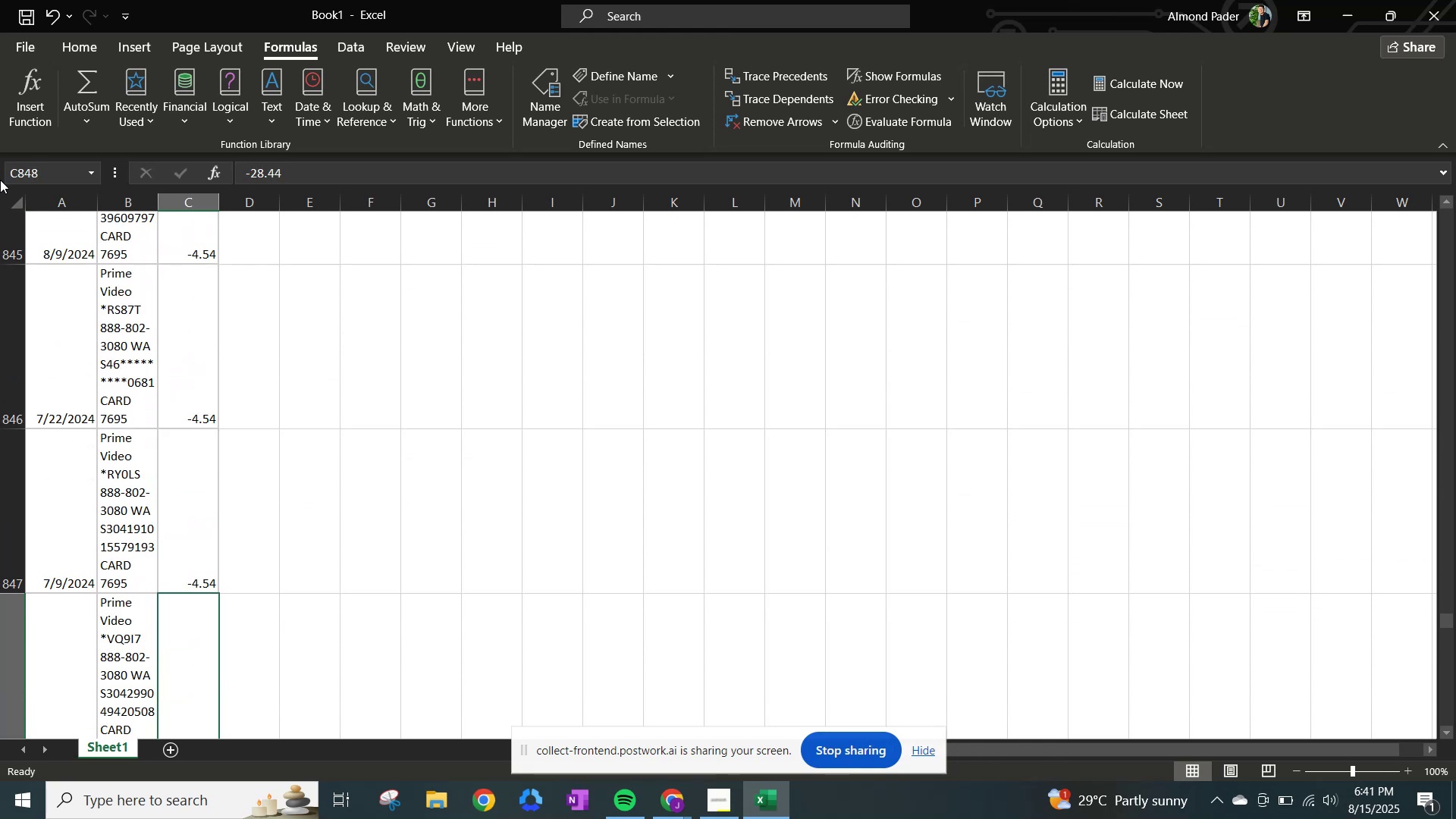 
key(NumpadEnter)
 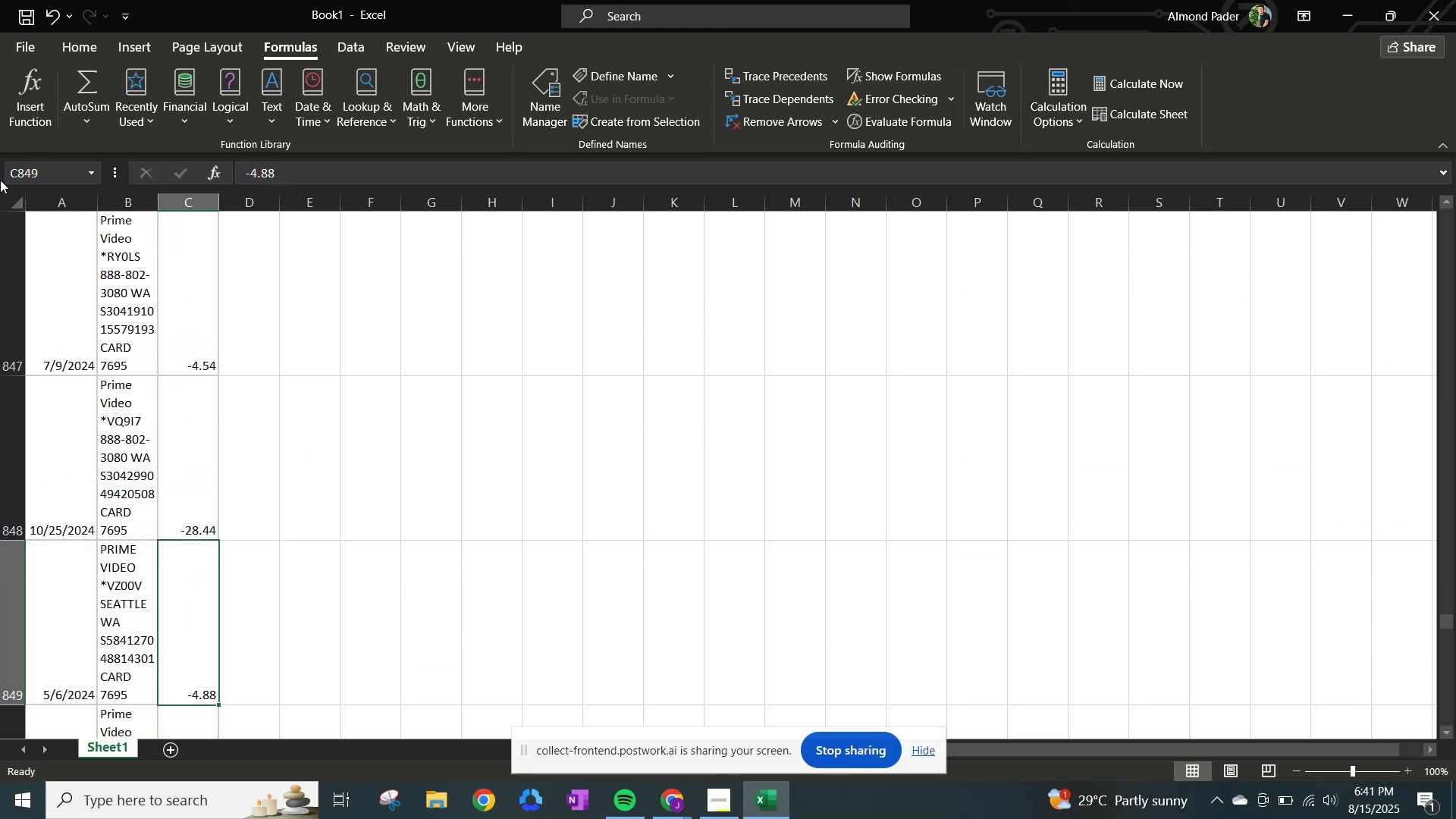 
key(NumpadEnter)
 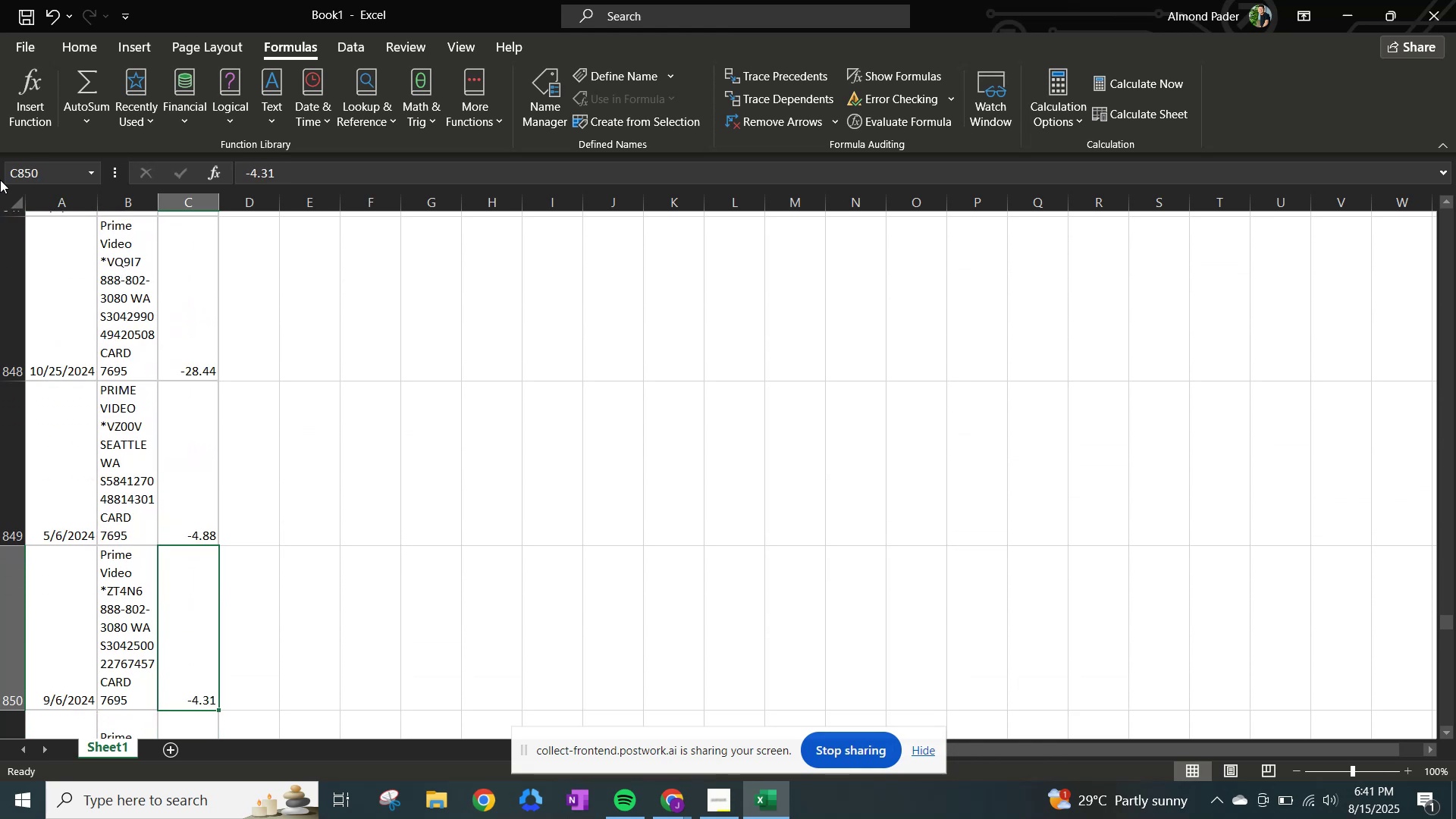 
key(NumpadEnter)
 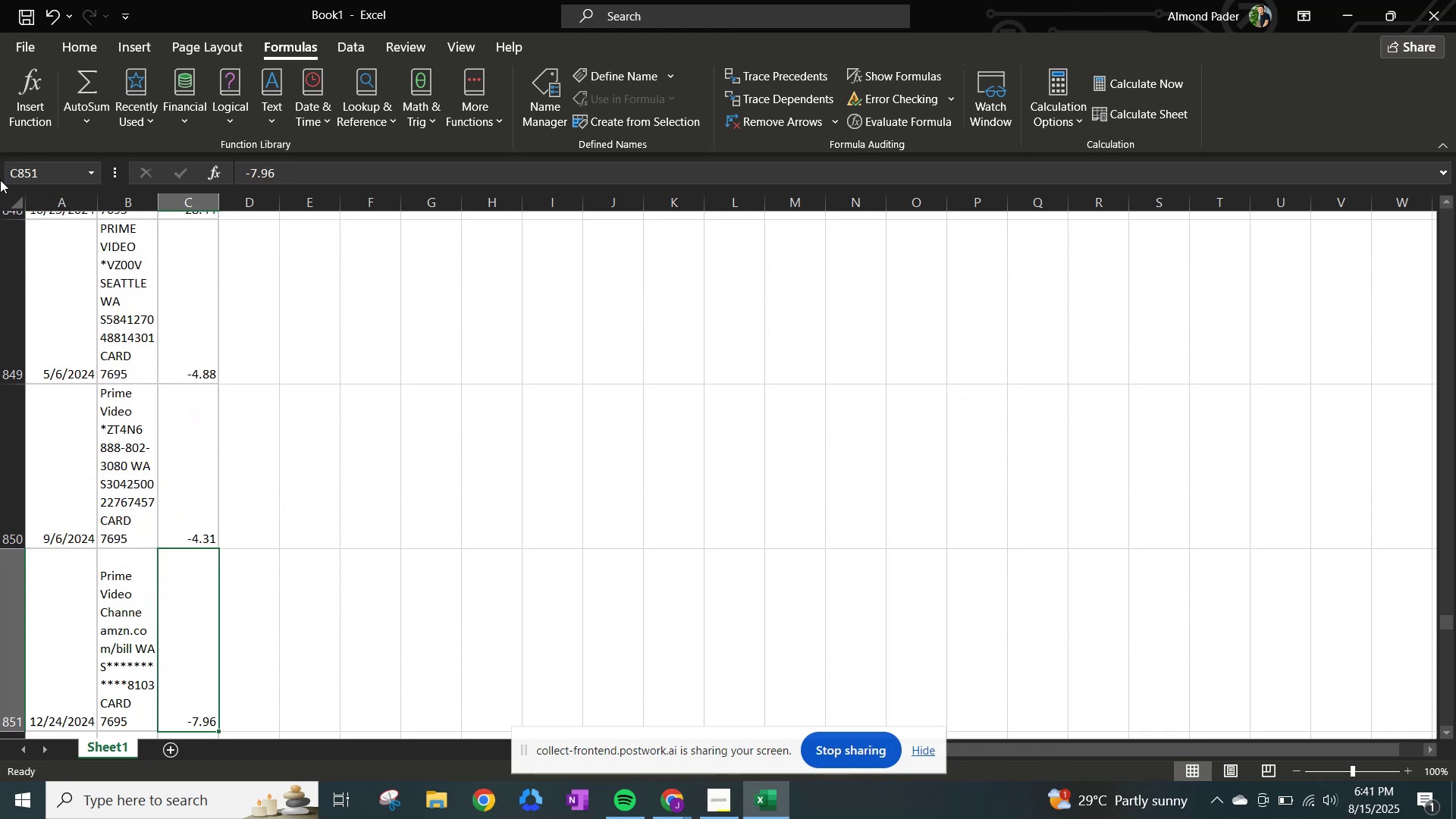 
key(NumpadEnter)
 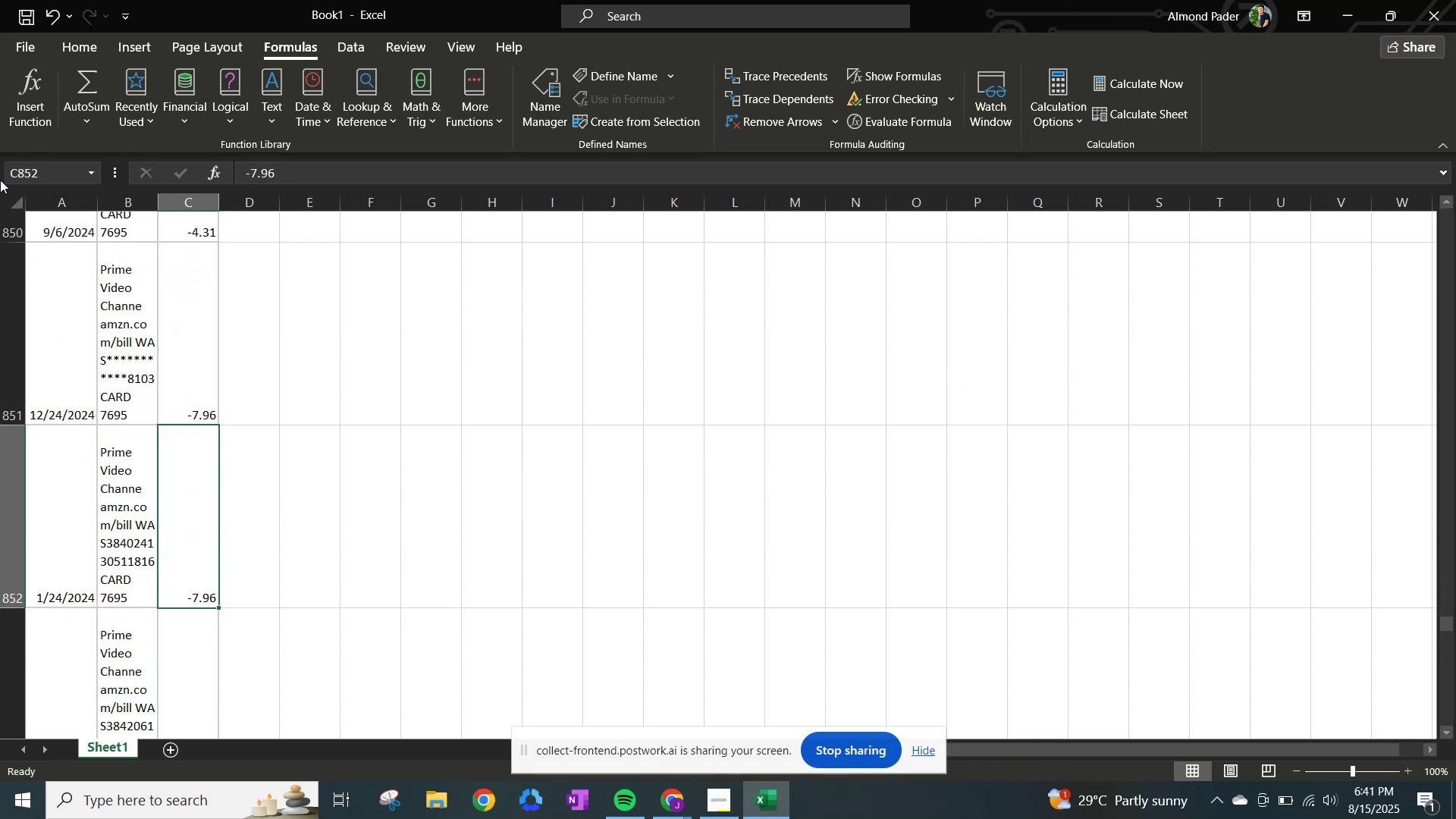 
key(NumpadEnter)
 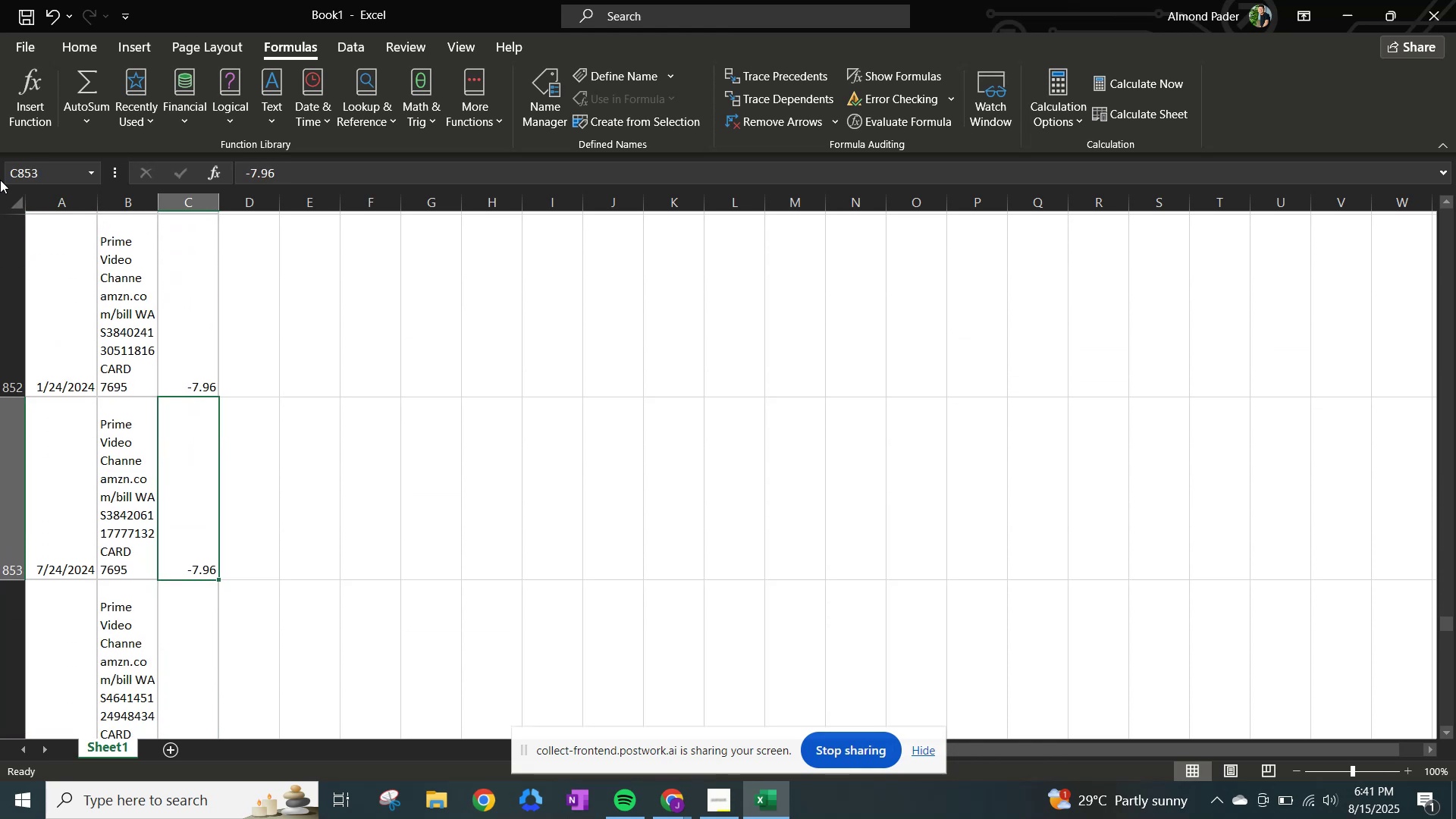 
key(NumpadEnter)
 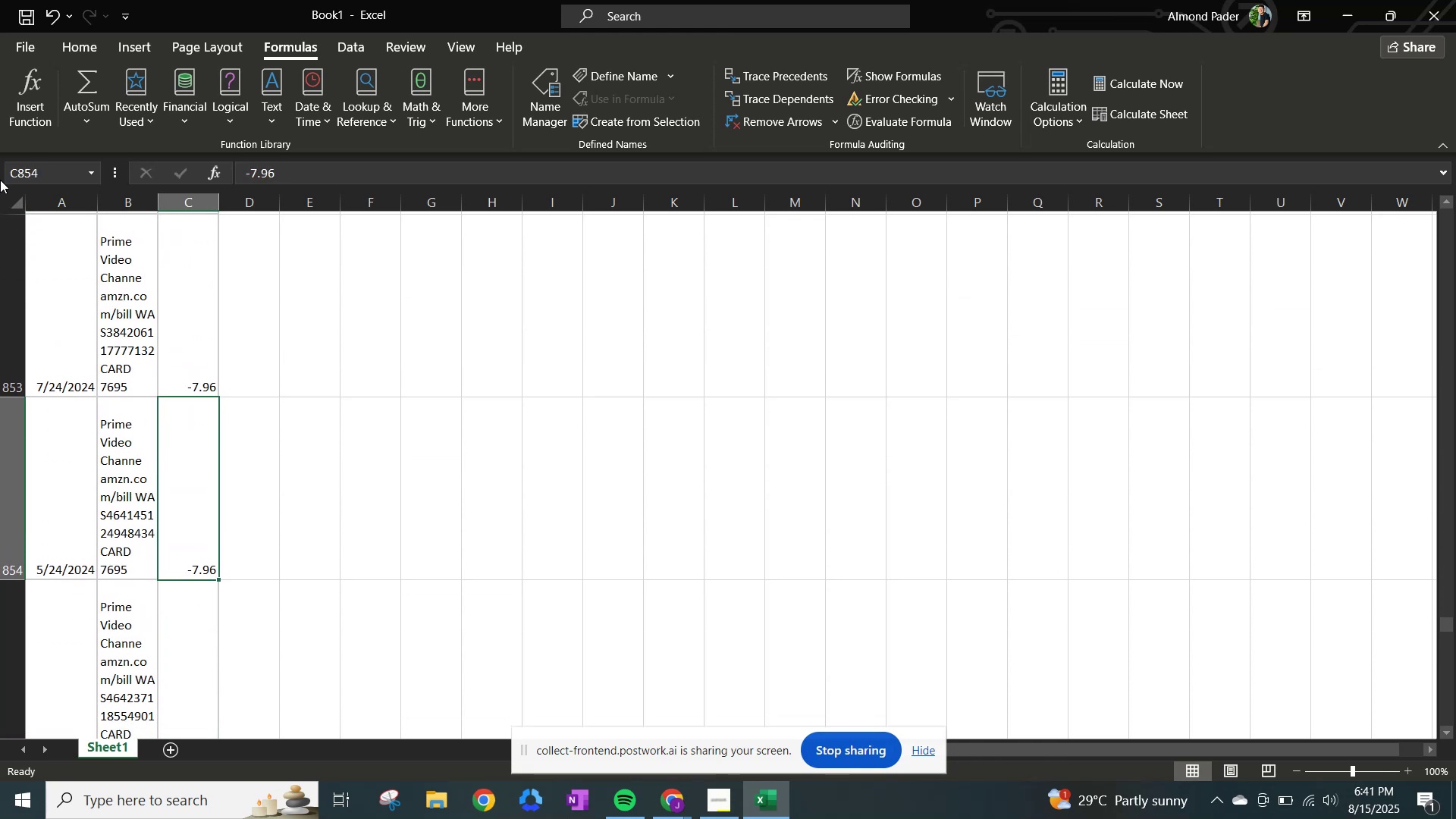 
key(NumpadEnter)
 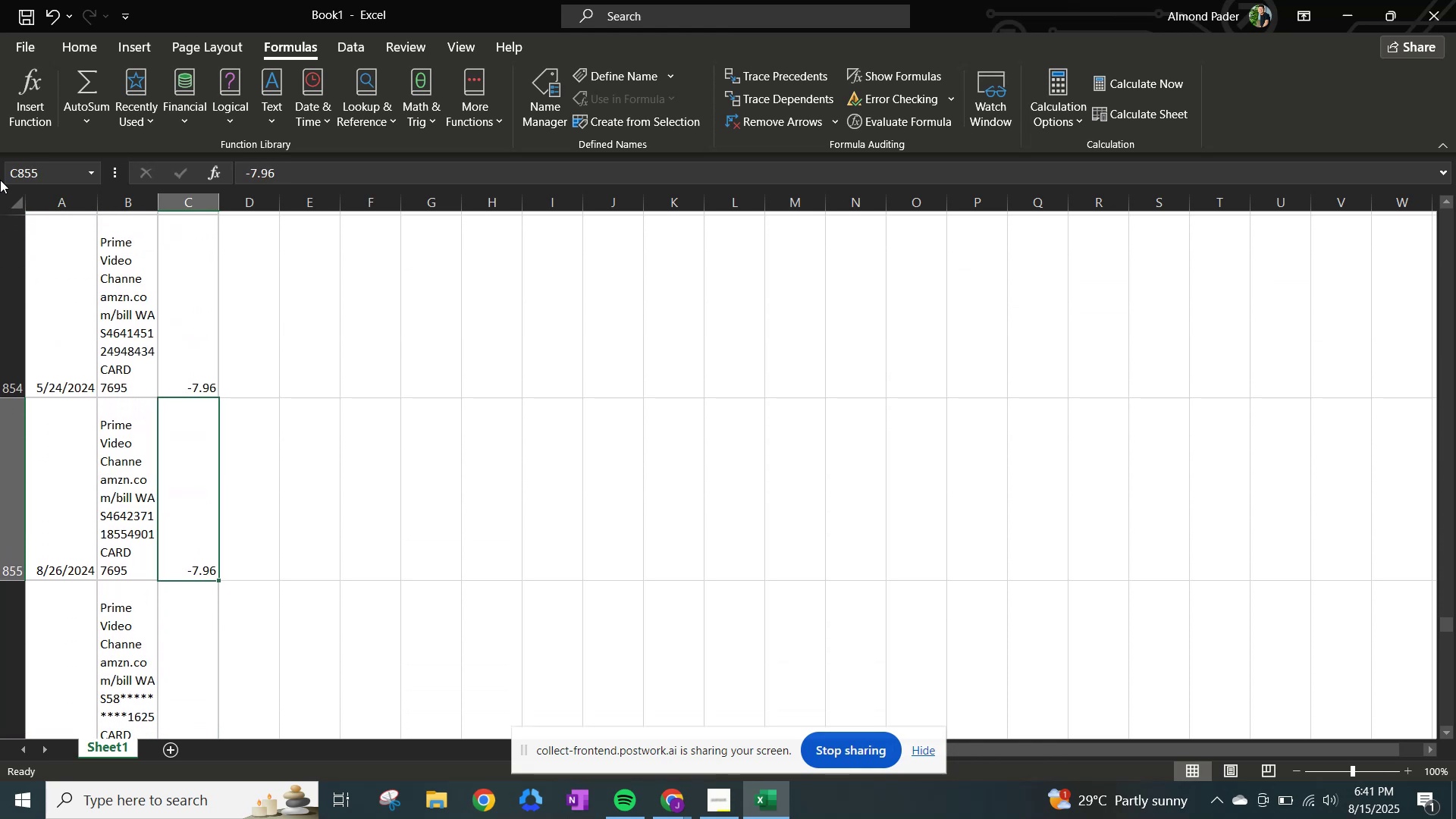 
key(NumpadEnter)
 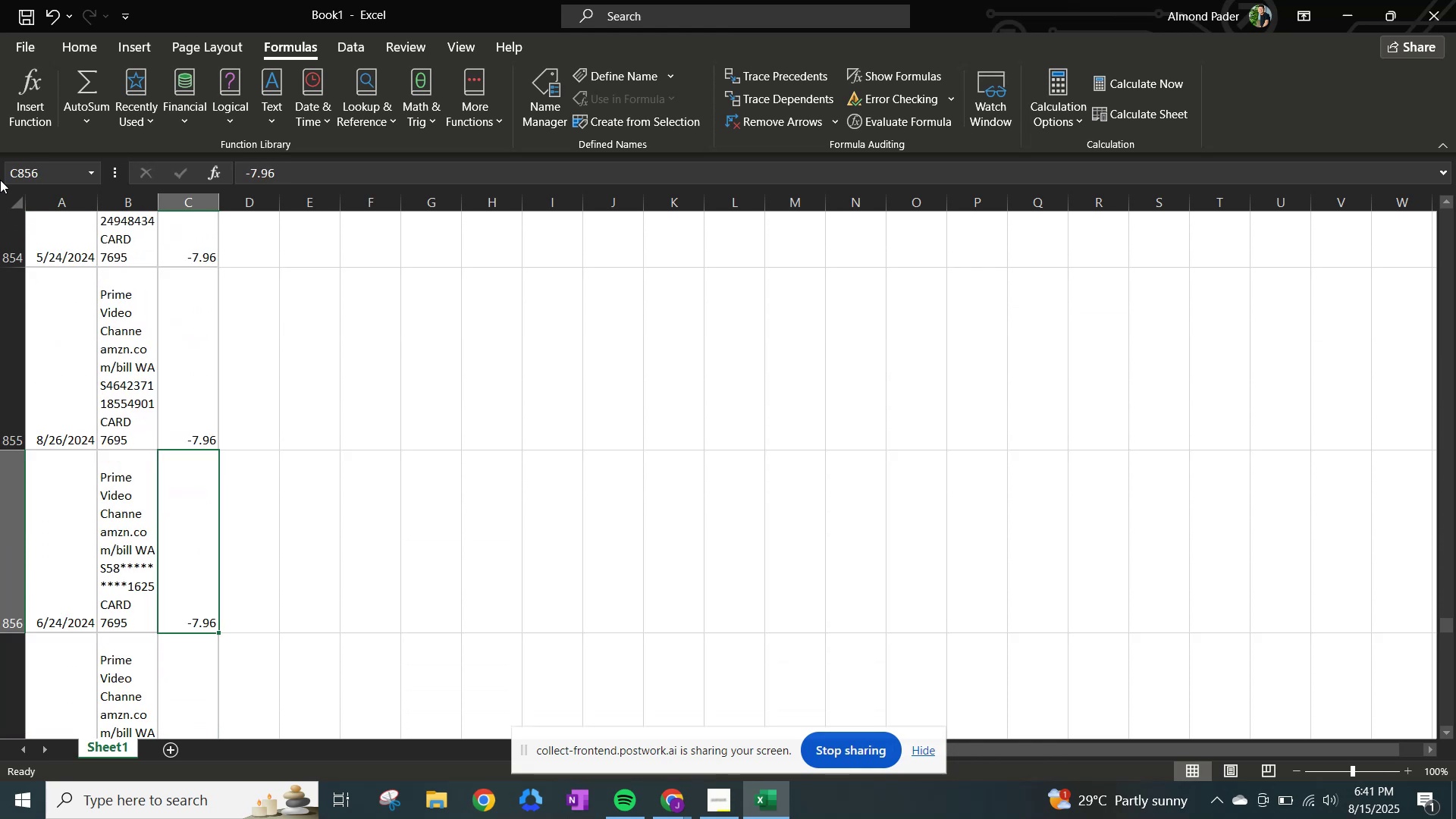 
key(NumpadEnter)
 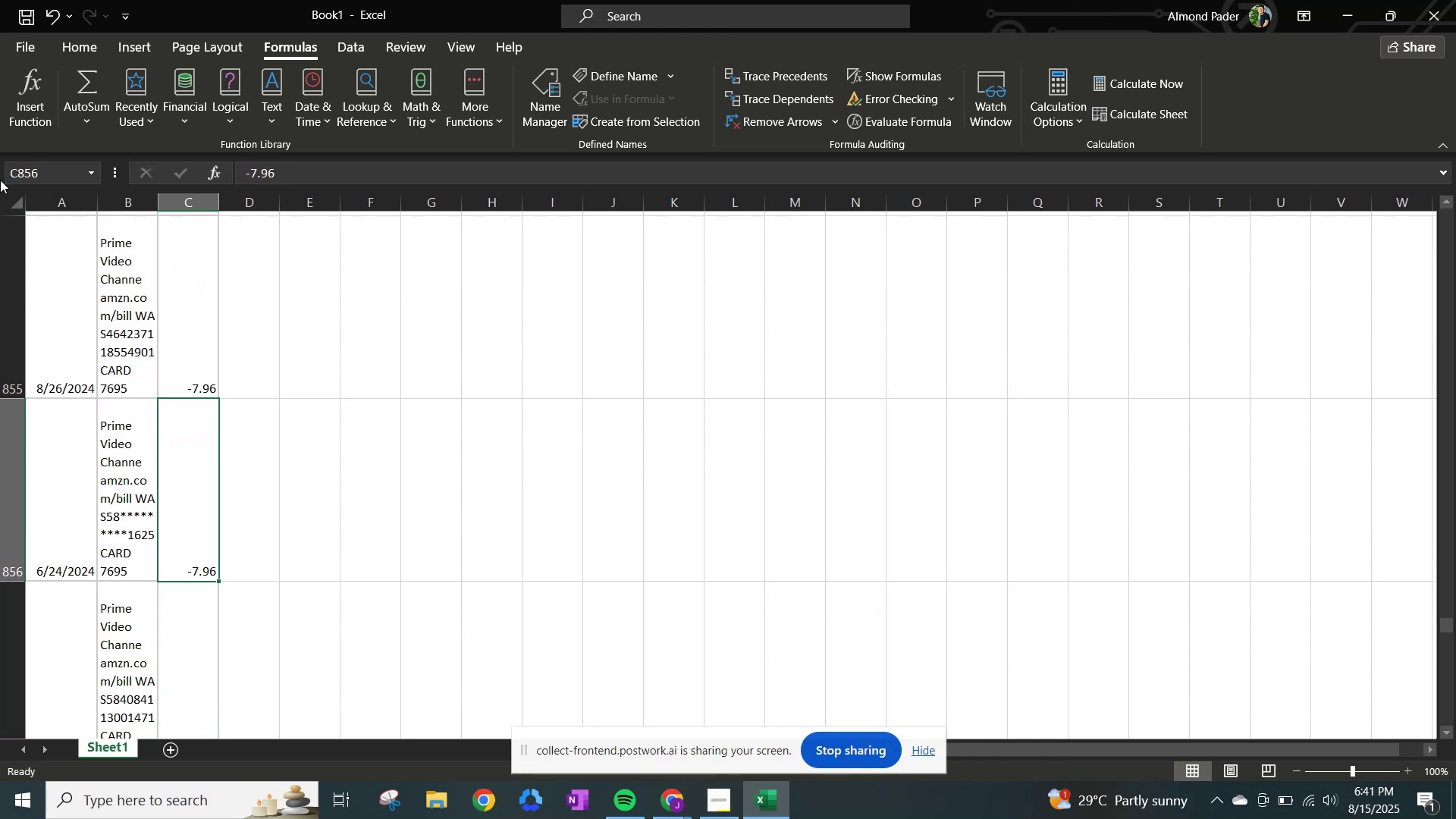 
key(NumpadEnter)
 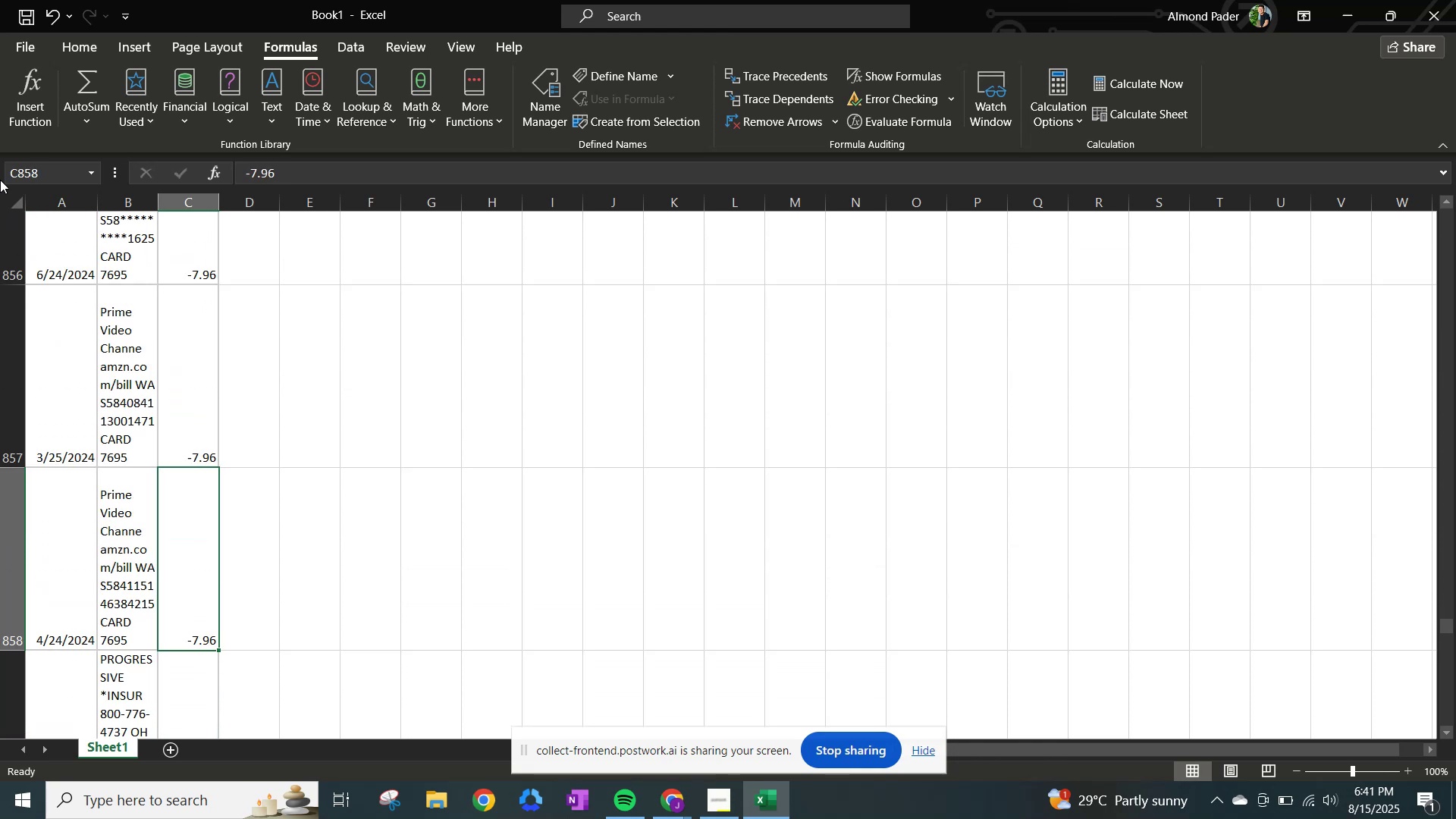 
key(NumpadEnter)
 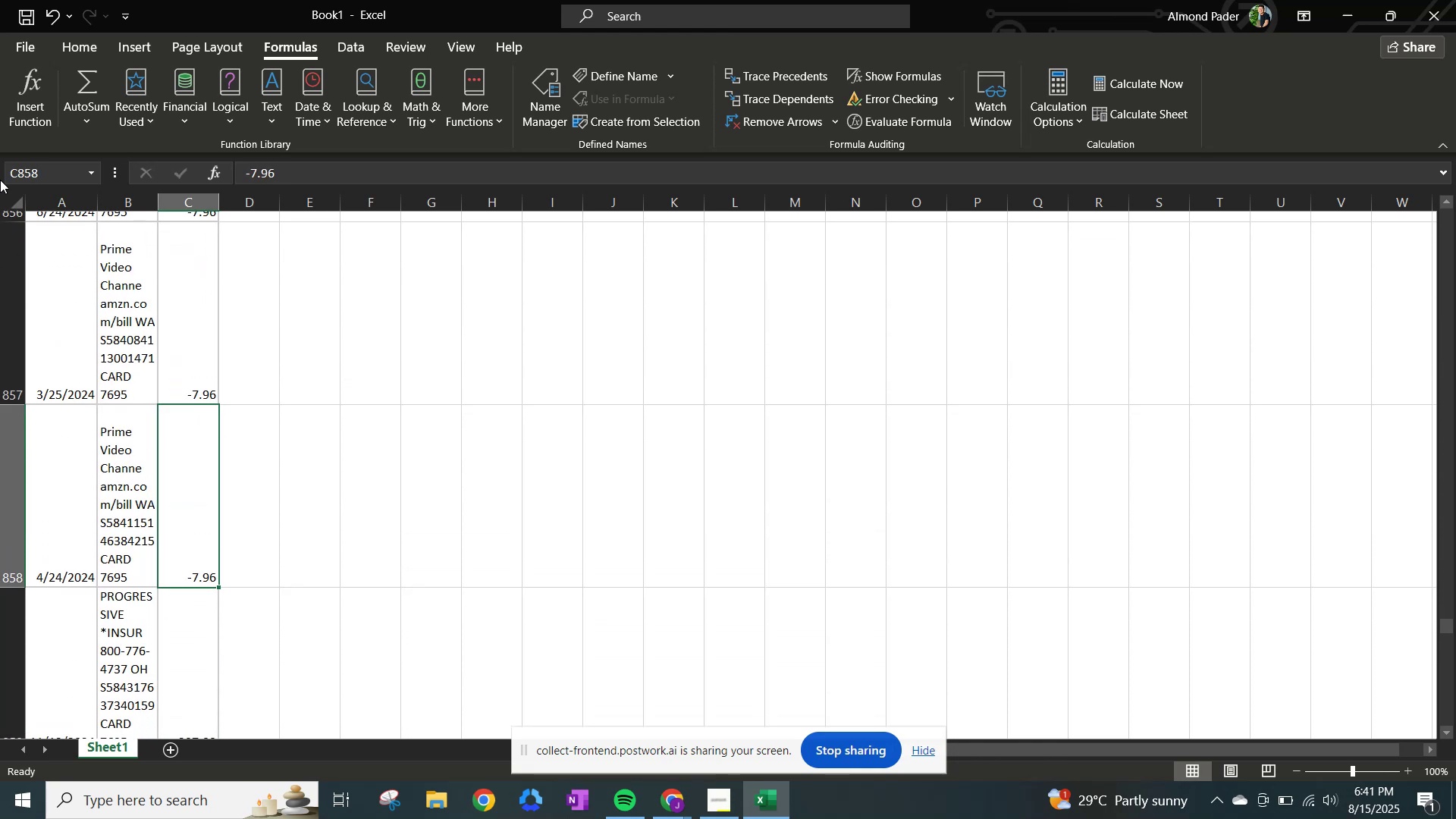 
key(NumpadEnter)
 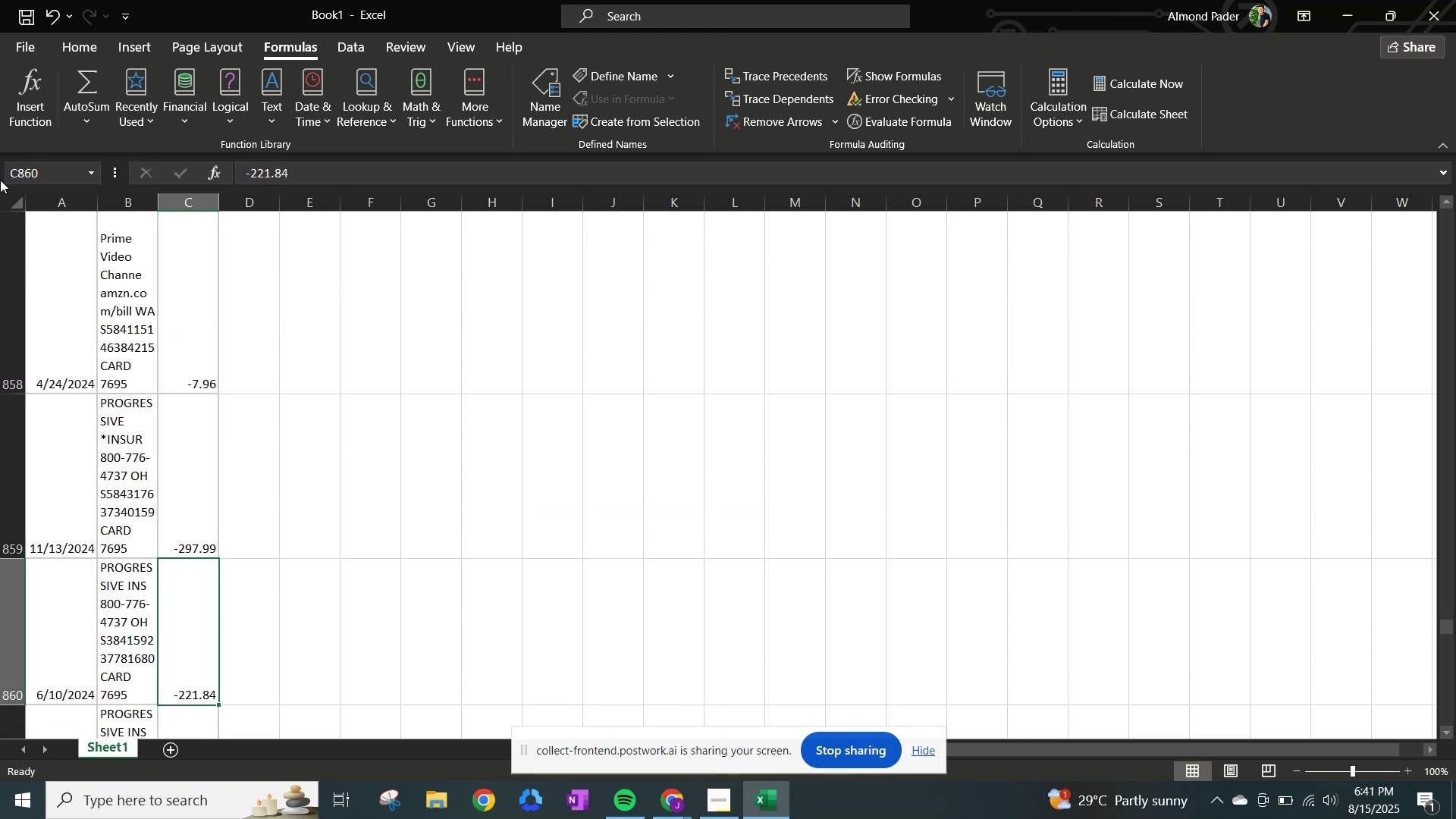 
key(NumpadEnter)
 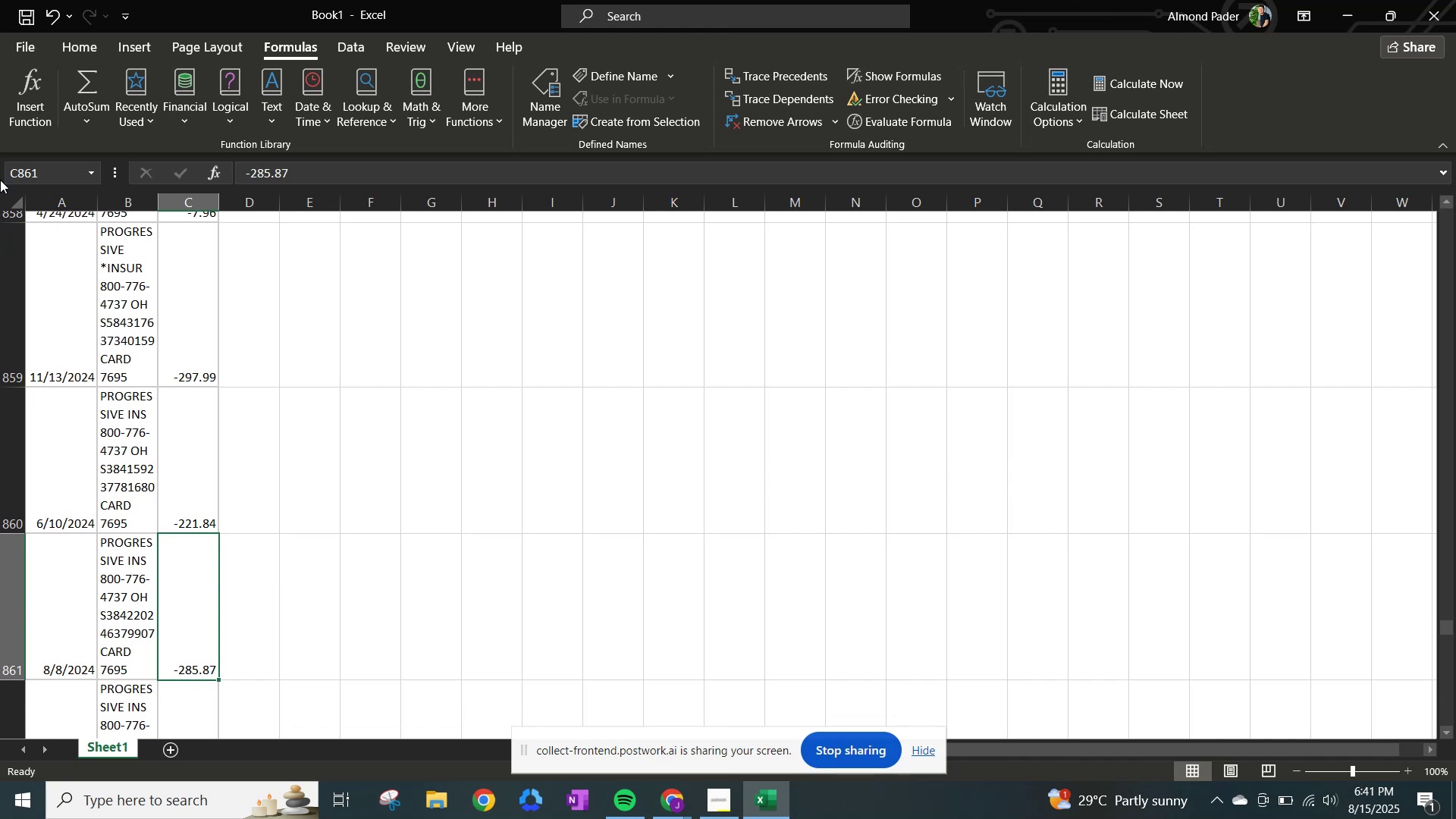 
key(NumpadEnter)
 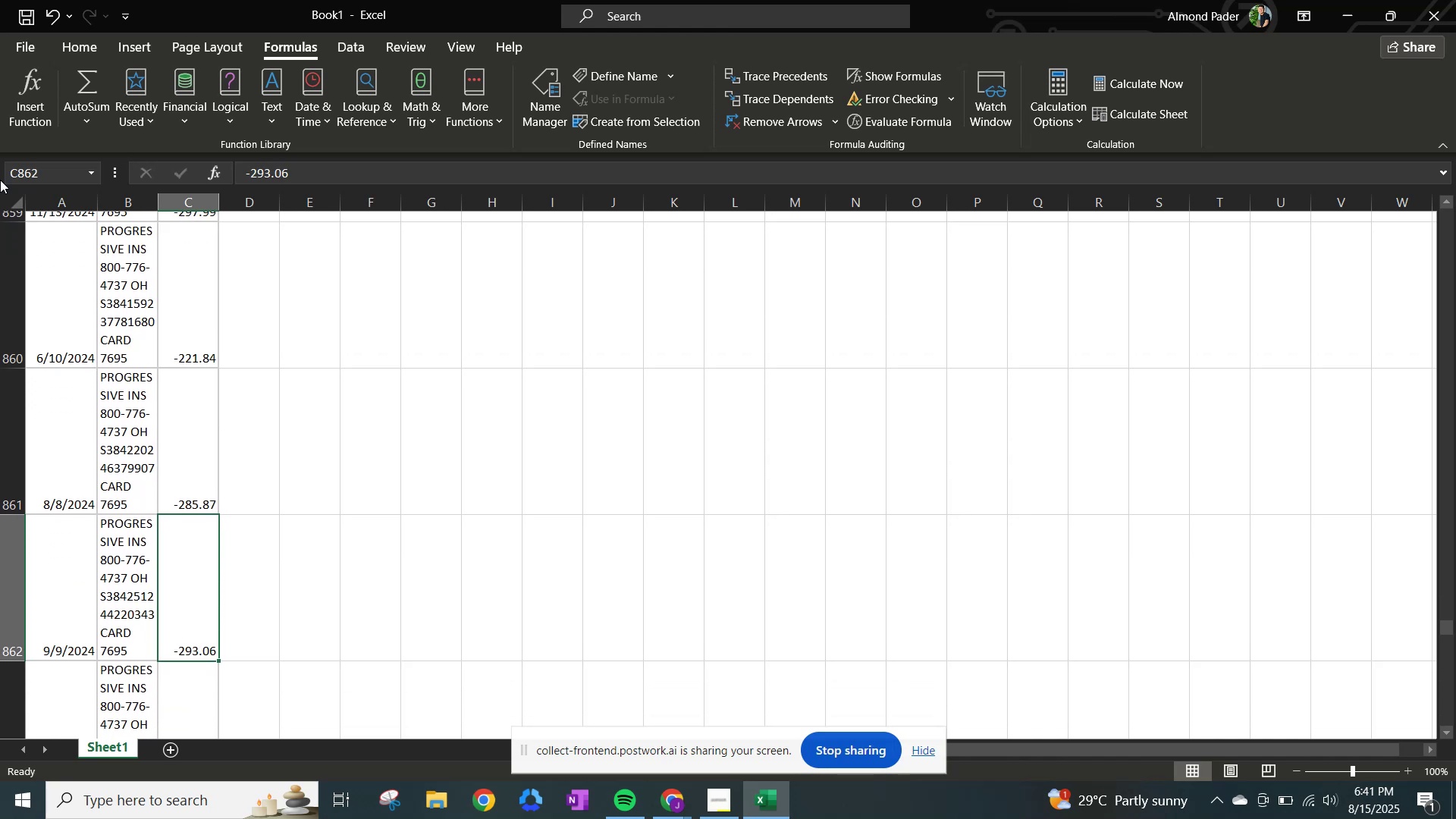 
key(NumpadEnter)
 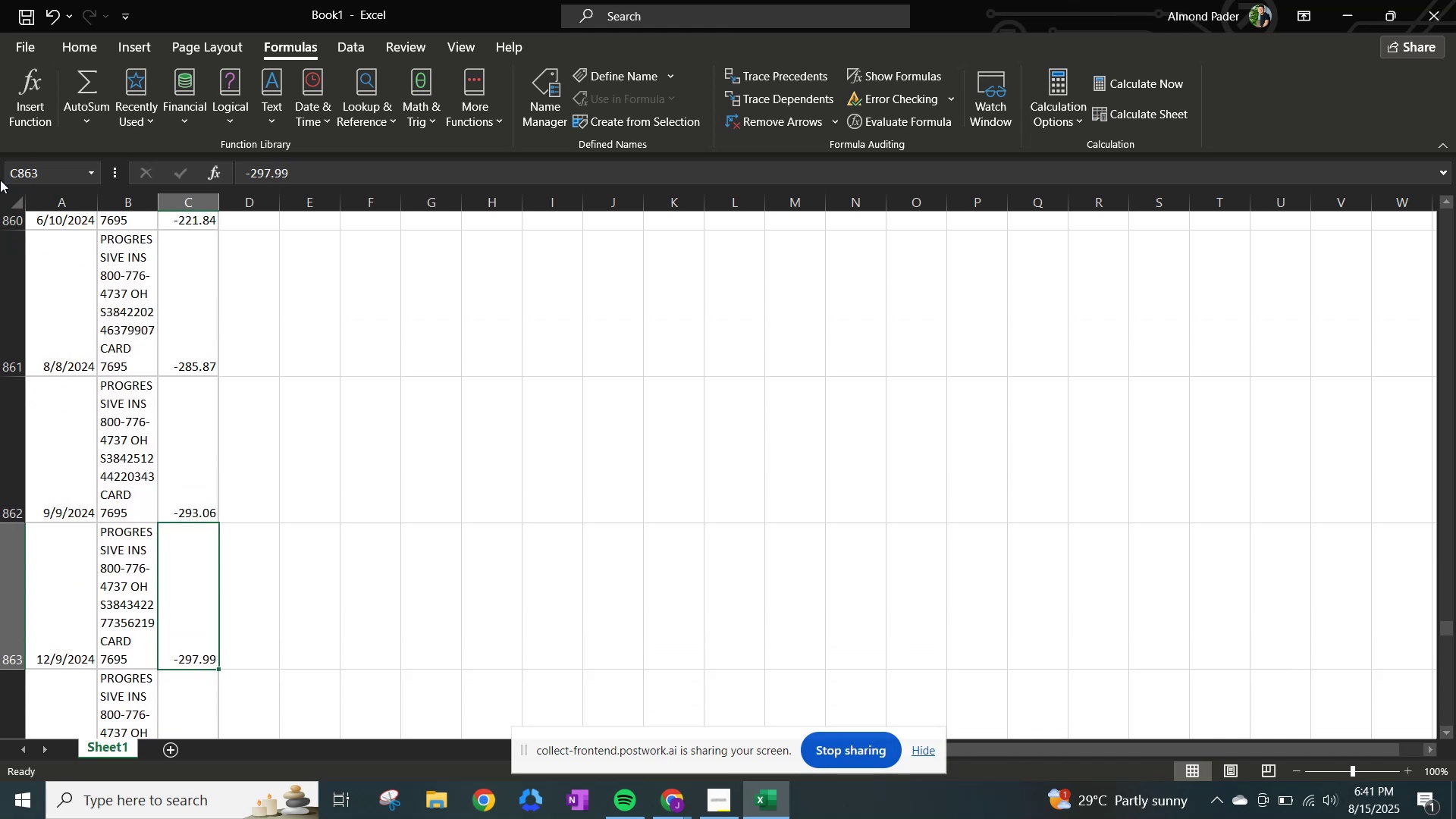 
key(NumpadEnter)
 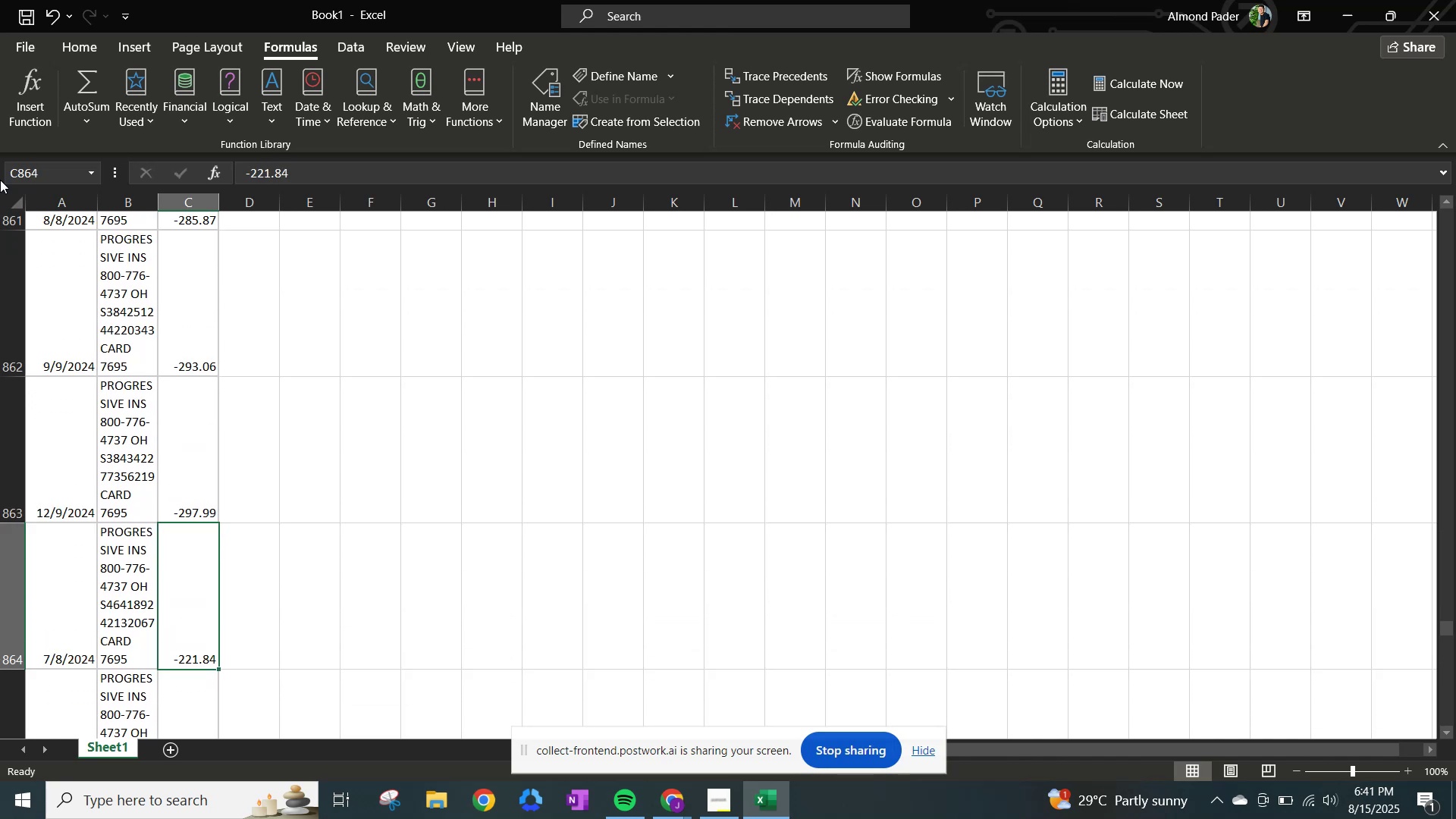 
key(NumpadEnter)
 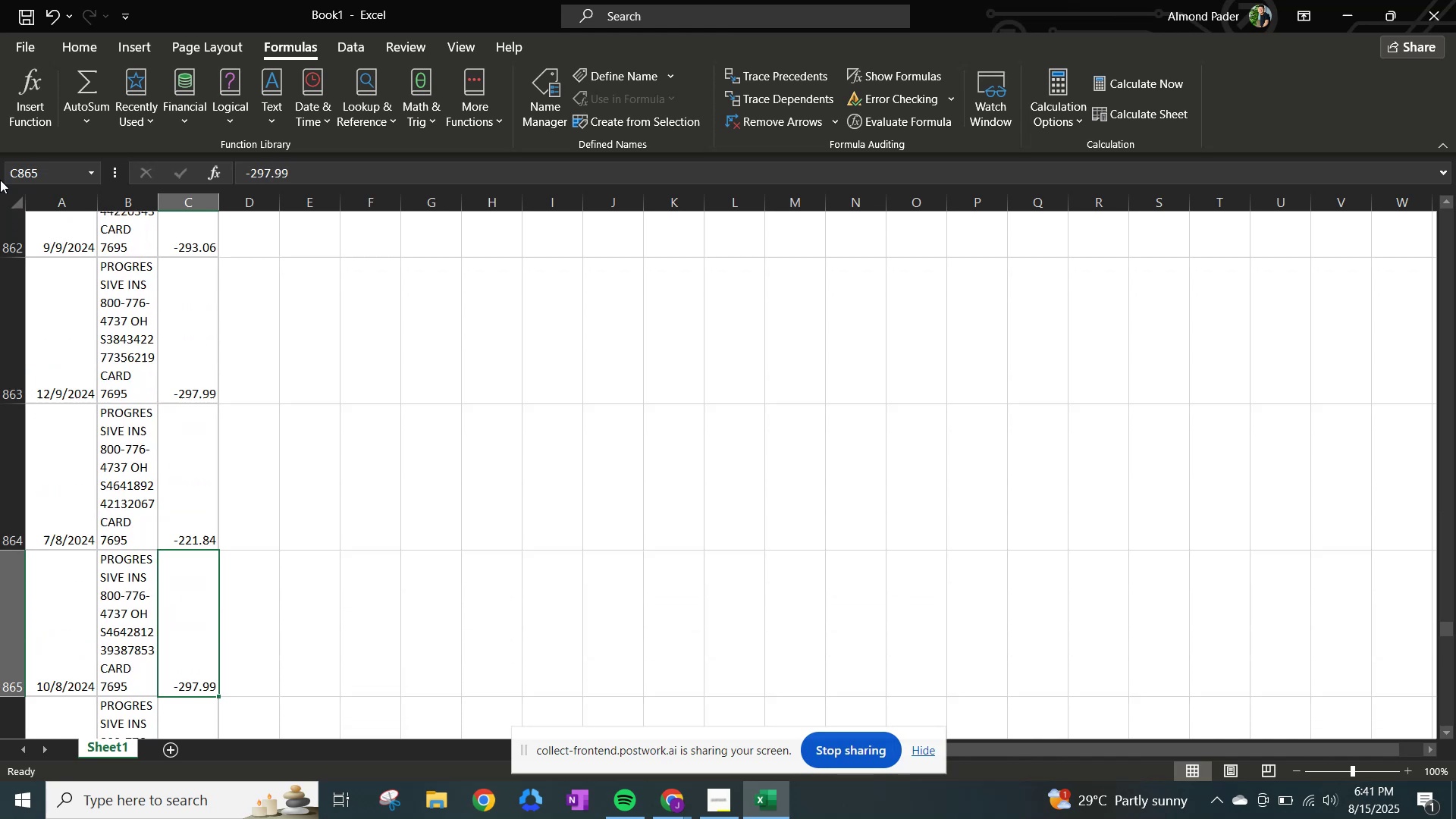 
key(NumpadEnter)
 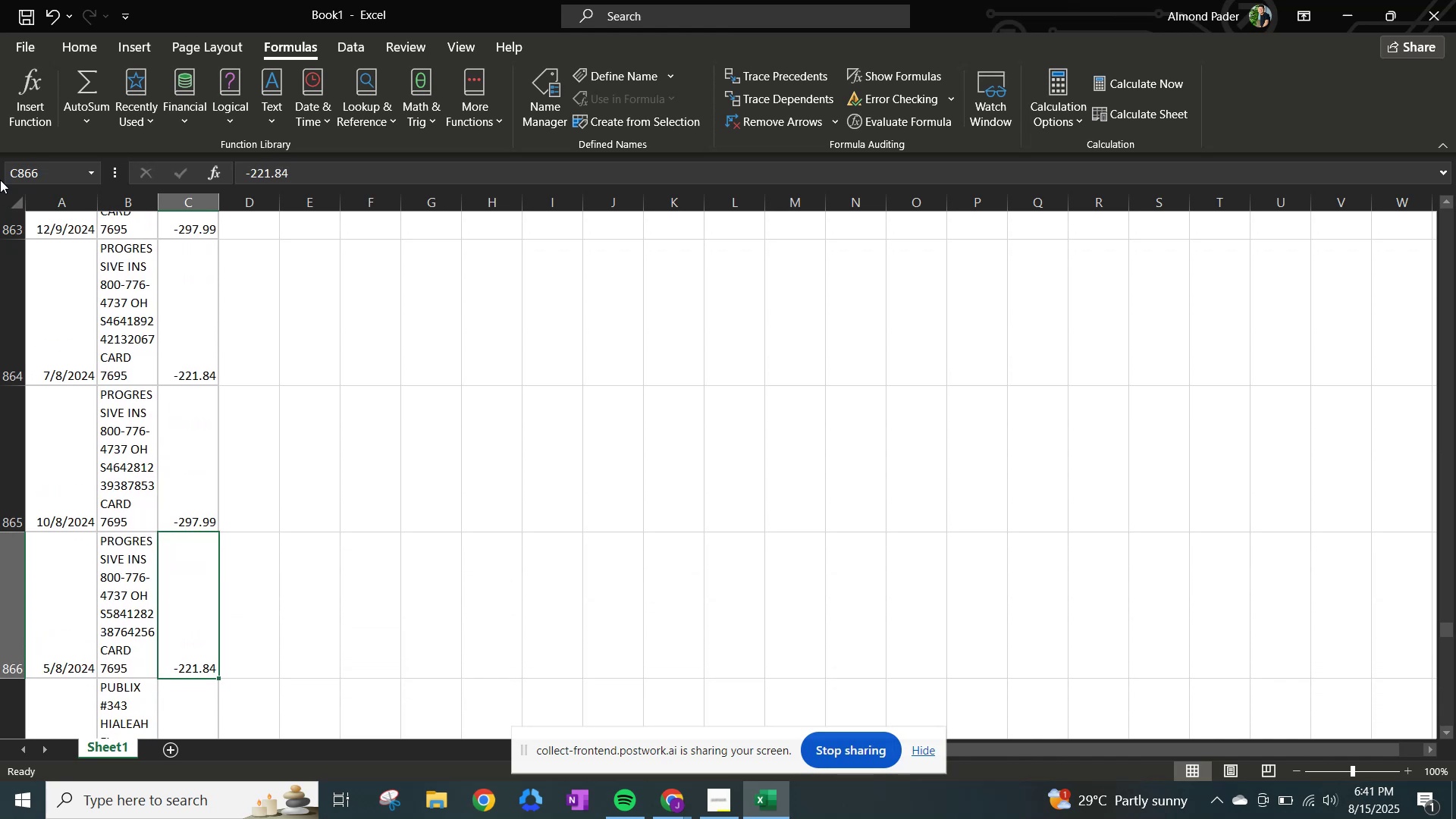 
key(NumpadEnter)
 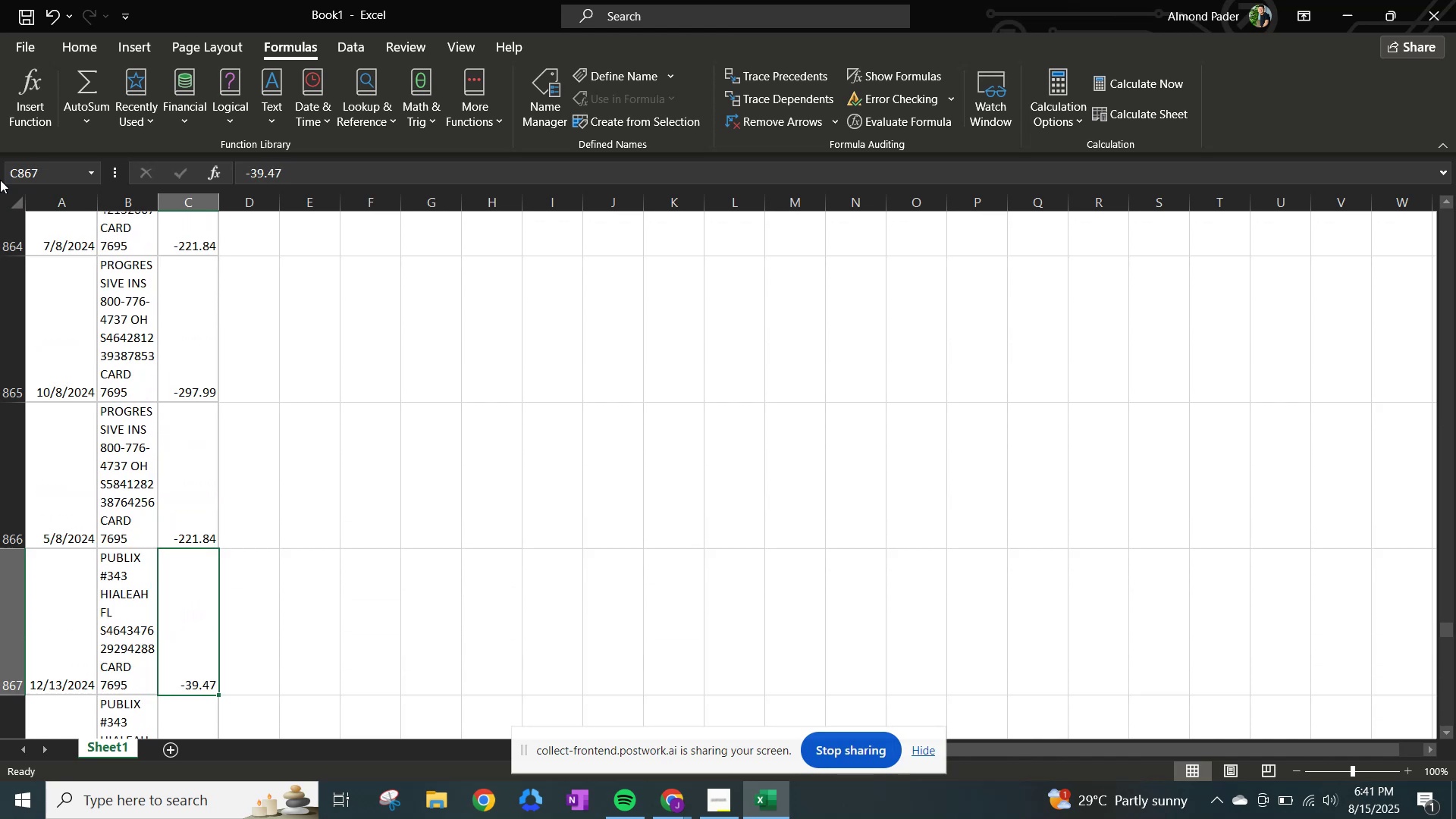 
key(NumpadEnter)
 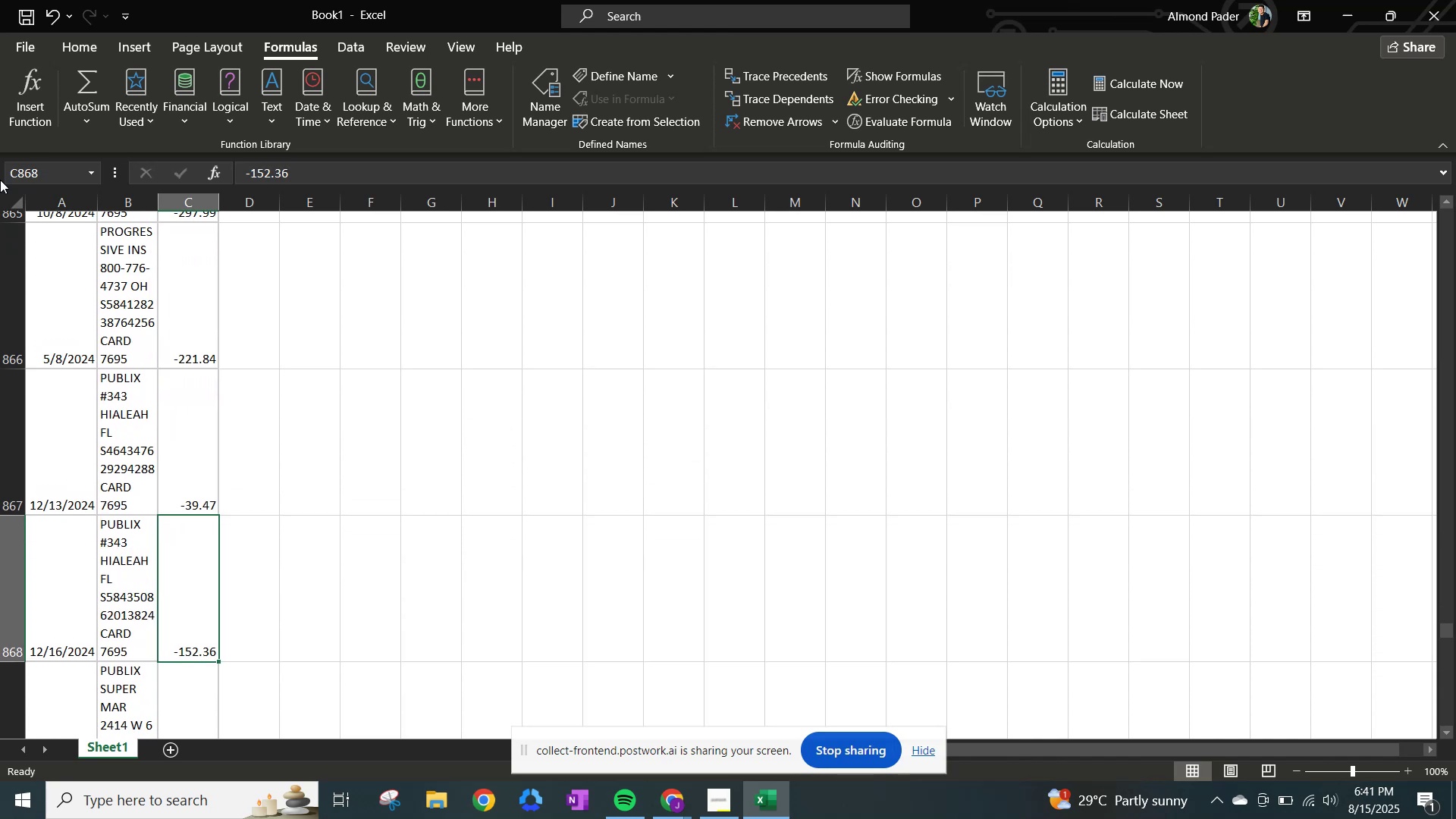 
key(NumpadEnter)
 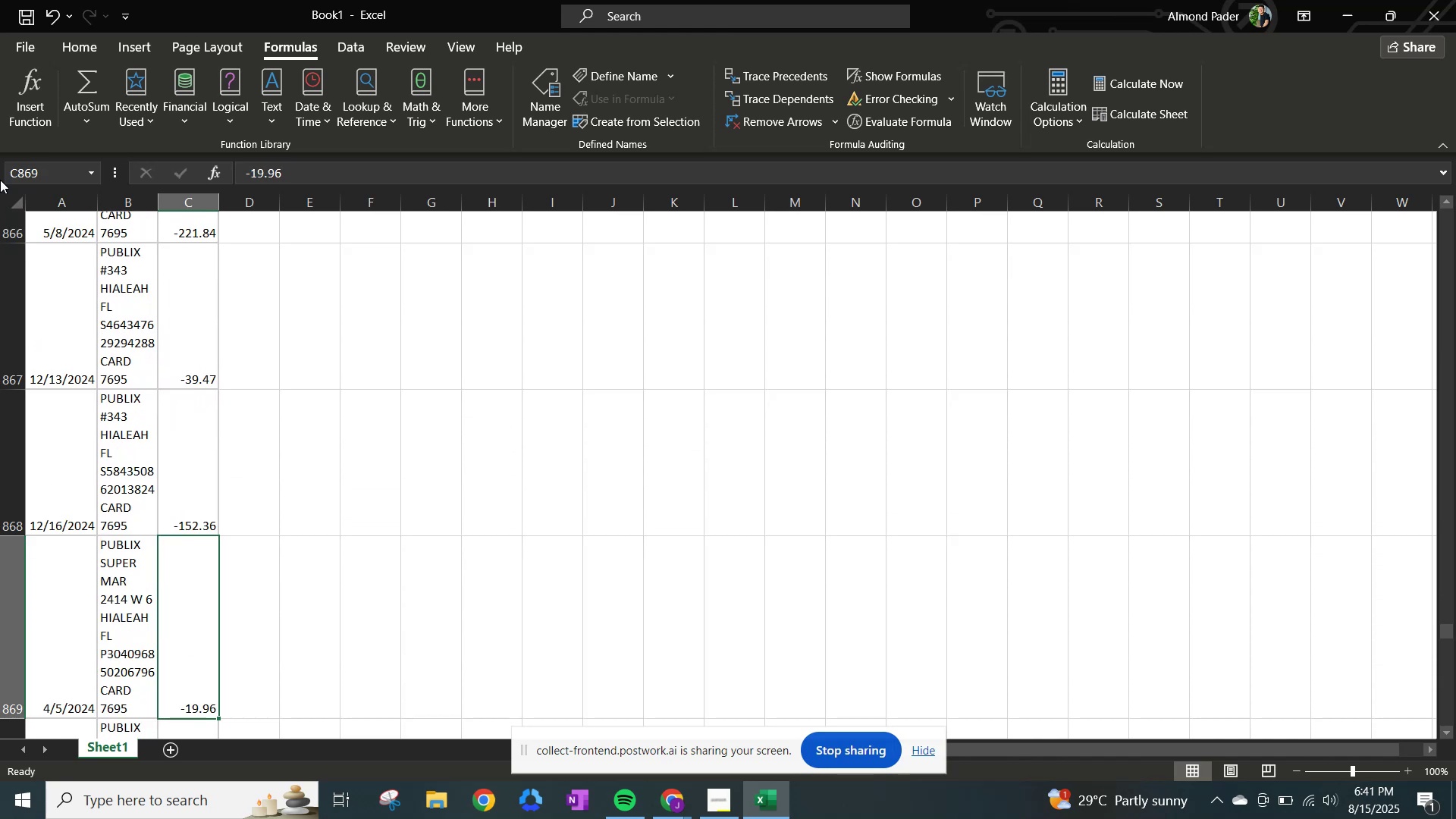 
key(NumpadEnter)
 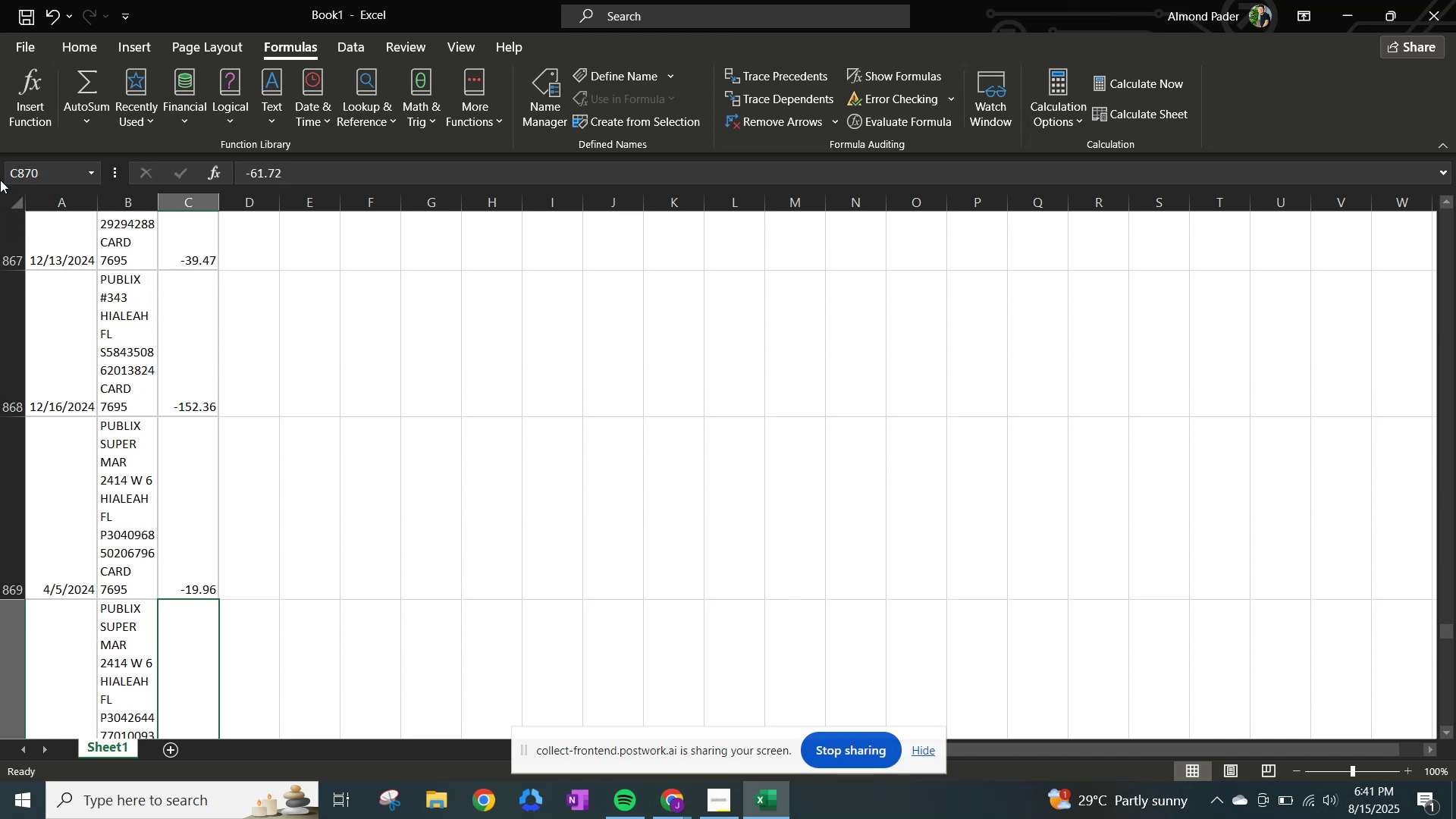 
key(NumpadEnter)
 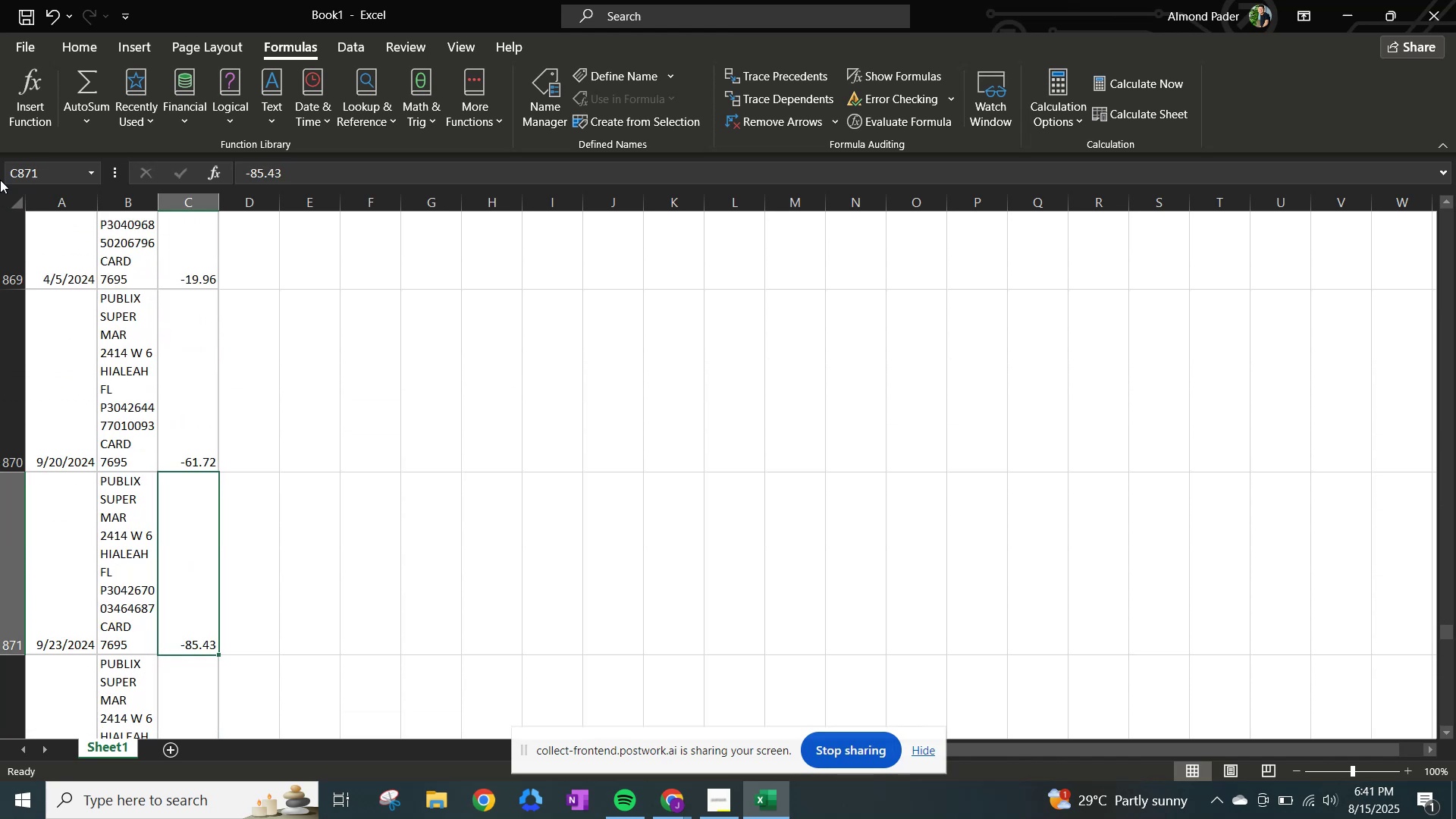 
key(NumpadEnter)
 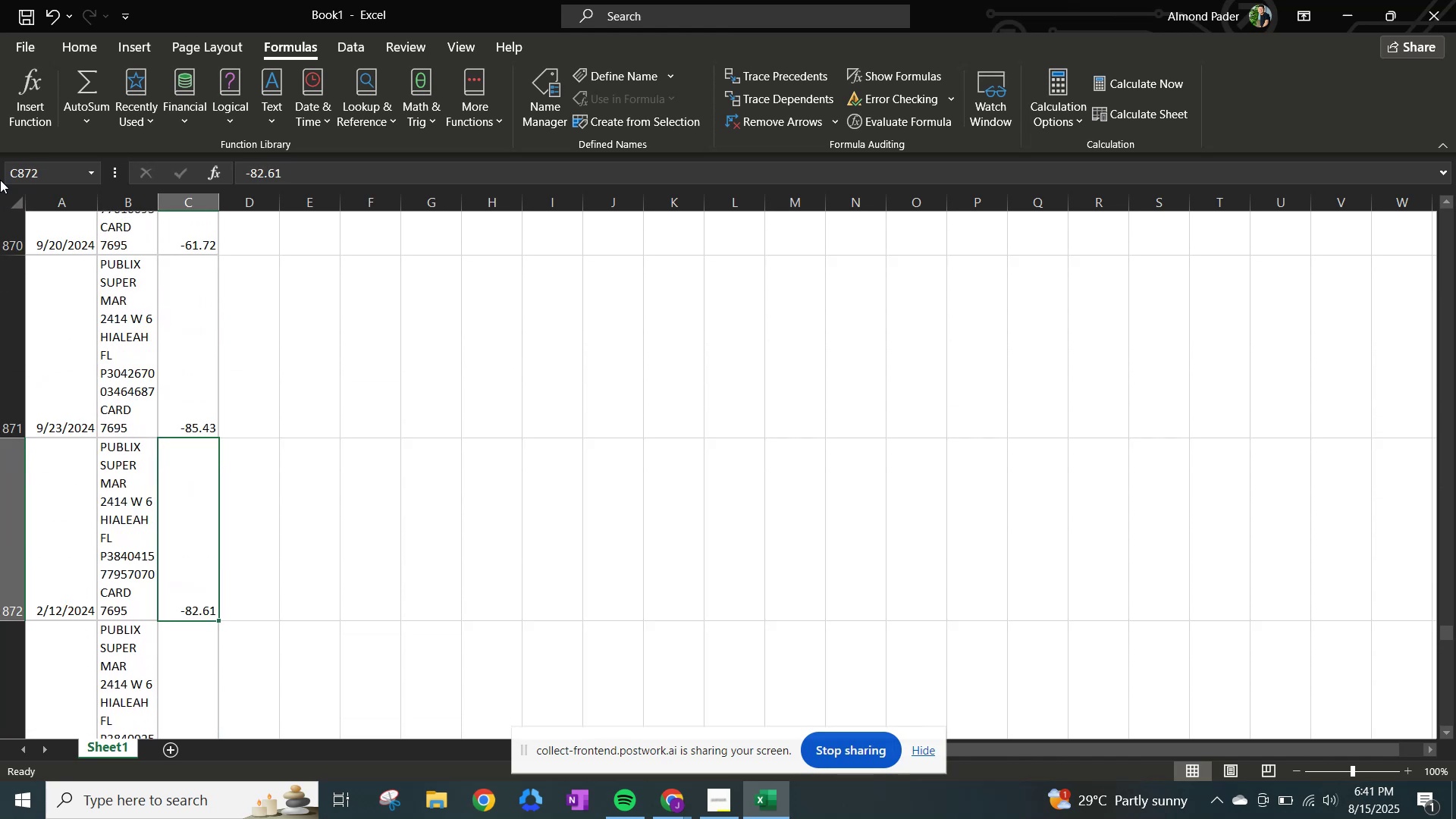 
key(NumpadEnter)
 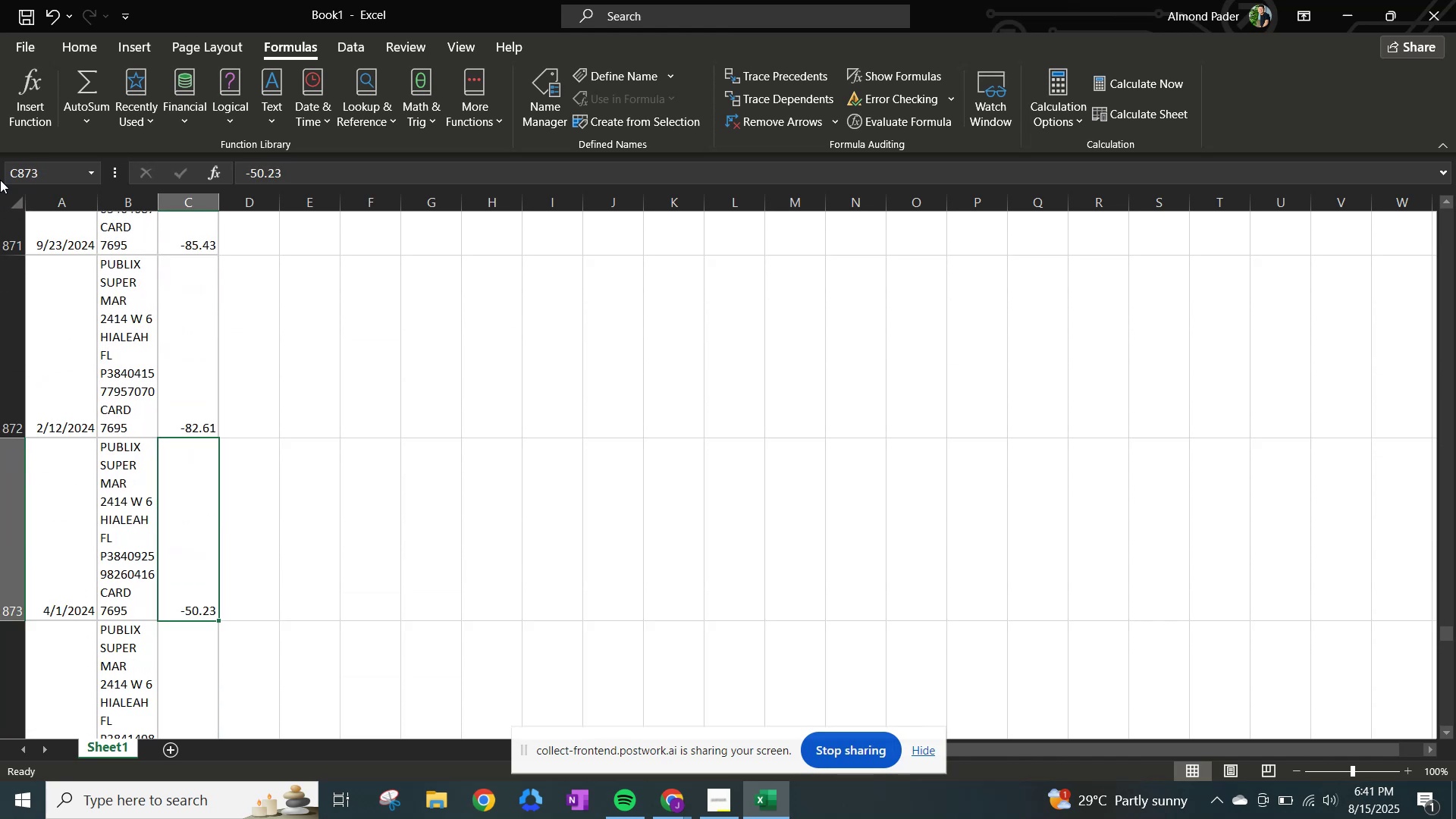 
key(NumpadEnter)
 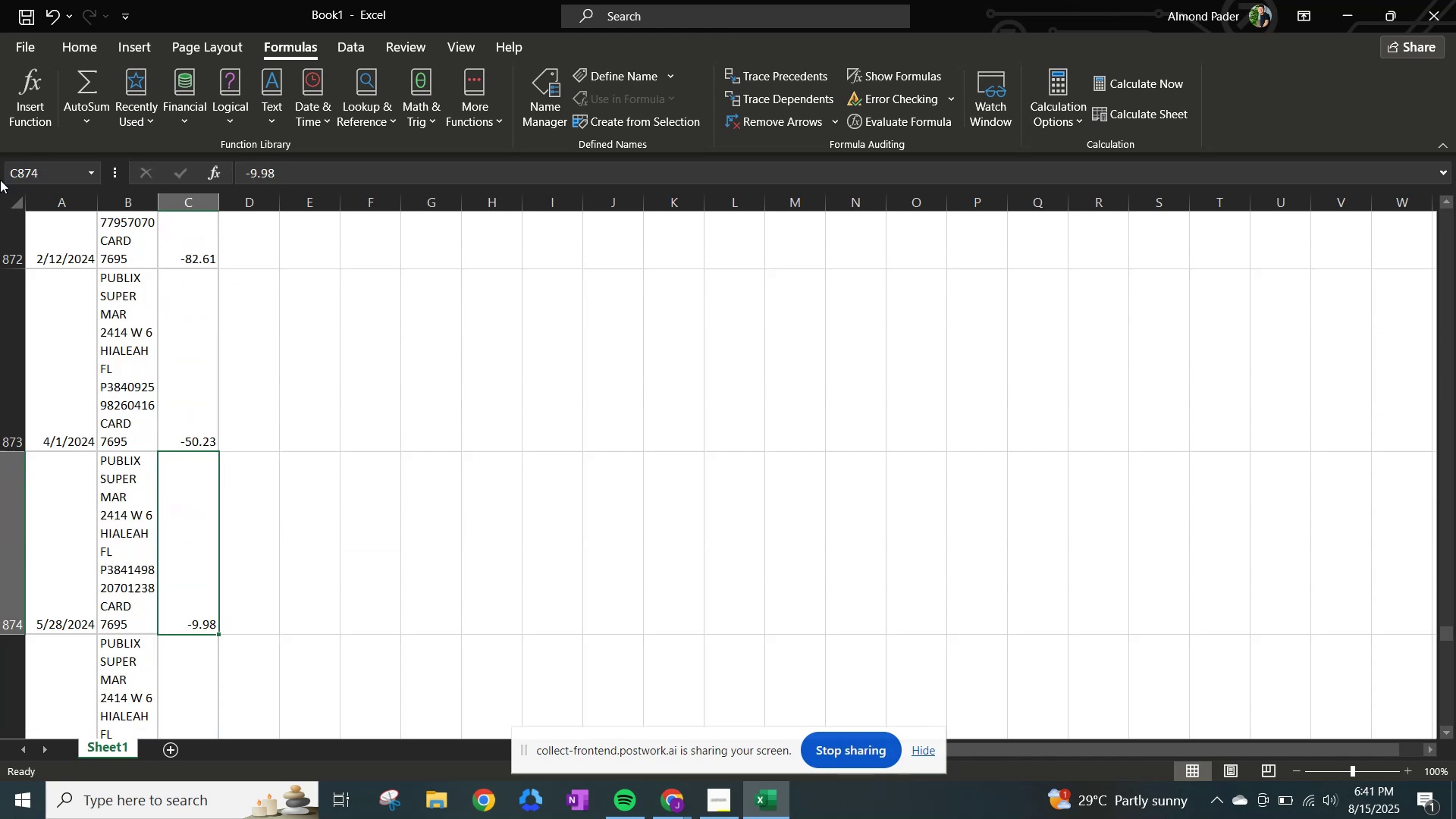 
key(NumpadEnter)
 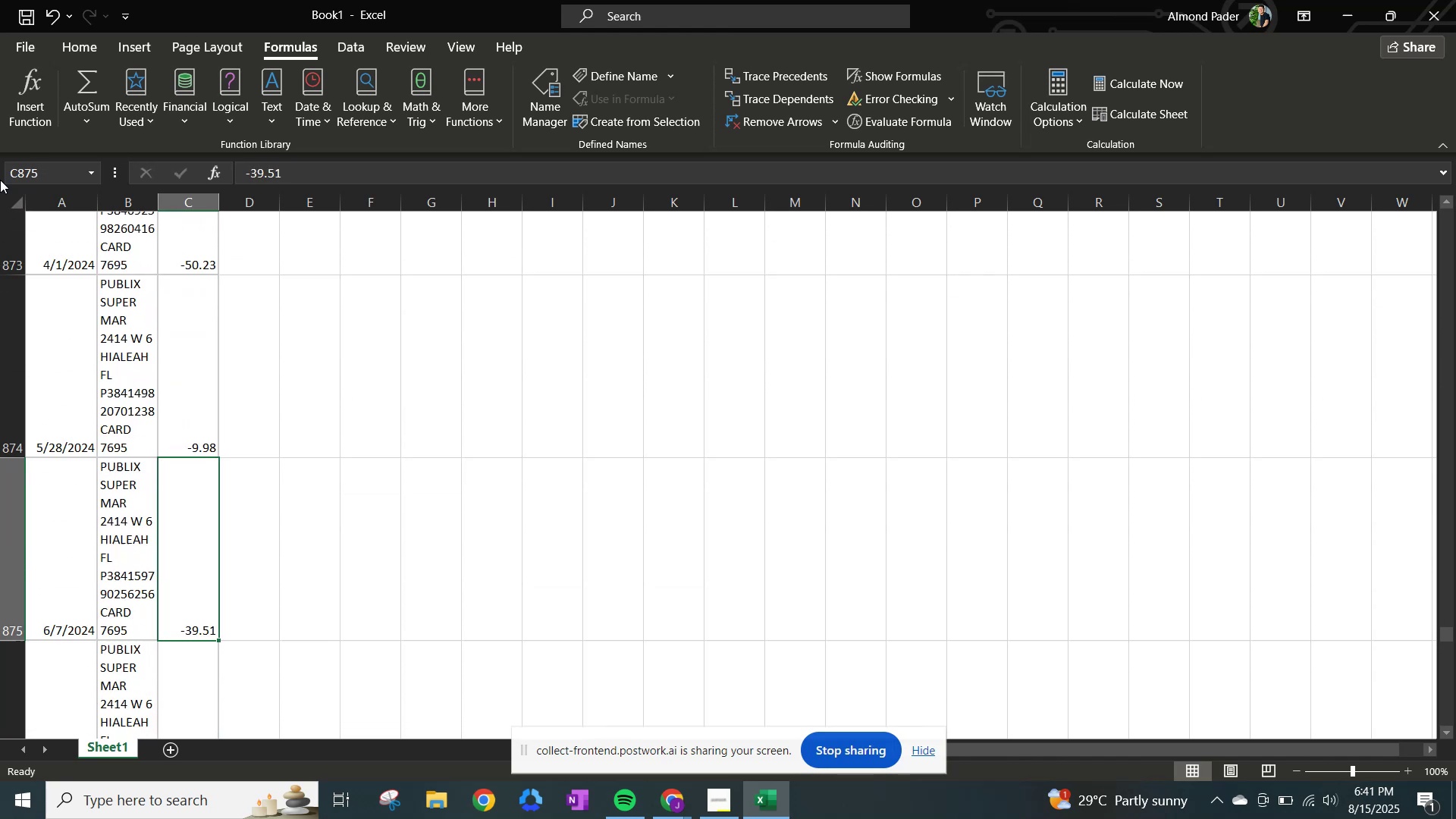 
key(NumpadEnter)
 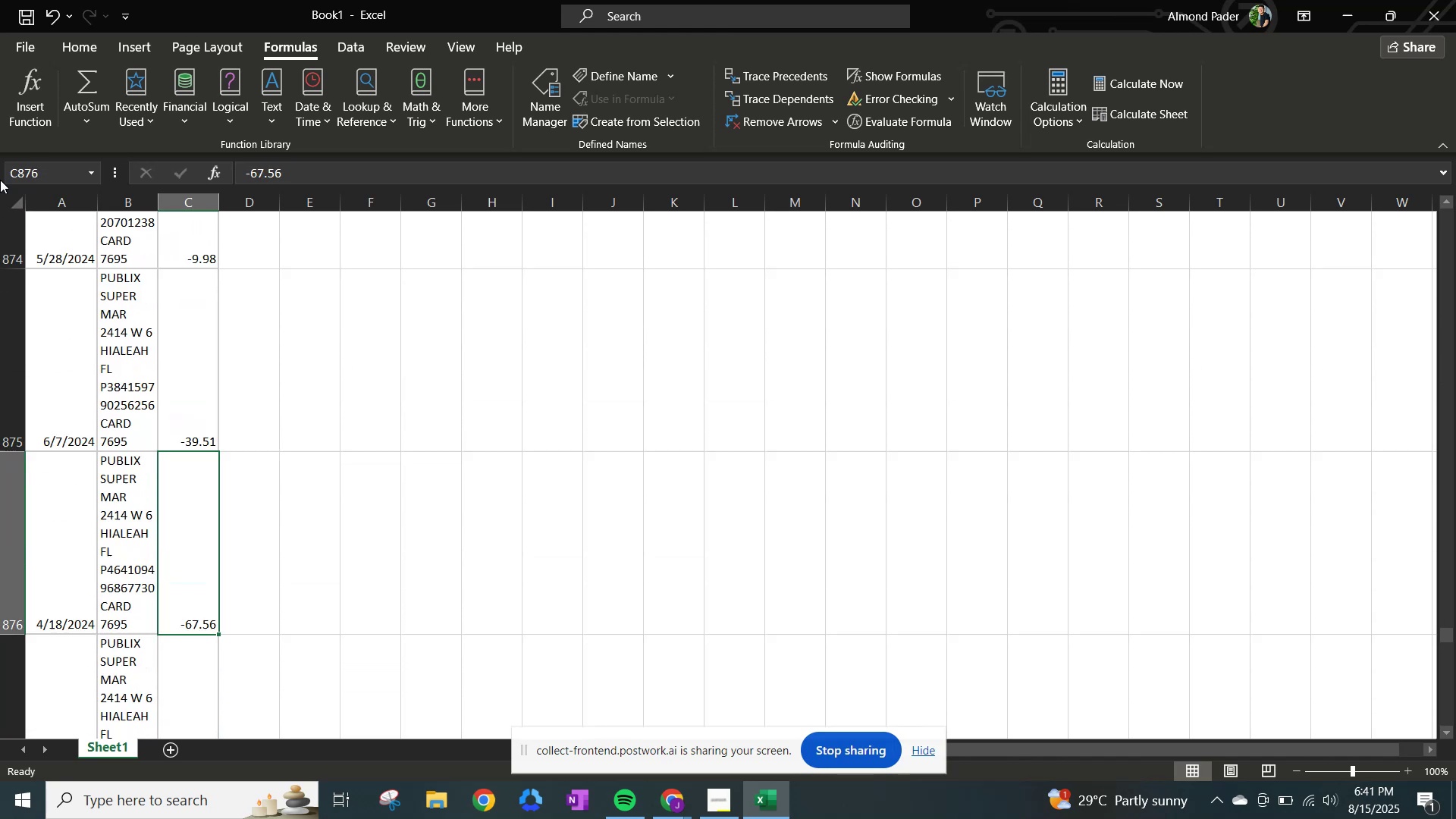 
key(NumpadEnter)
 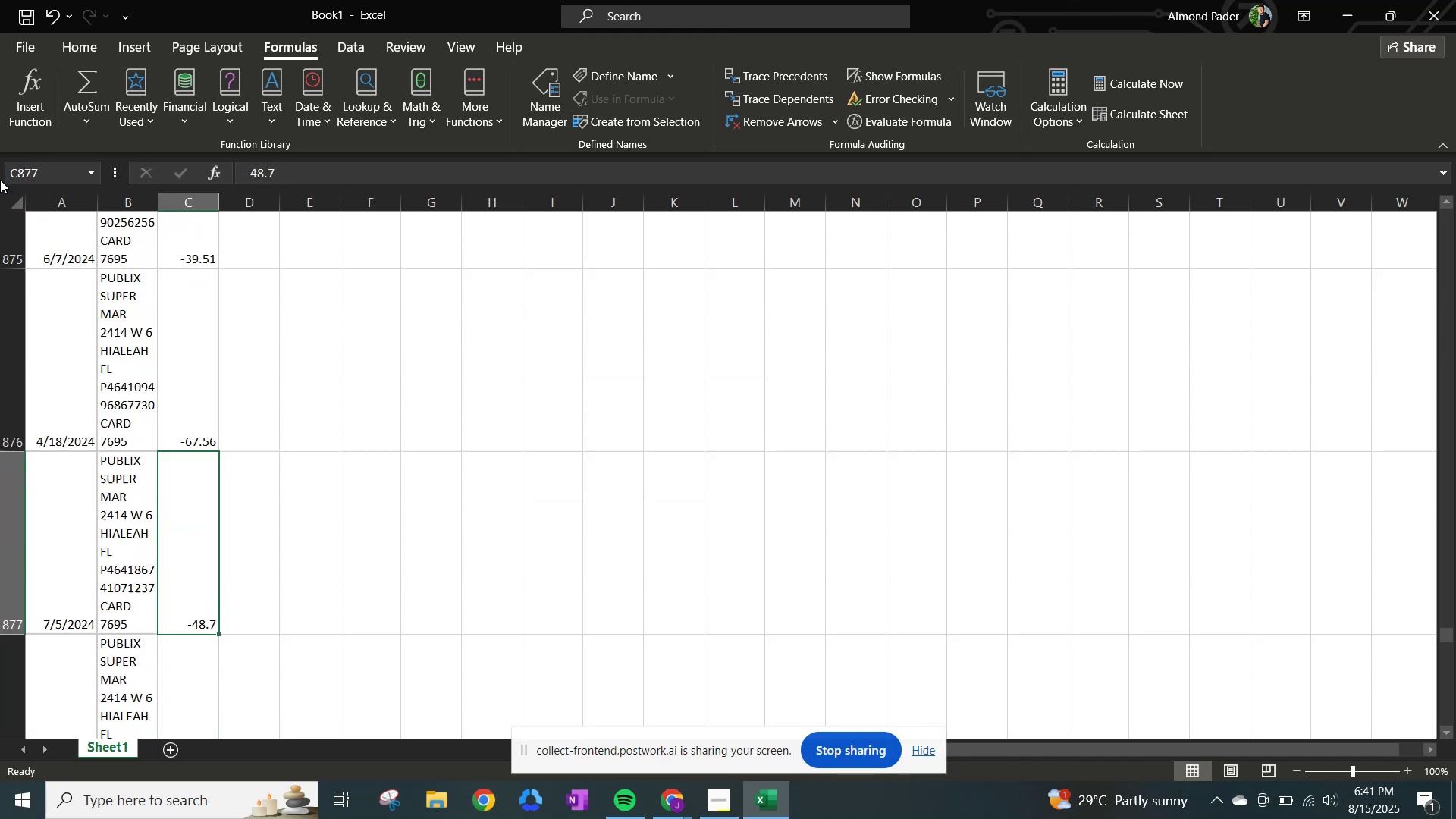 
key(NumpadEnter)
 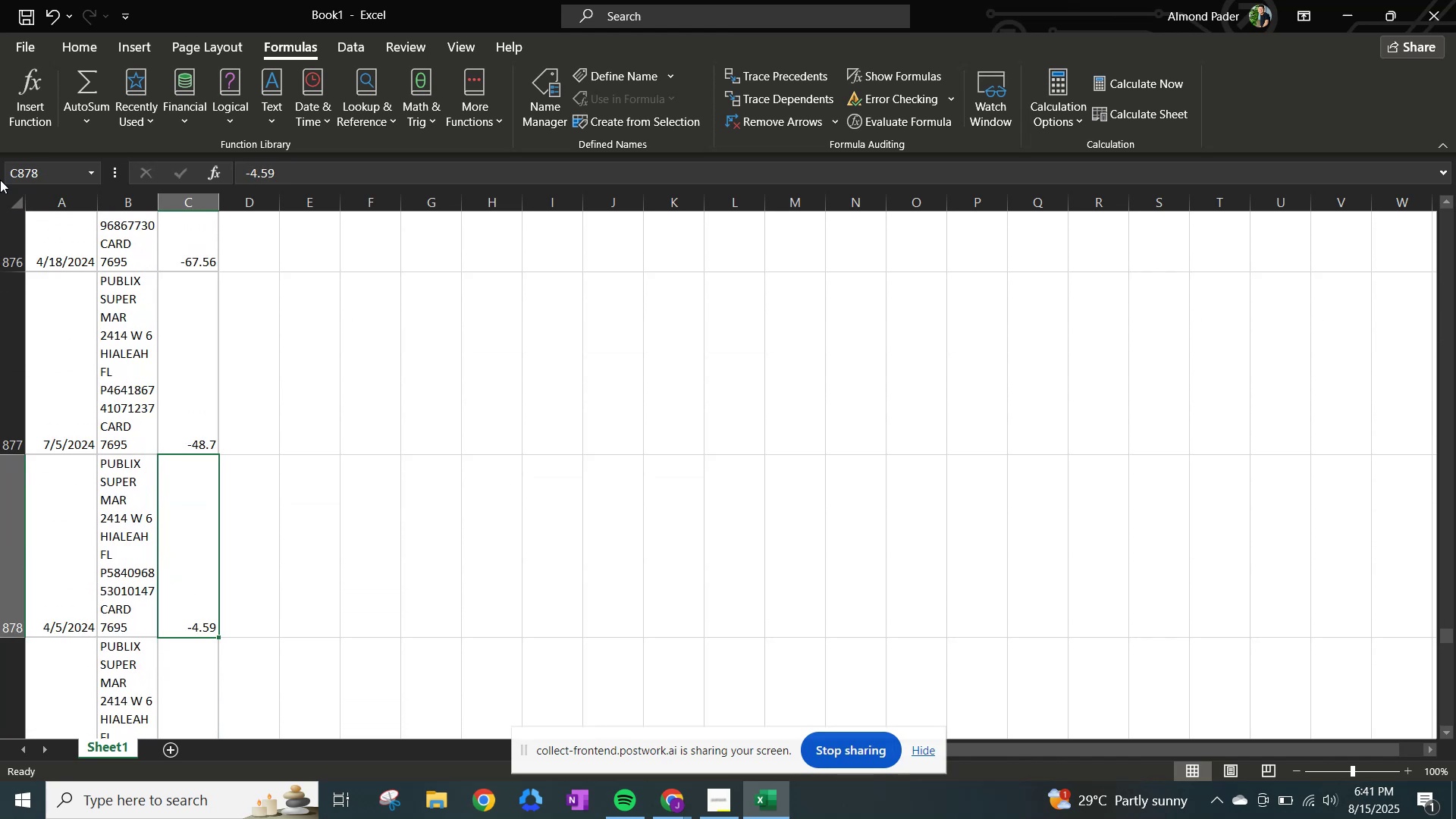 
key(NumpadEnter)
 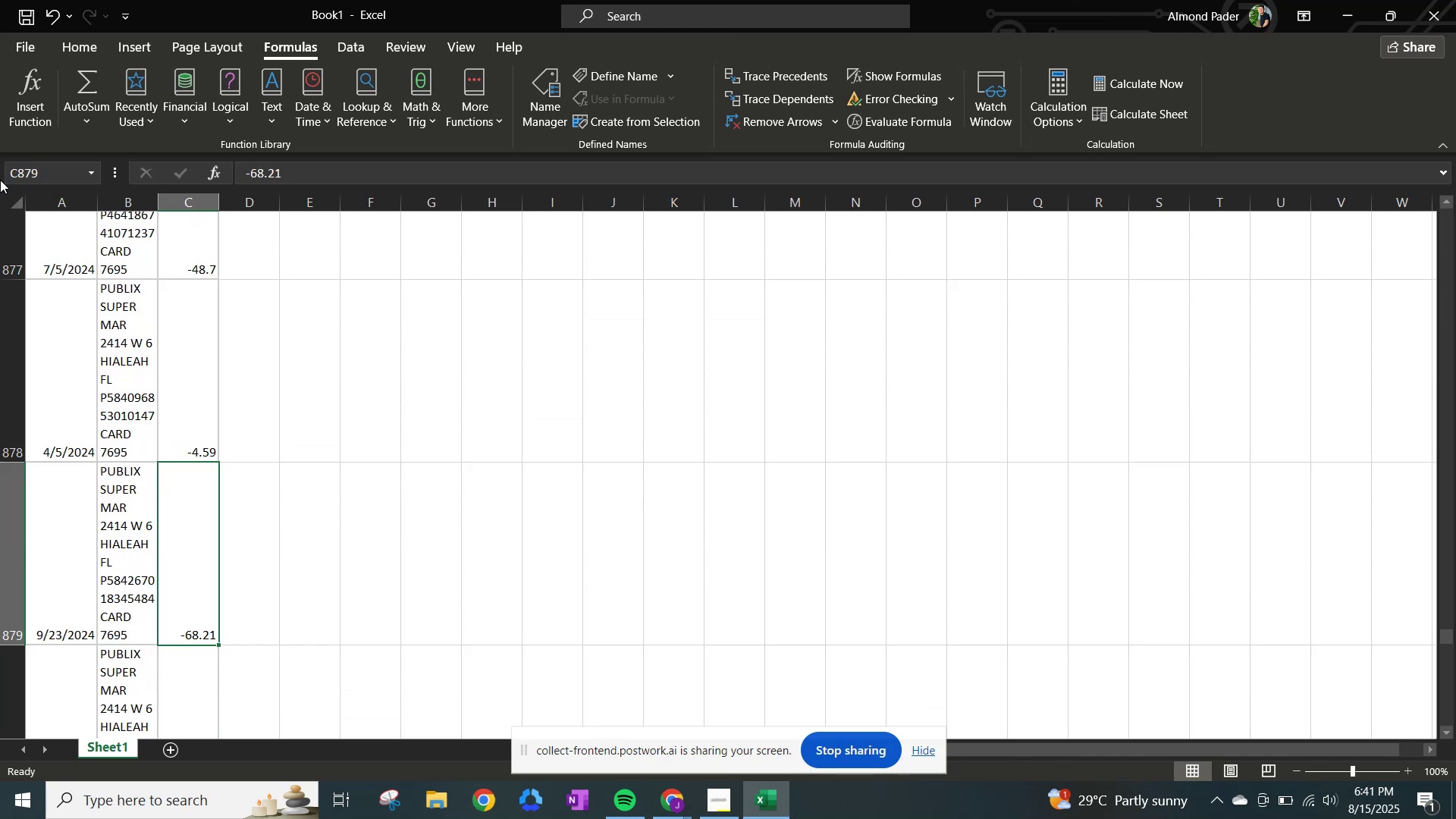 
key(NumpadEnter)
 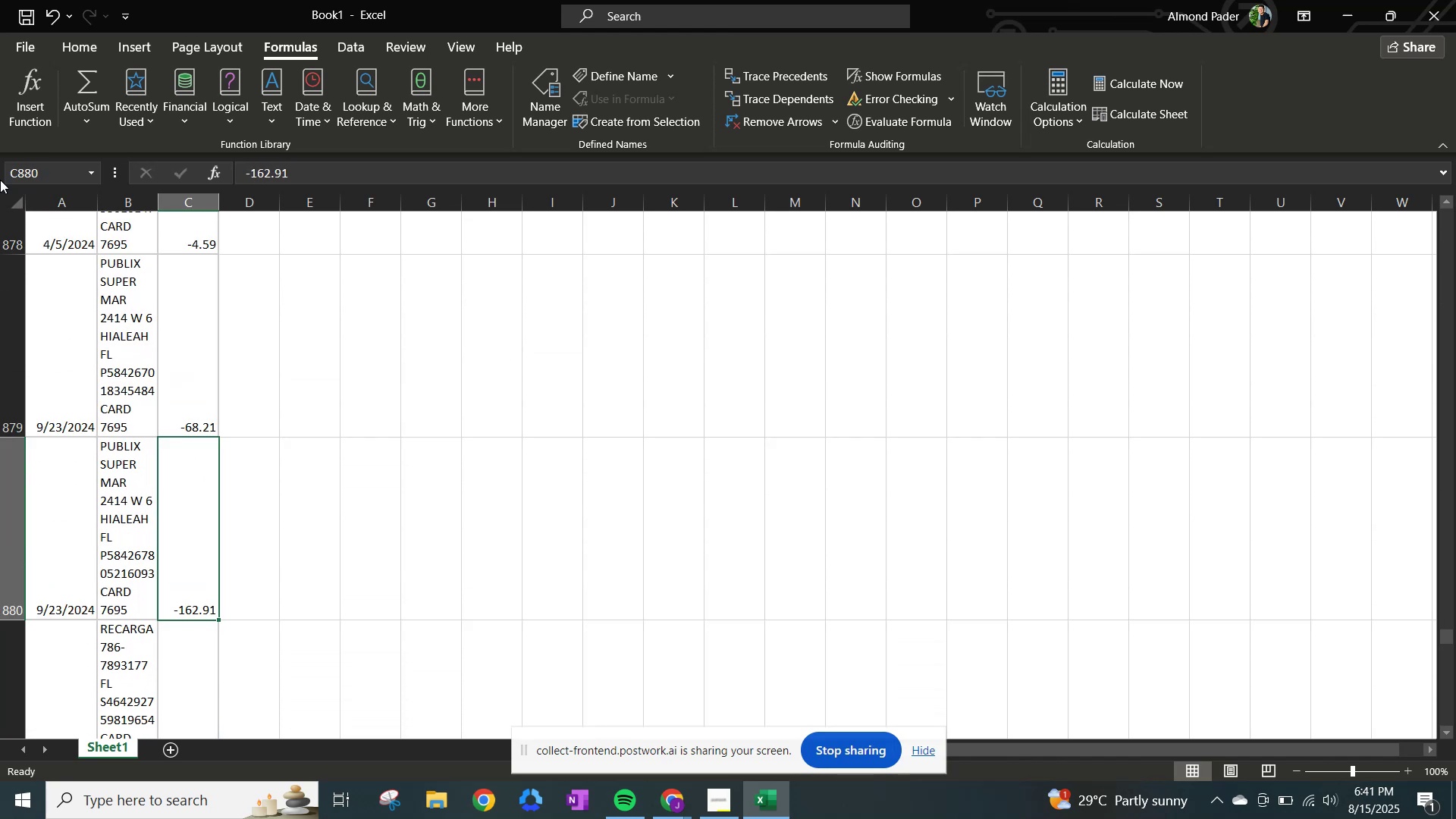 
key(NumpadEnter)
 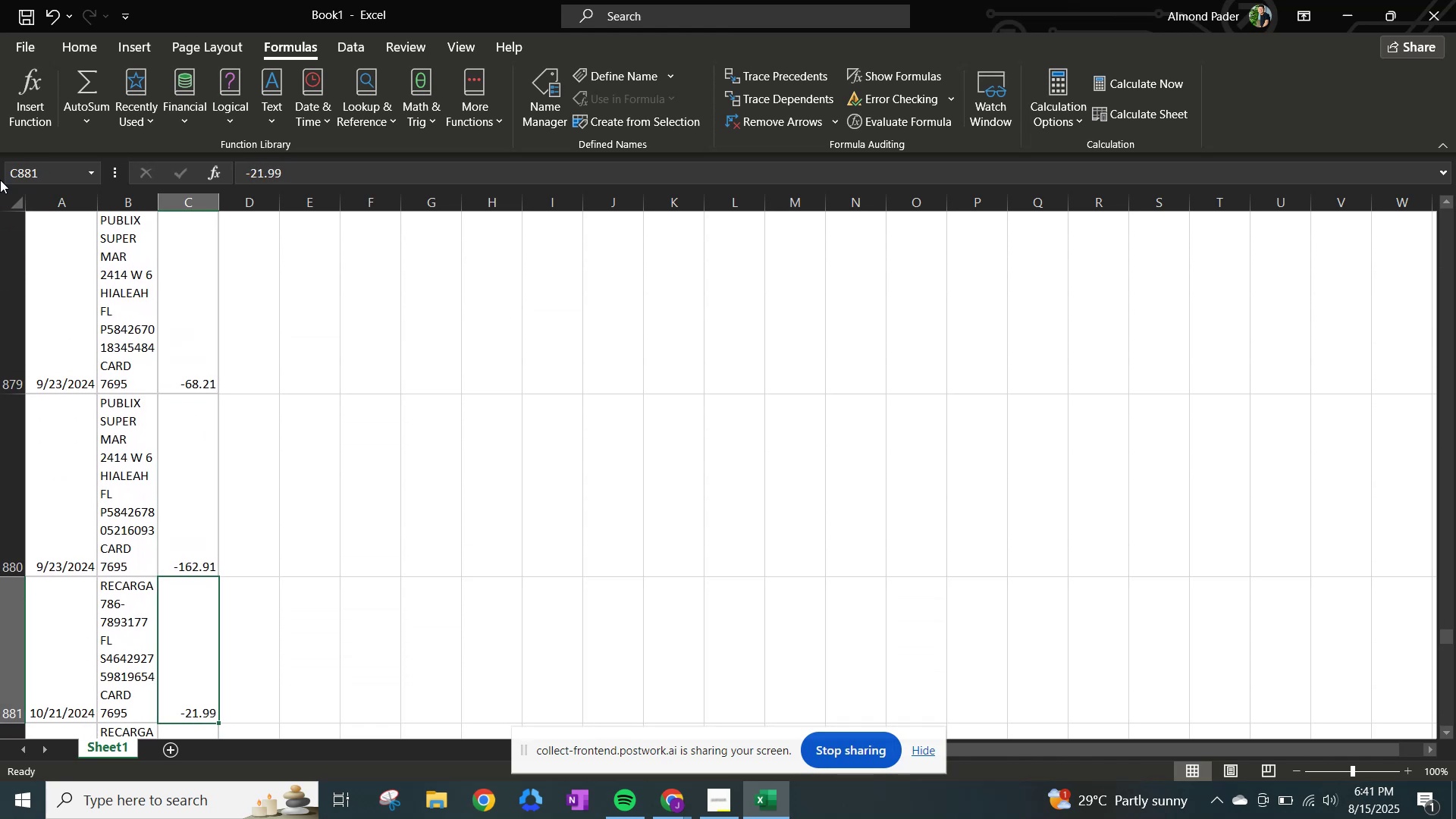 
key(NumpadEnter)
 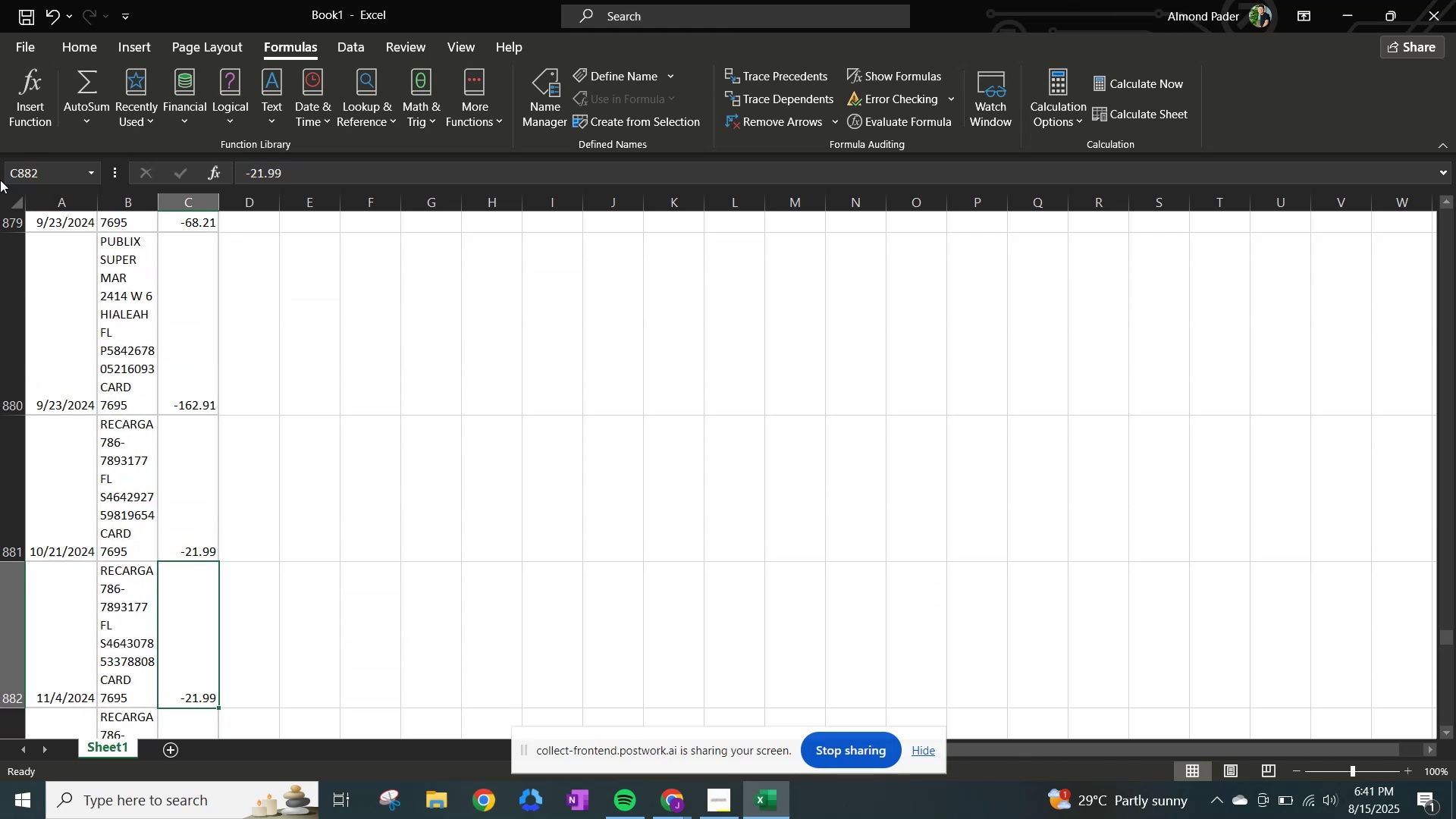 
key(NumpadEnter)
 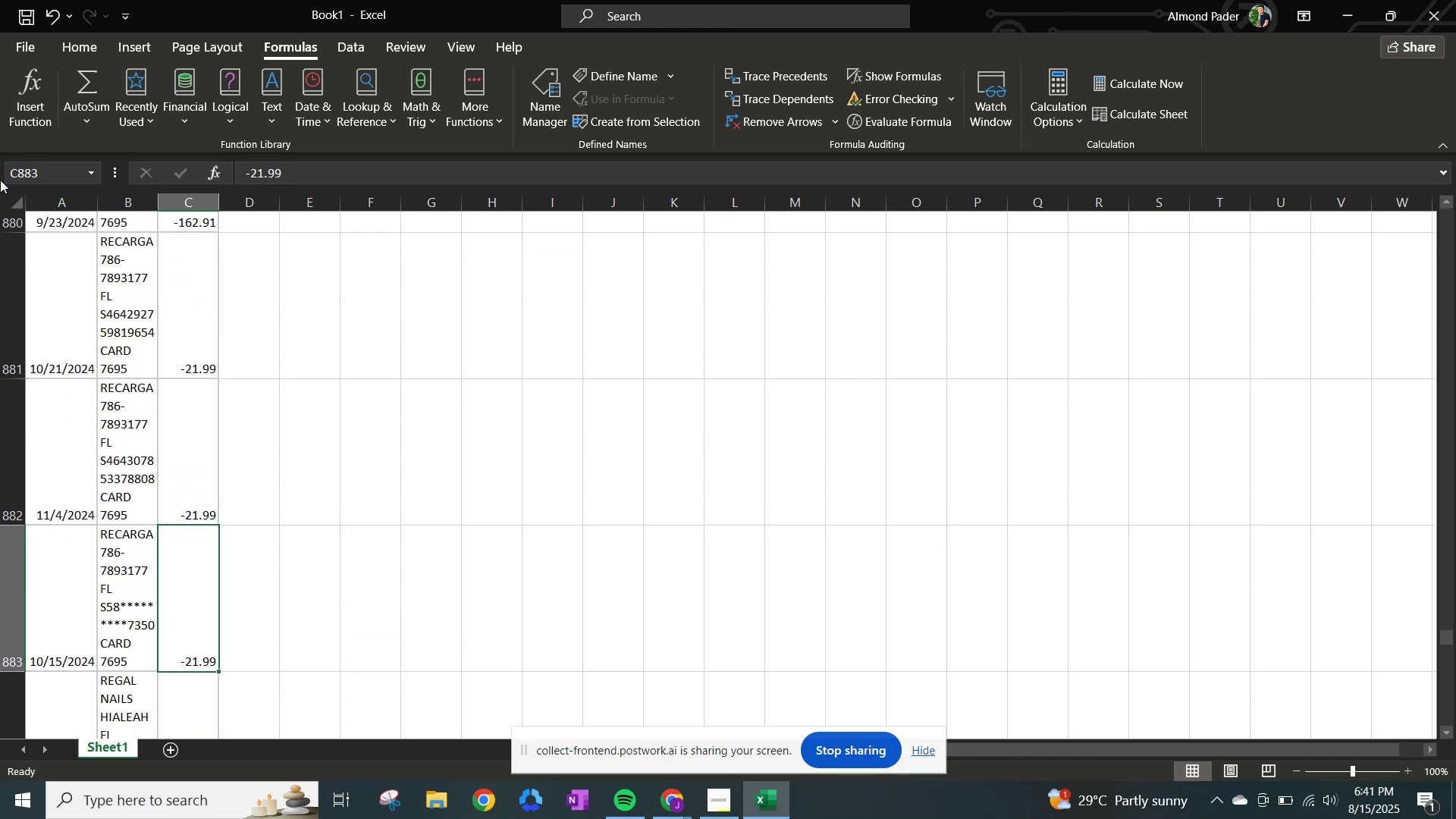 
key(NumpadEnter)
 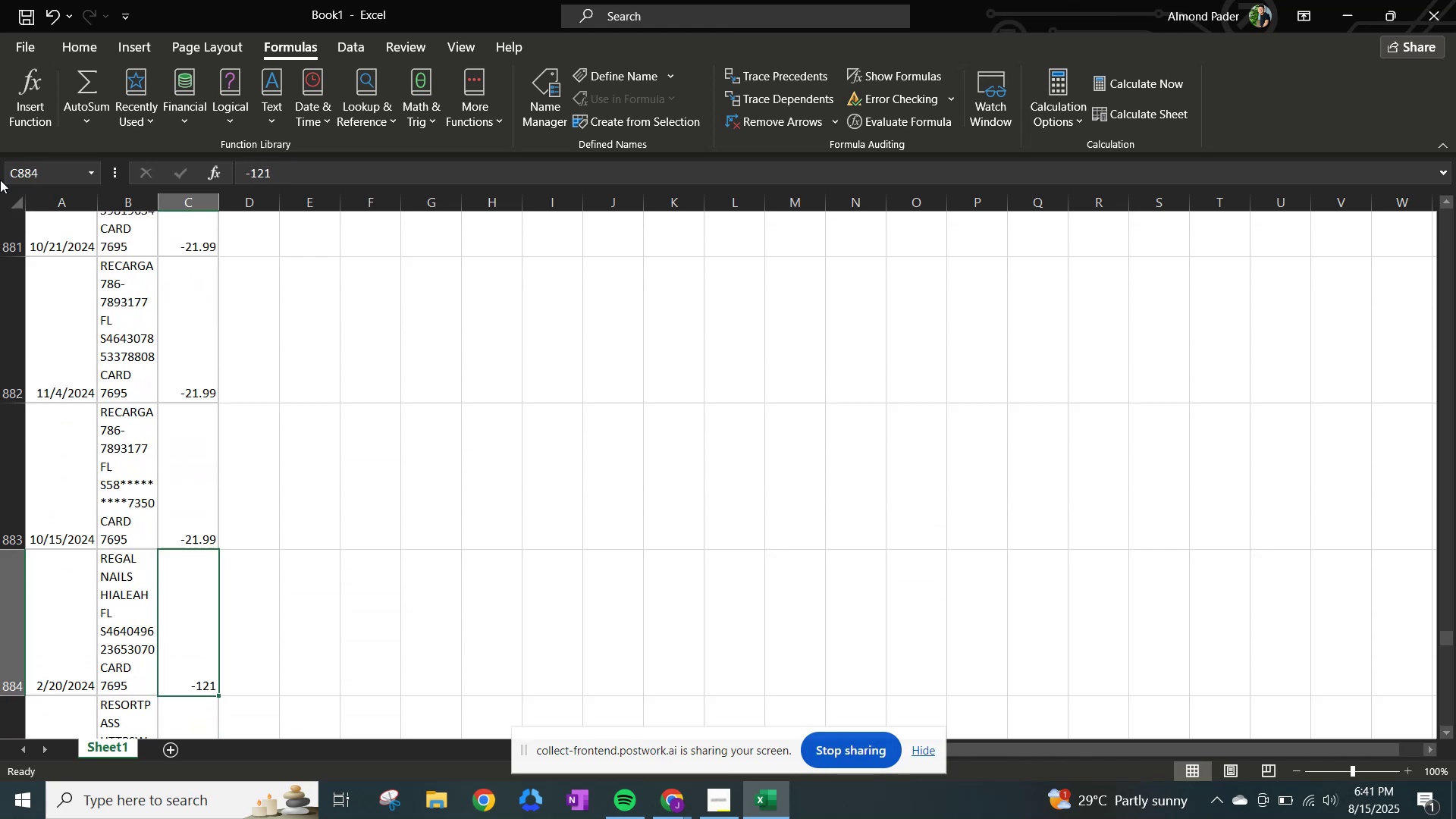 
key(NumpadEnter)
 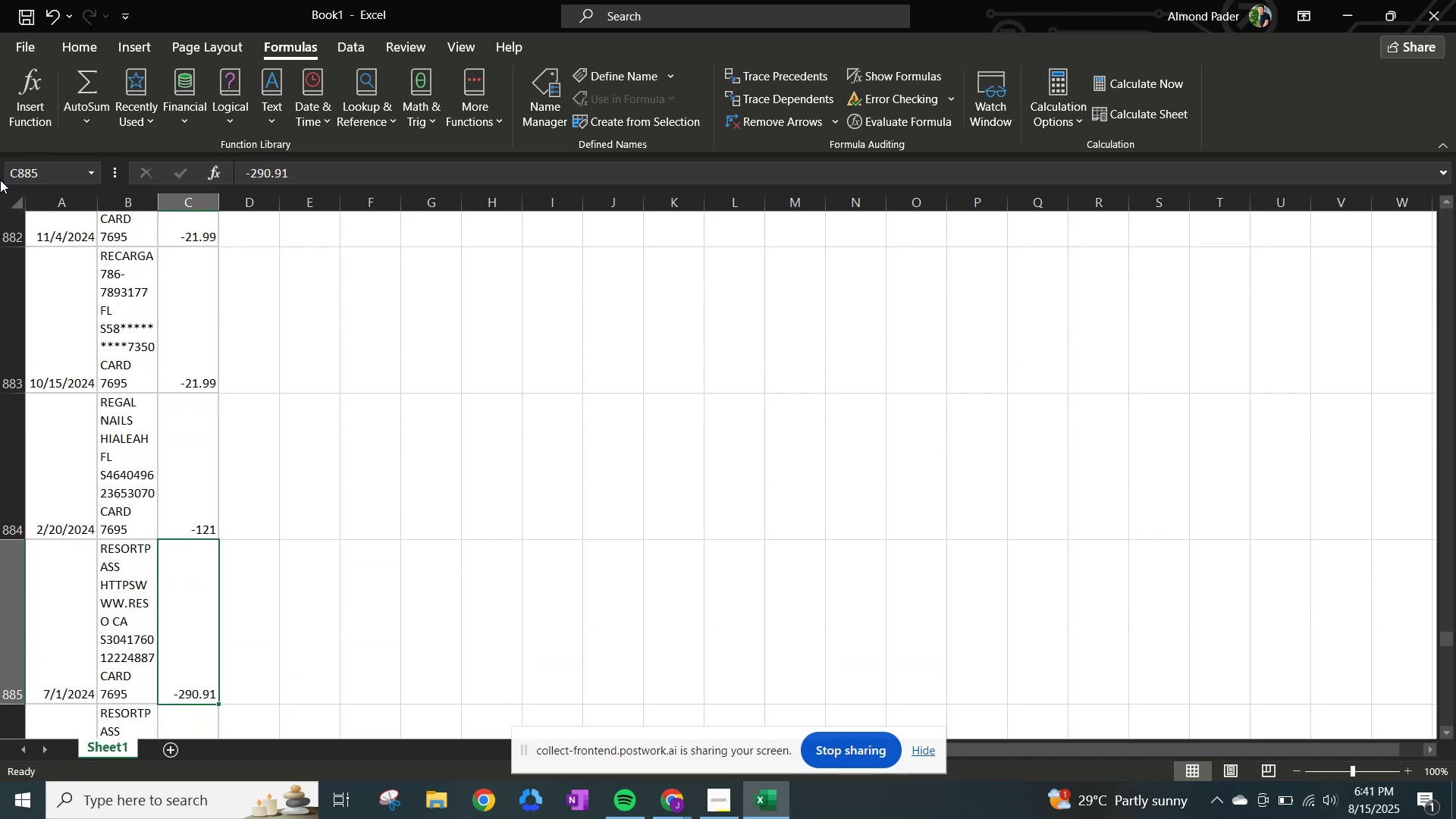 
key(NumpadEnter)
 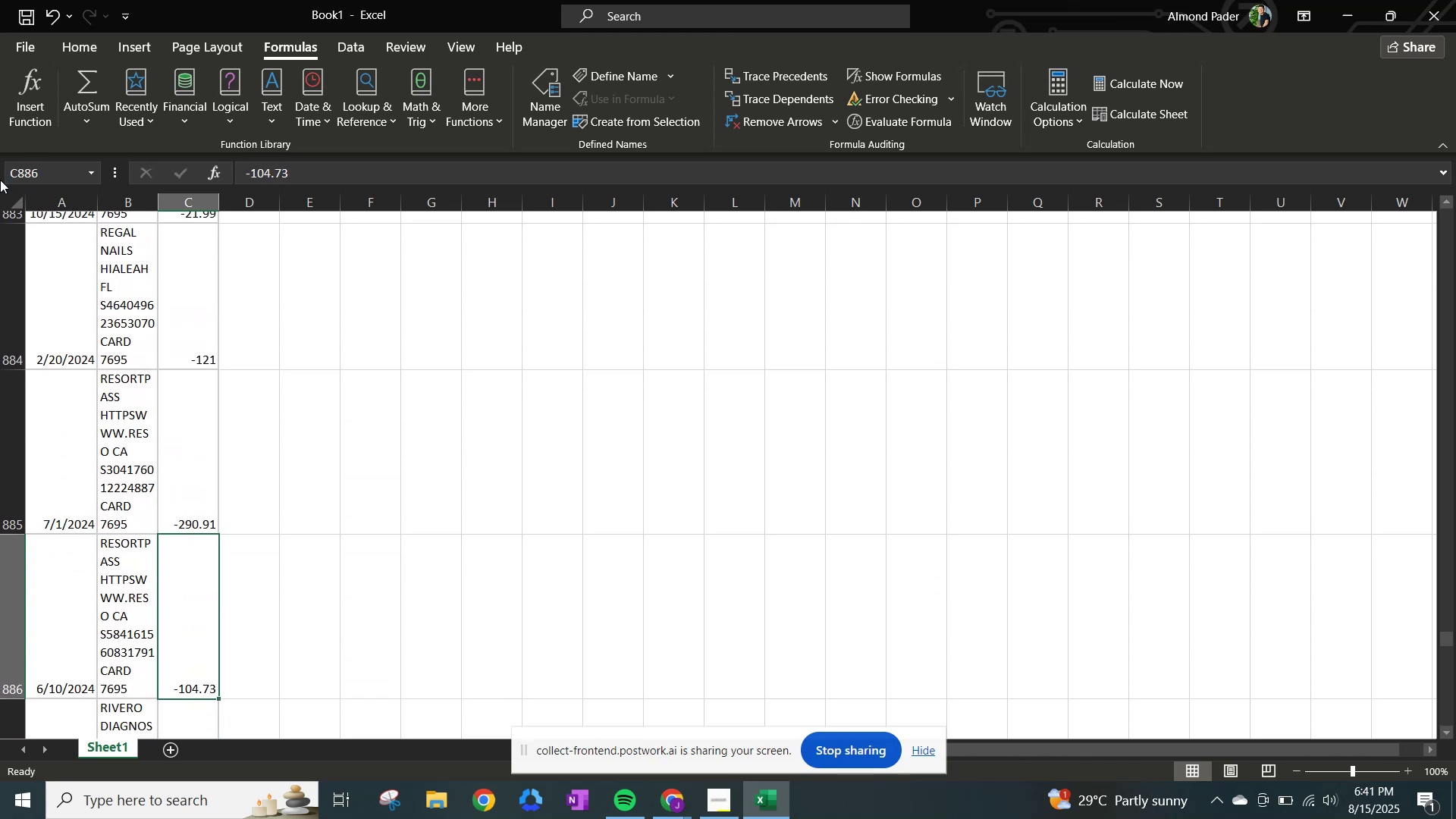 
key(NumpadEnter)
 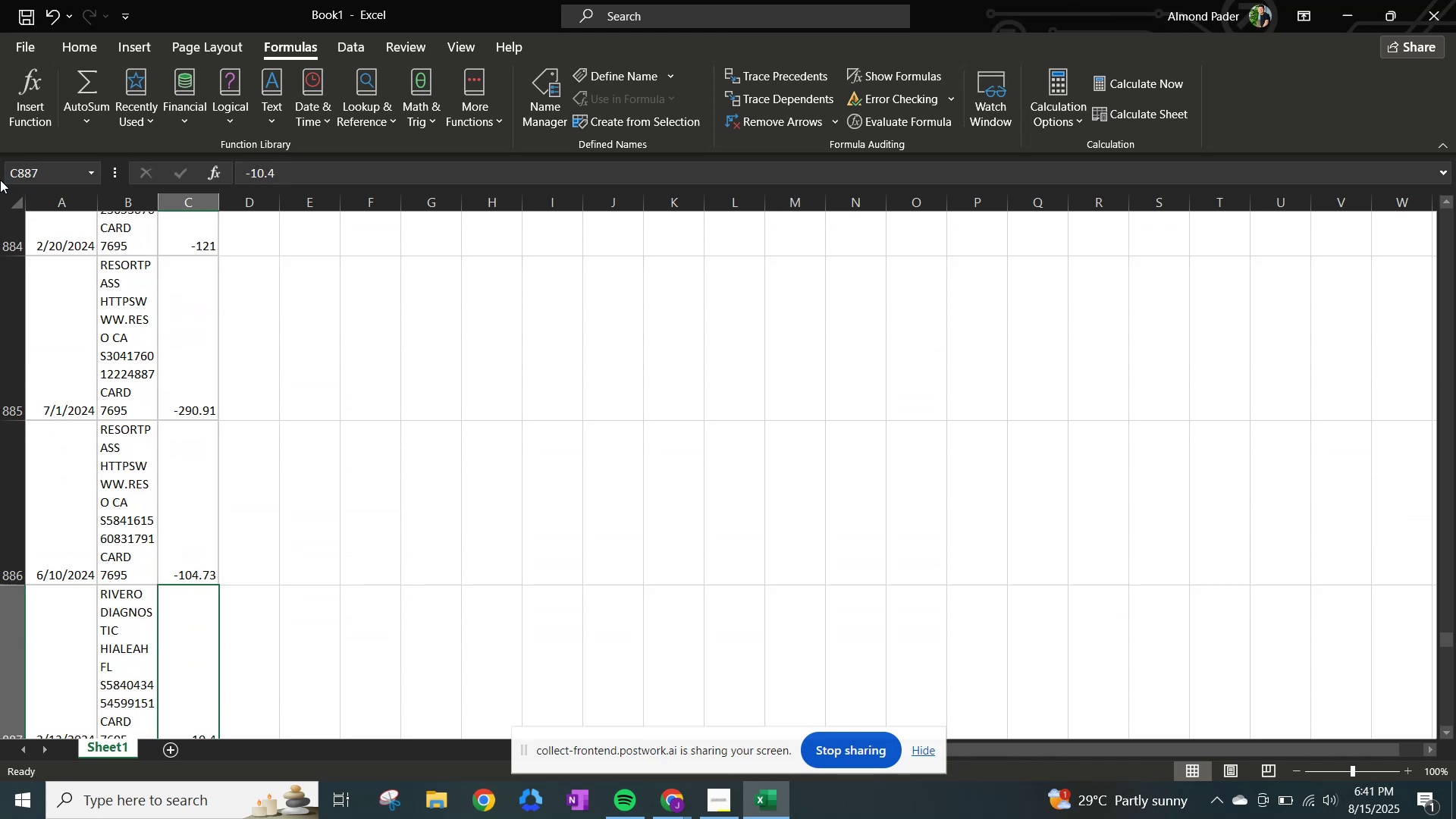 
key(NumpadEnter)
 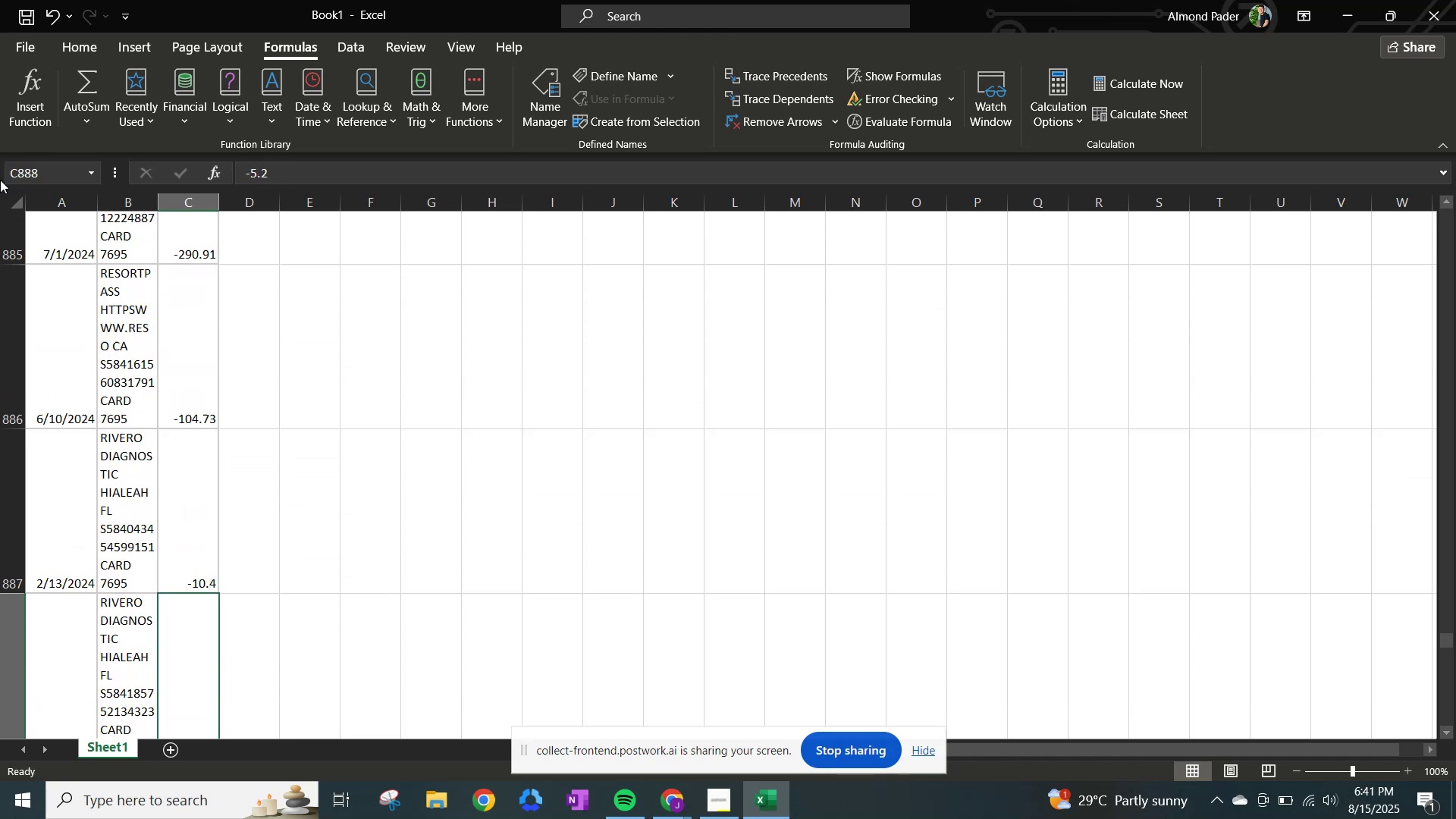 
key(NumpadEnter)
 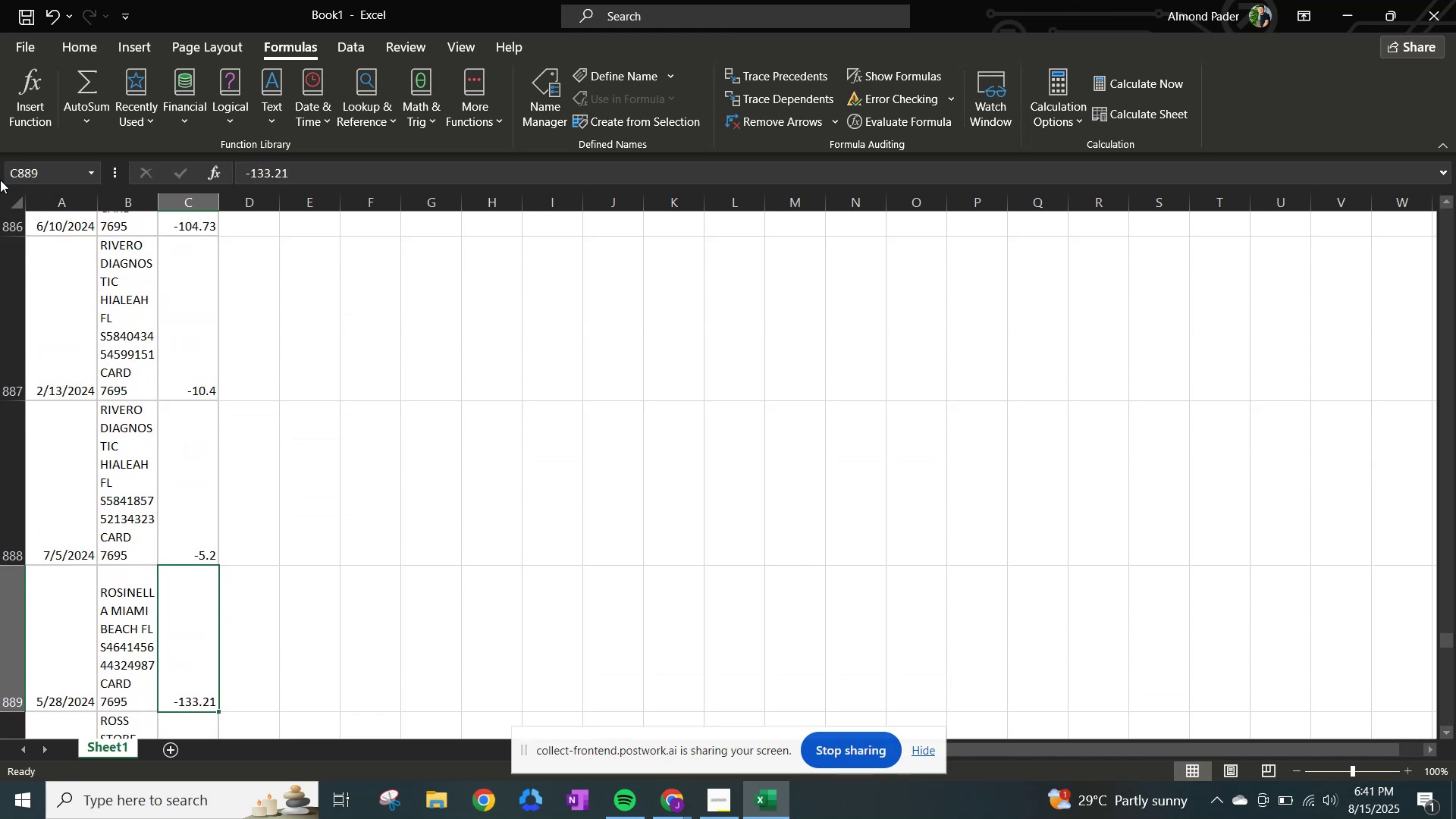 
key(NumpadEnter)
 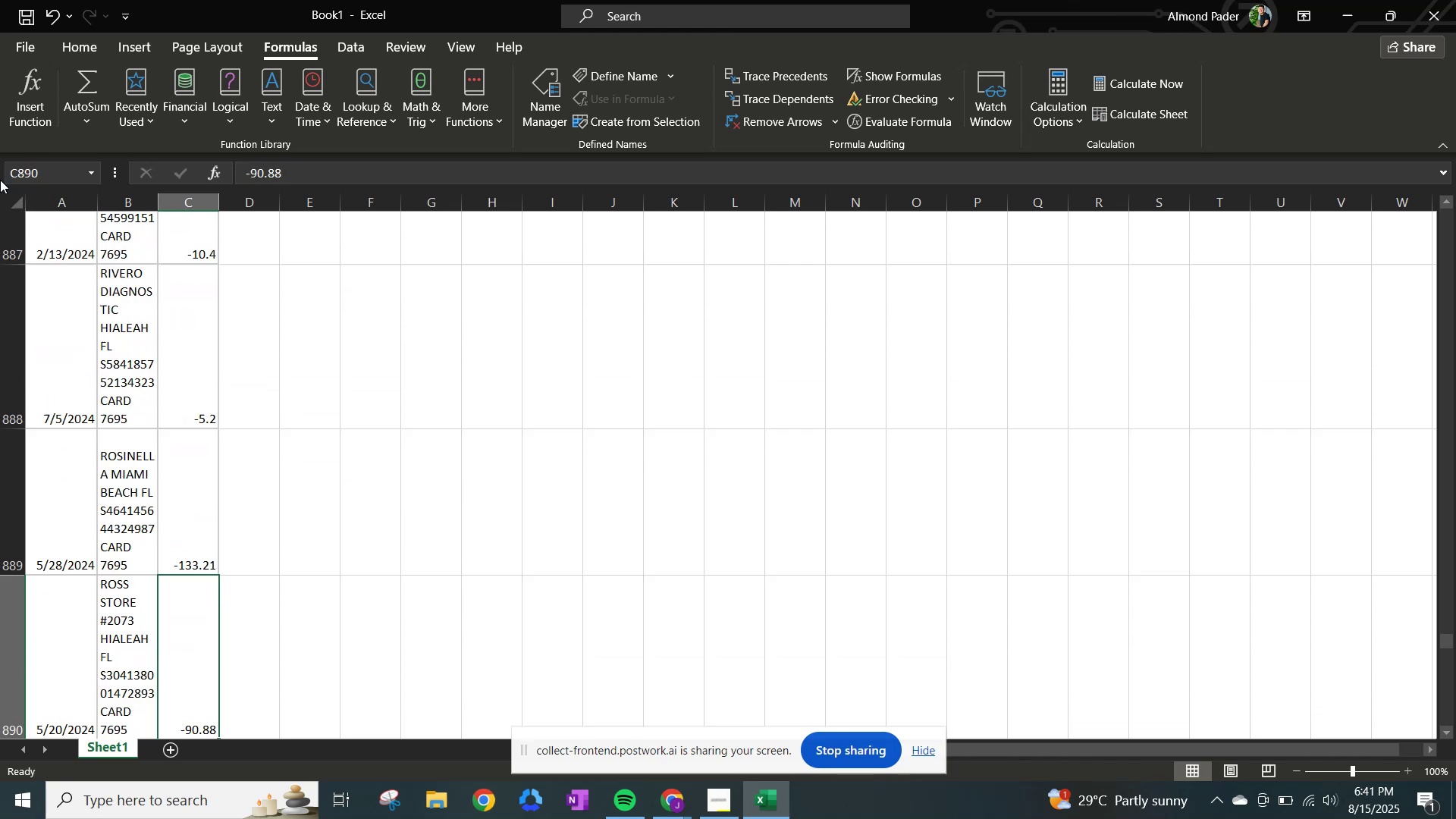 
key(NumpadEnter)
 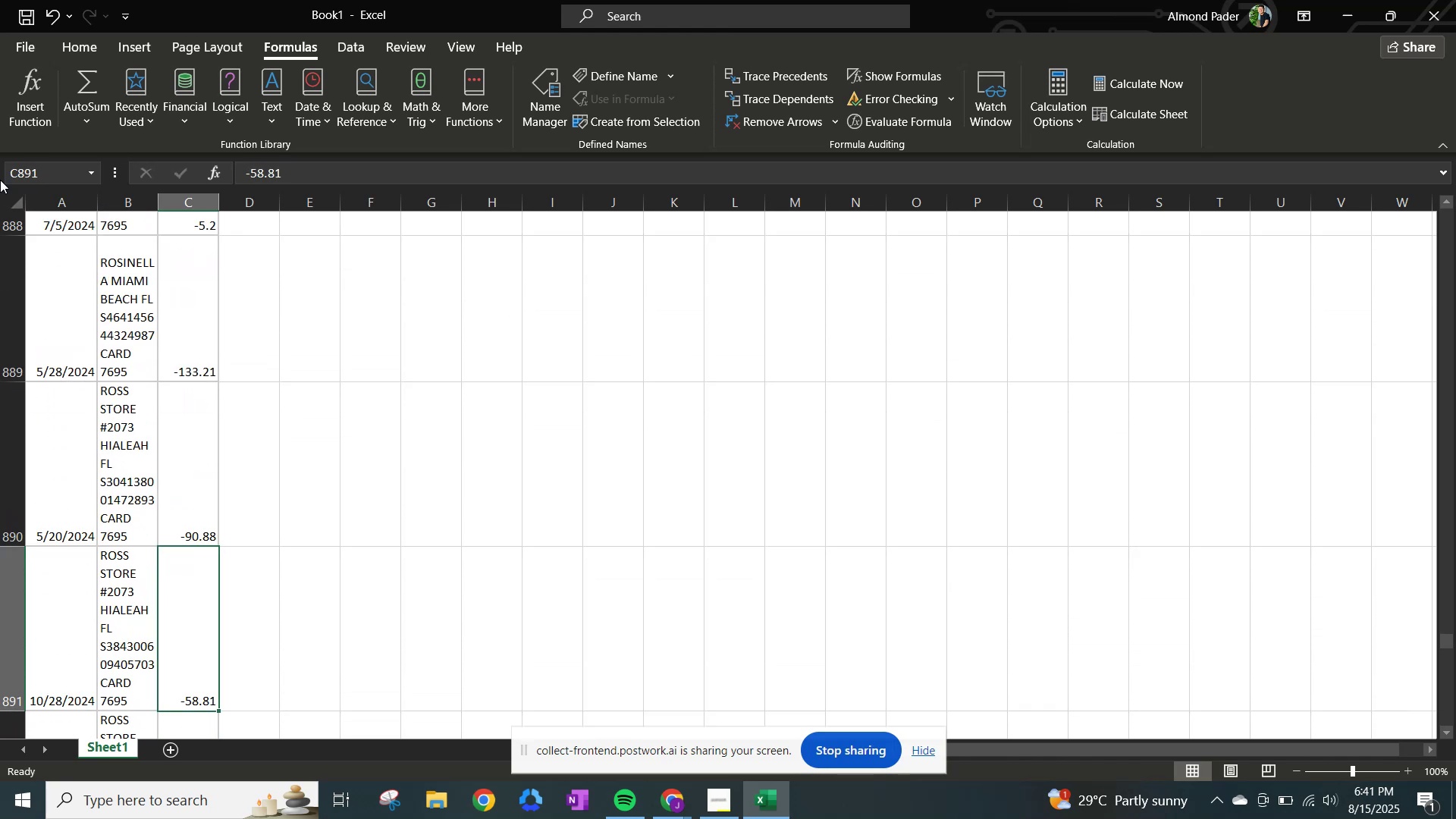 
key(NumpadEnter)
 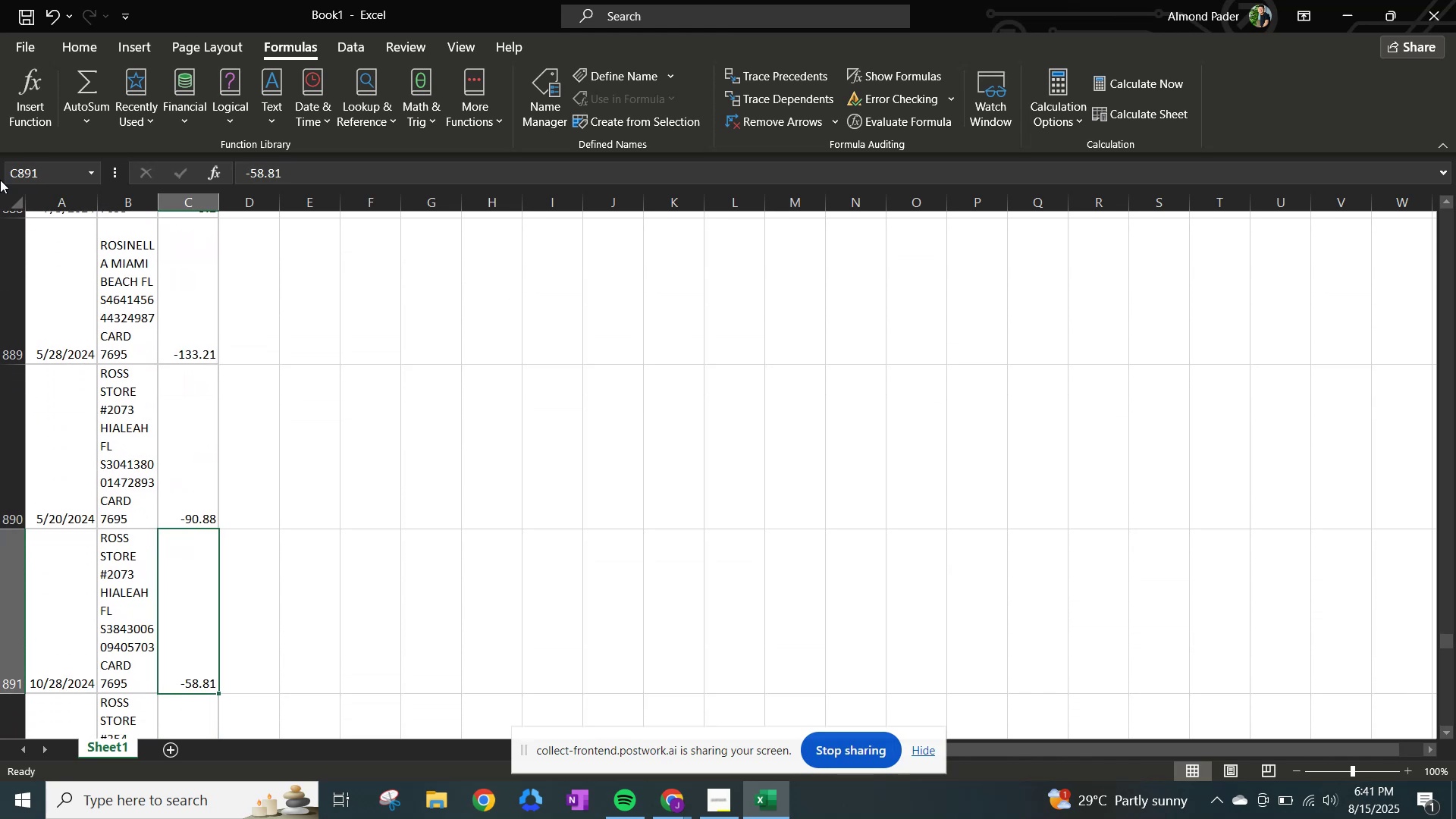 
key(NumpadEnter)
 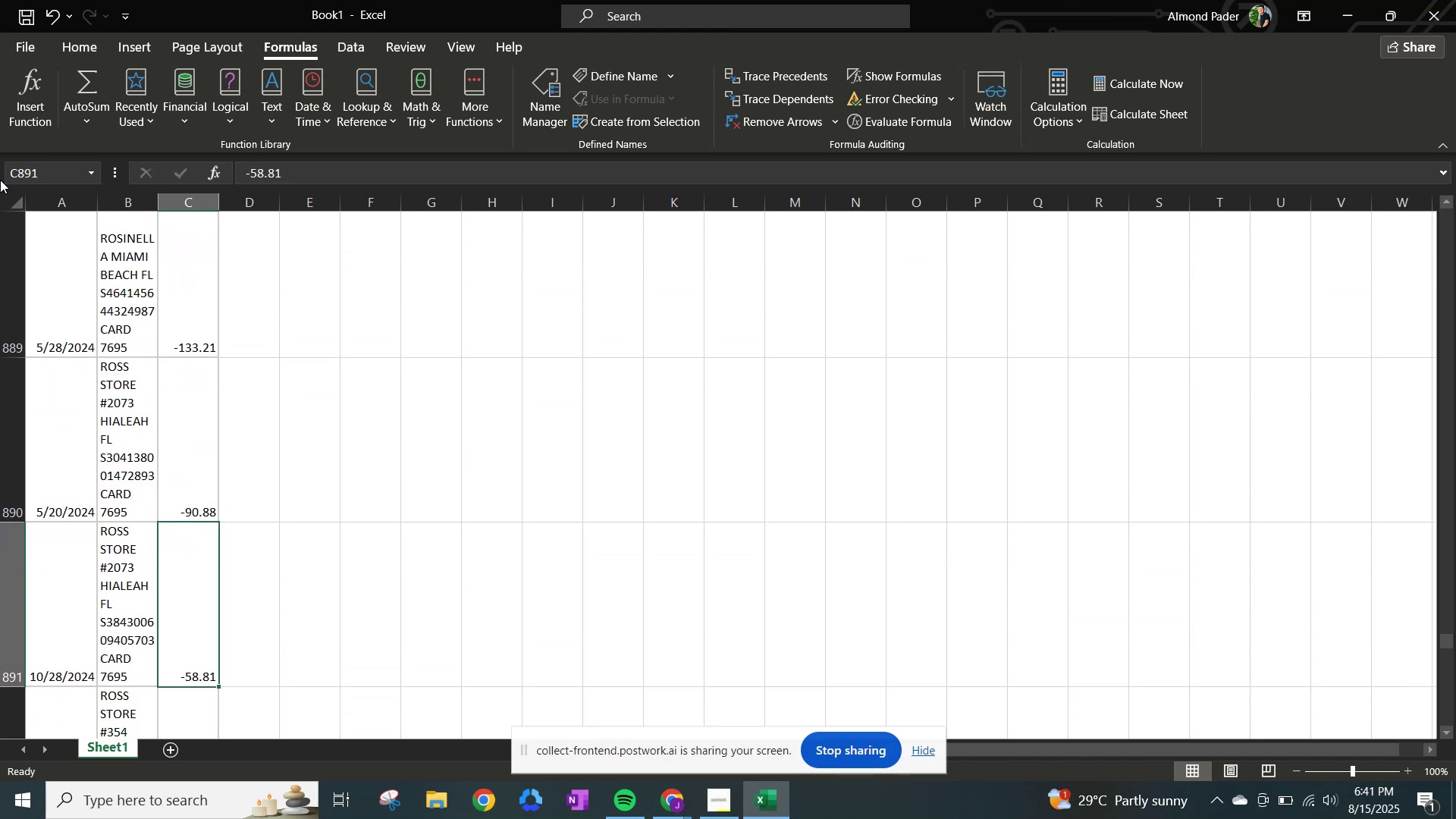 
key(NumpadEnter)
 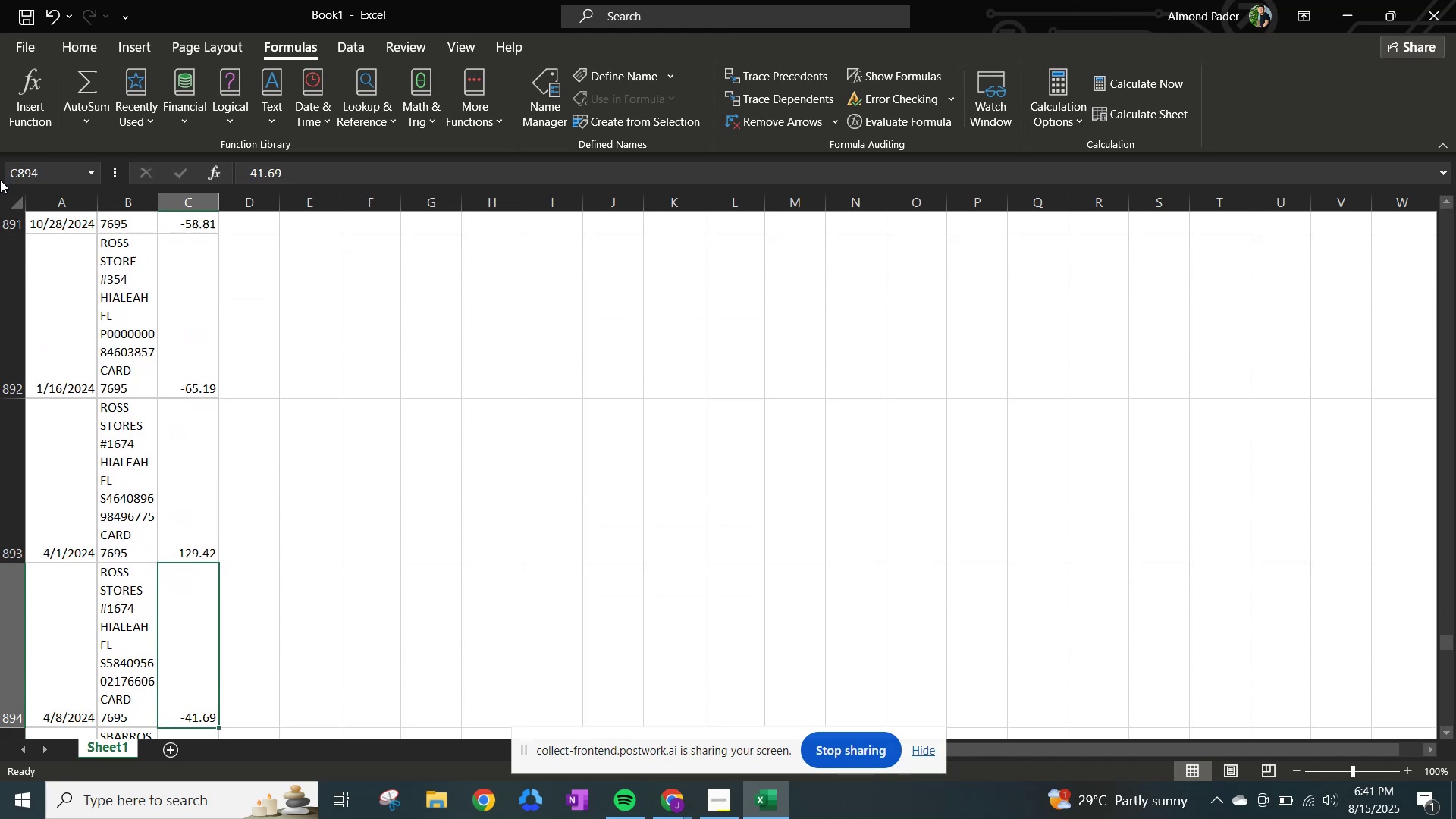 
key(NumpadEnter)
 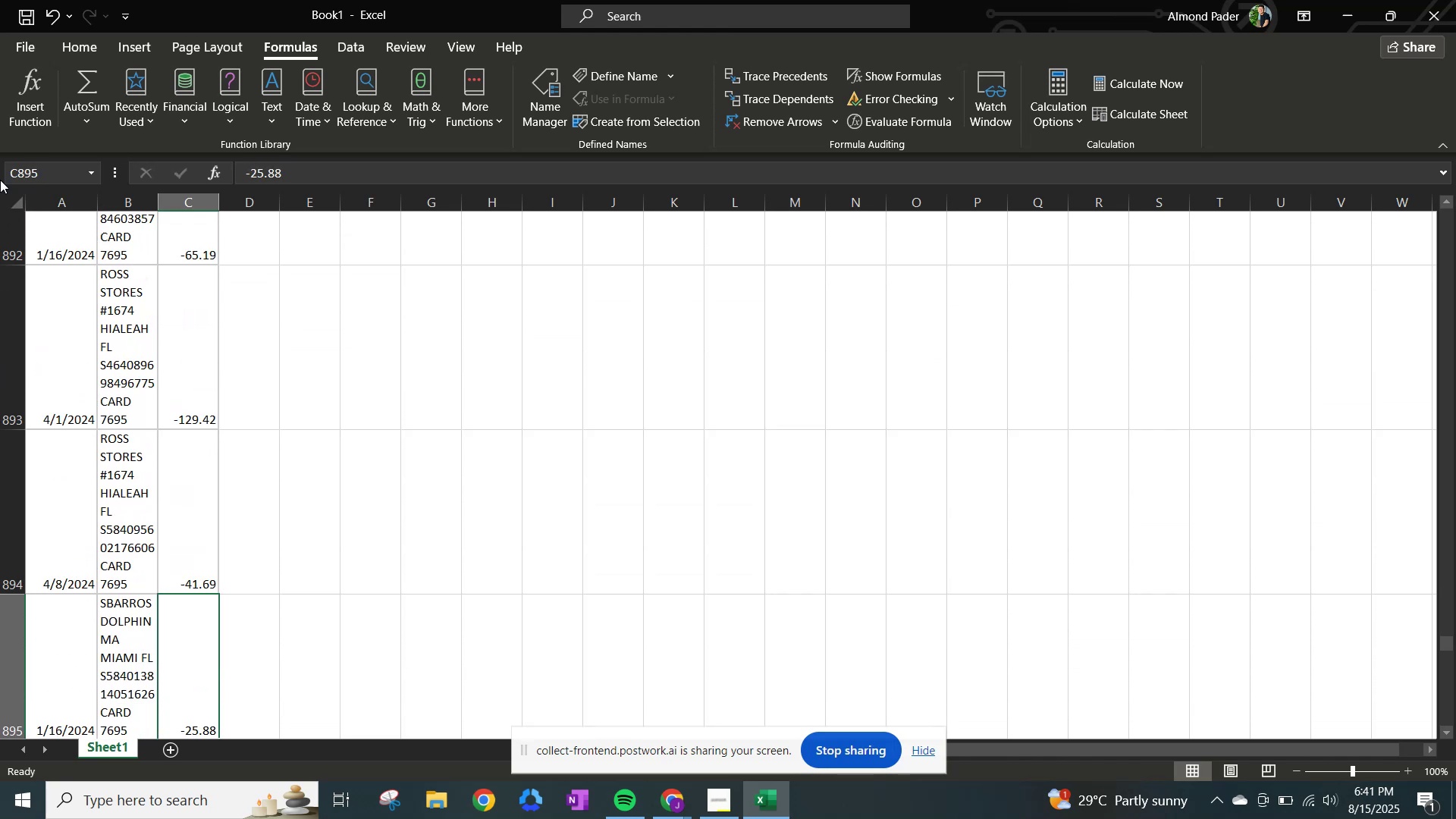 
key(NumpadEnter)
 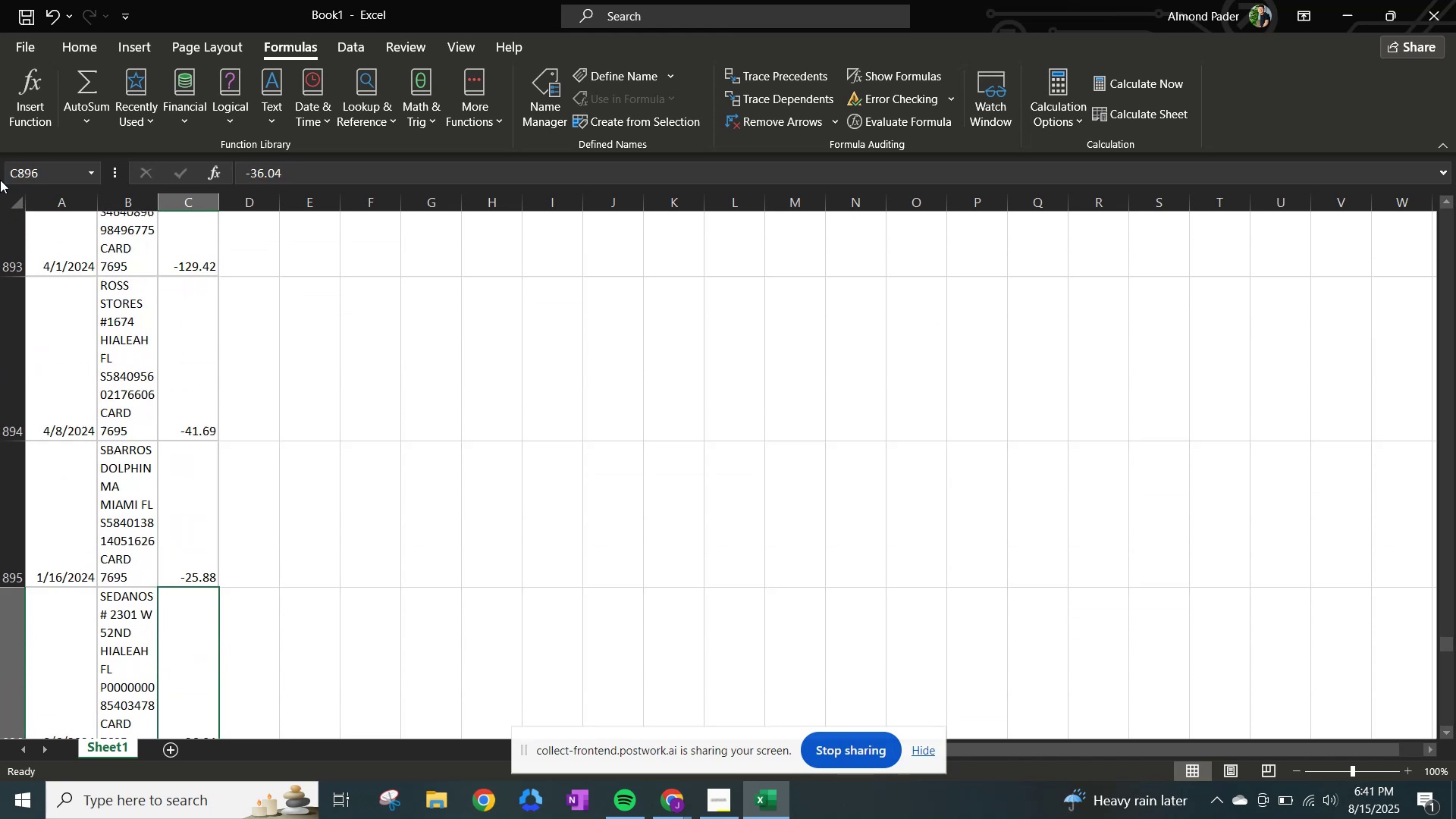 
key(NumpadEnter)
 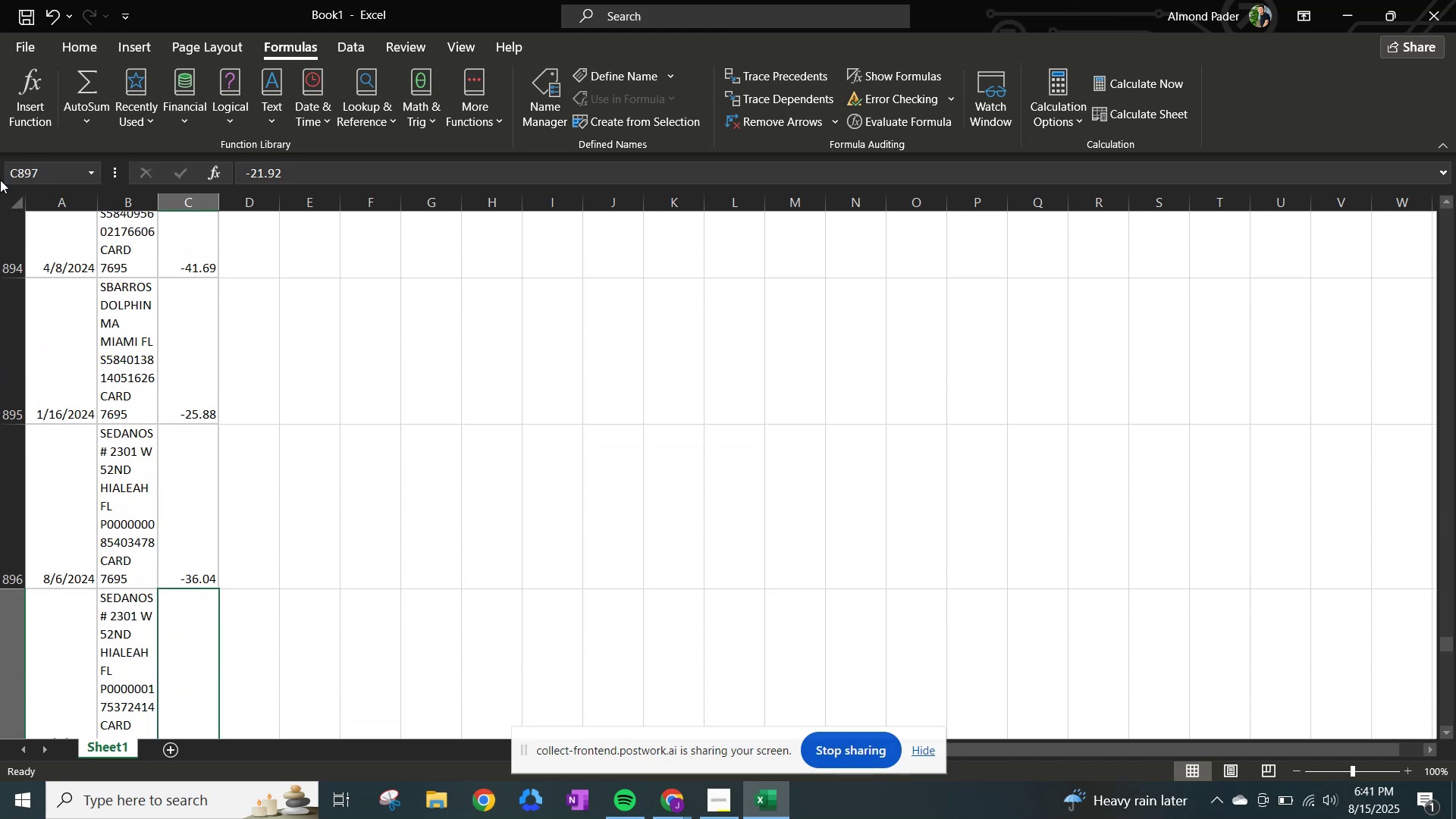 
key(NumpadEnter)
 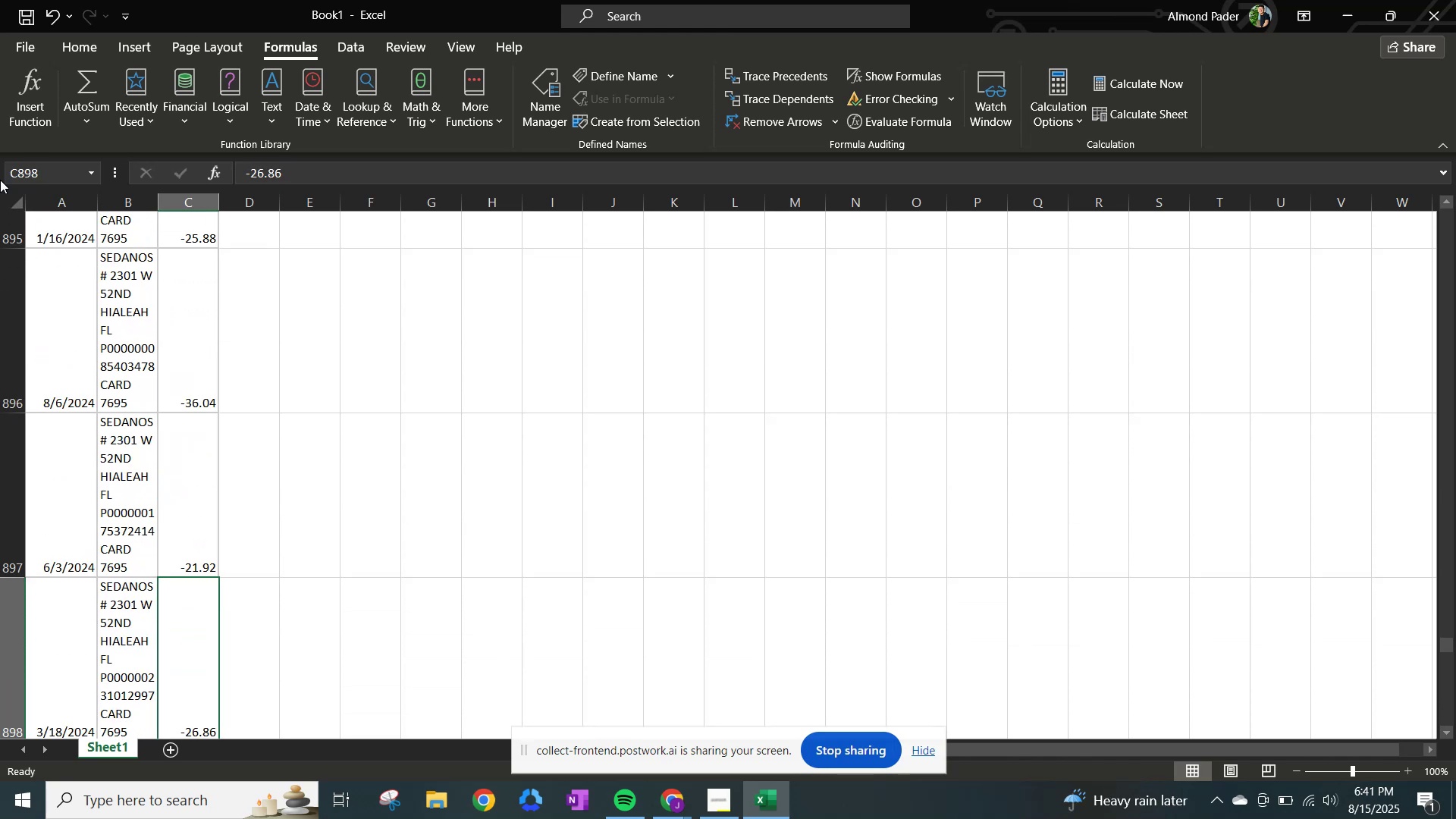 
key(NumpadEnter)
 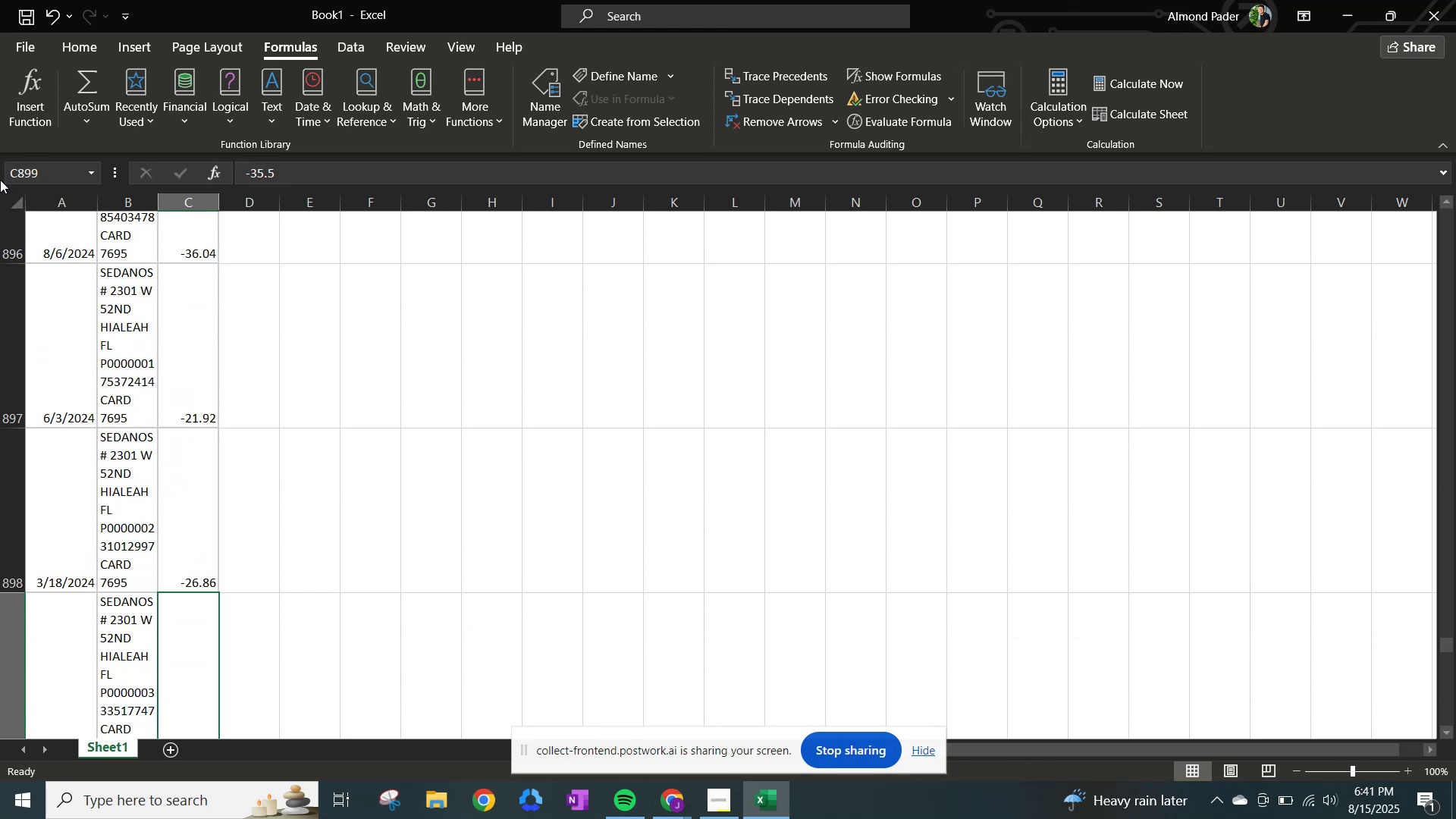 
key(NumpadEnter)
 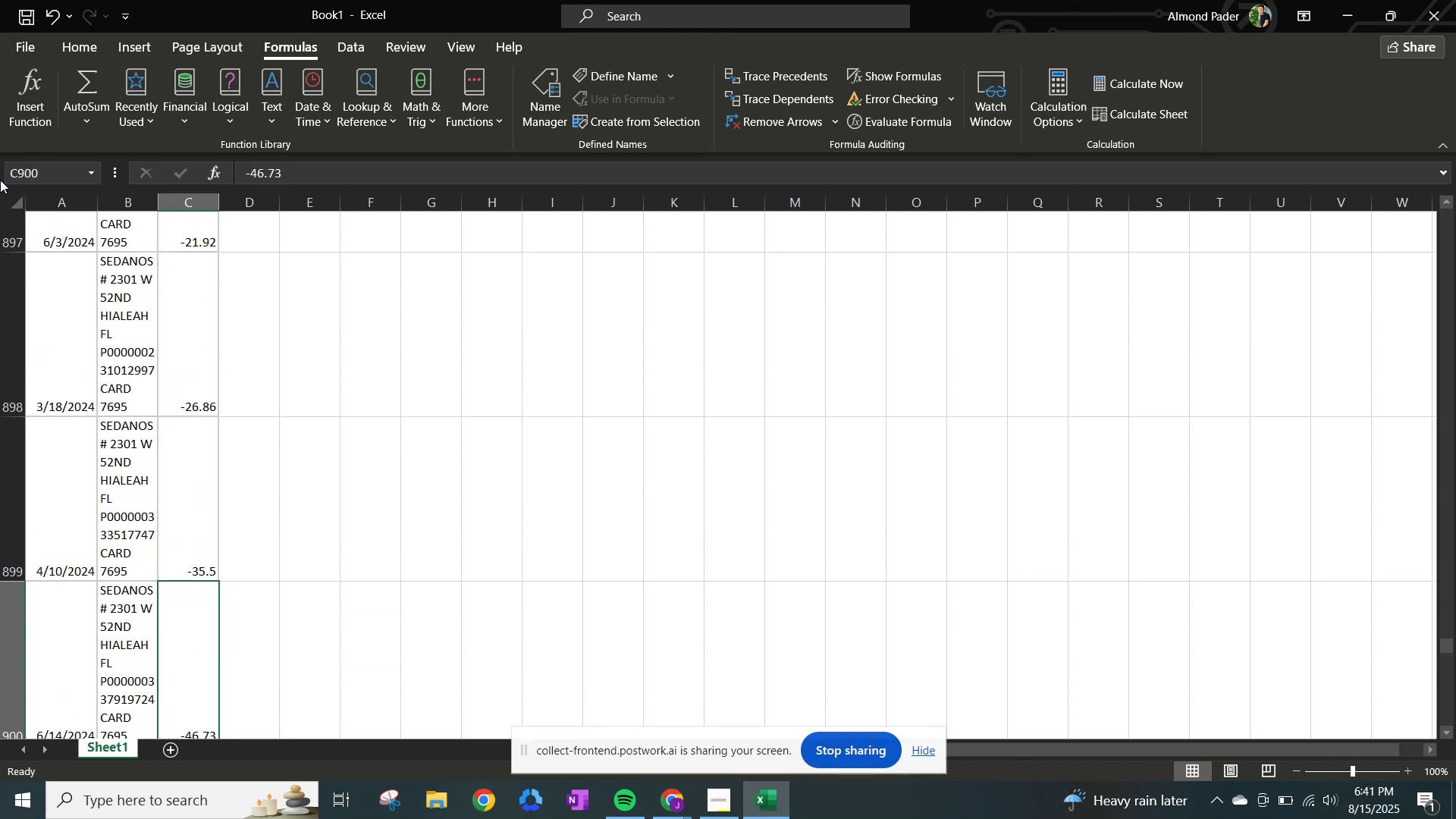 
key(NumpadEnter)
 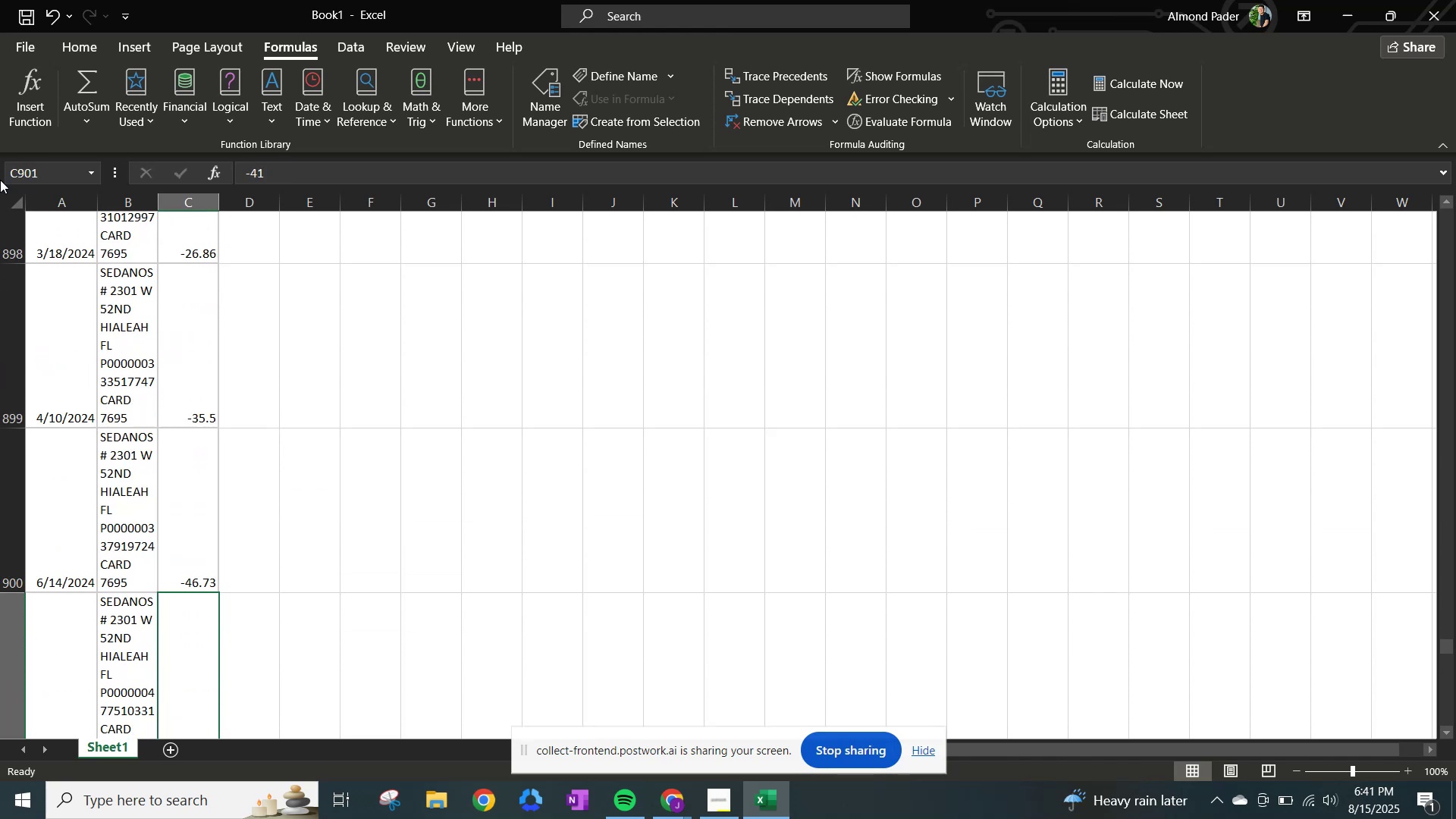 
key(NumpadEnter)
 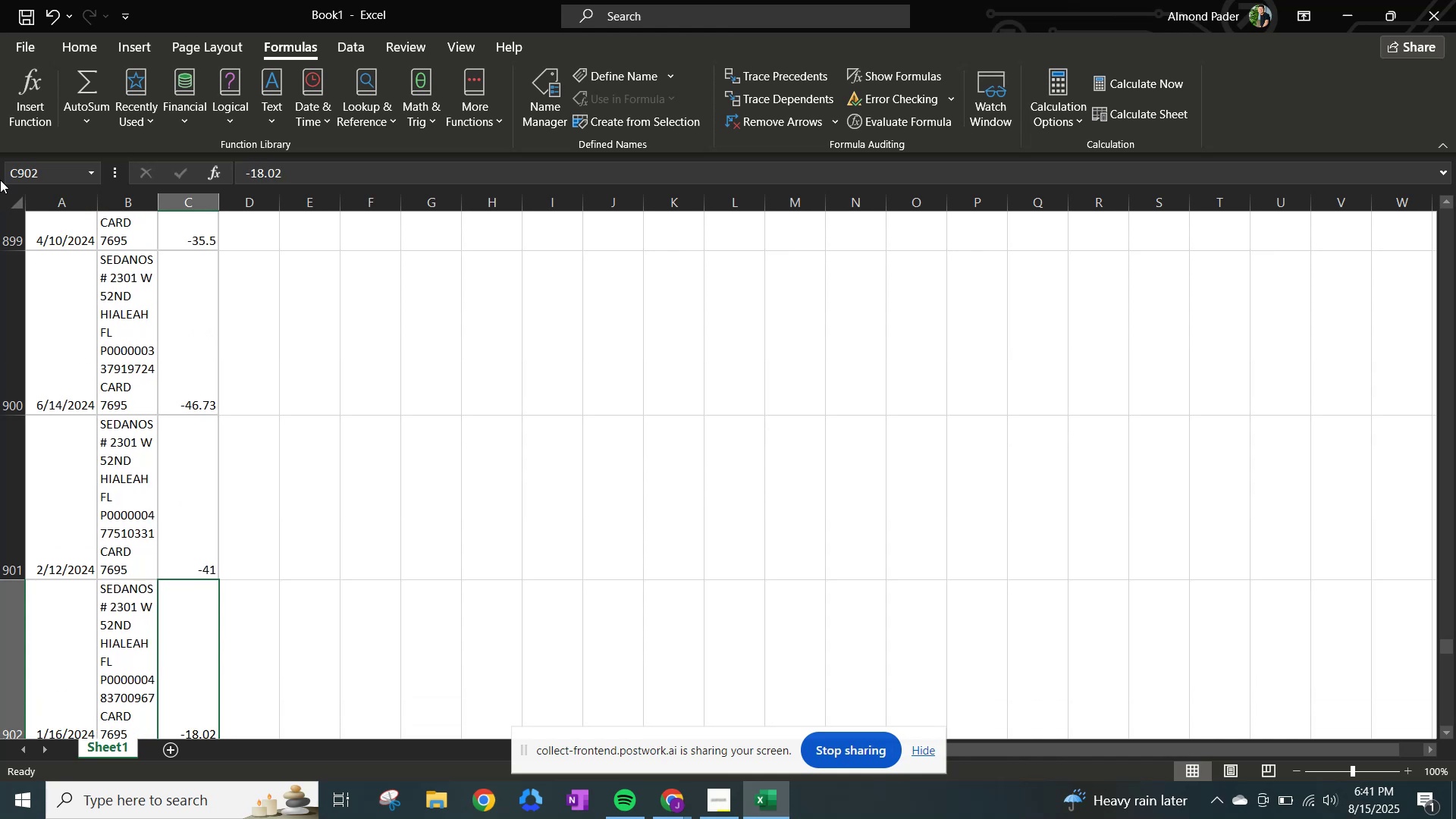 
key(NumpadEnter)
 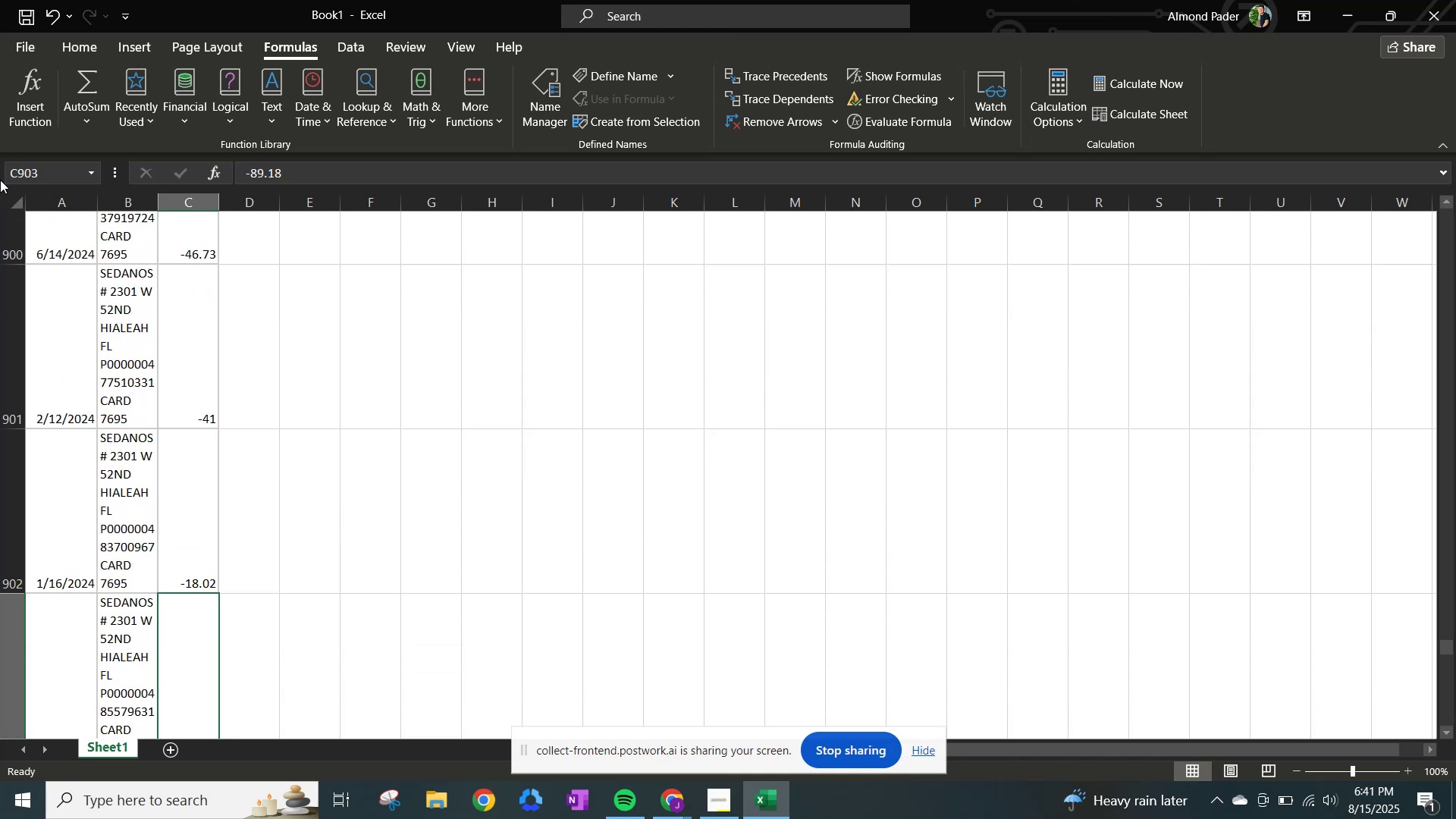 
key(NumpadEnter)
 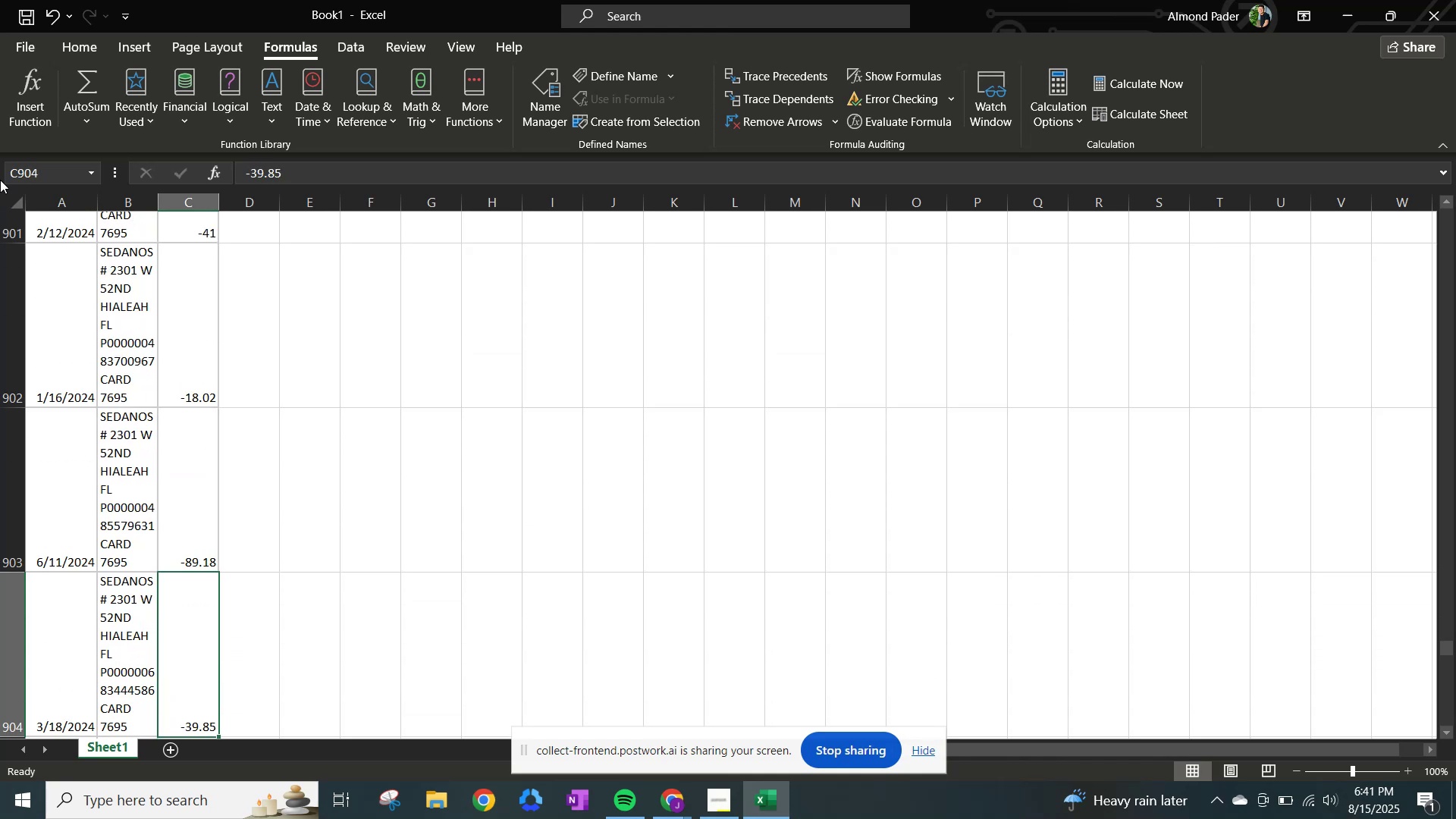 
key(NumpadEnter)
 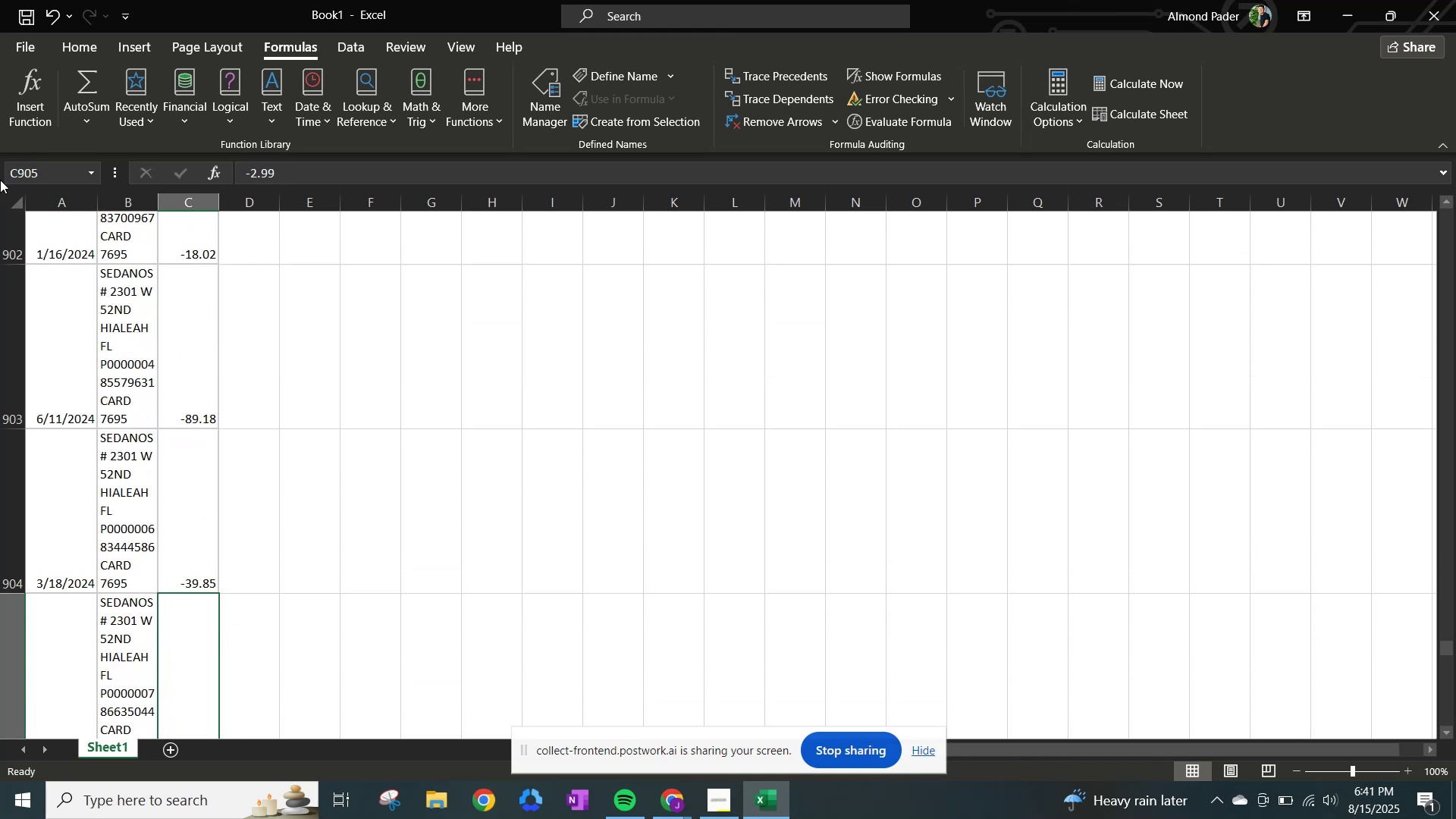 
key(NumpadEnter)
 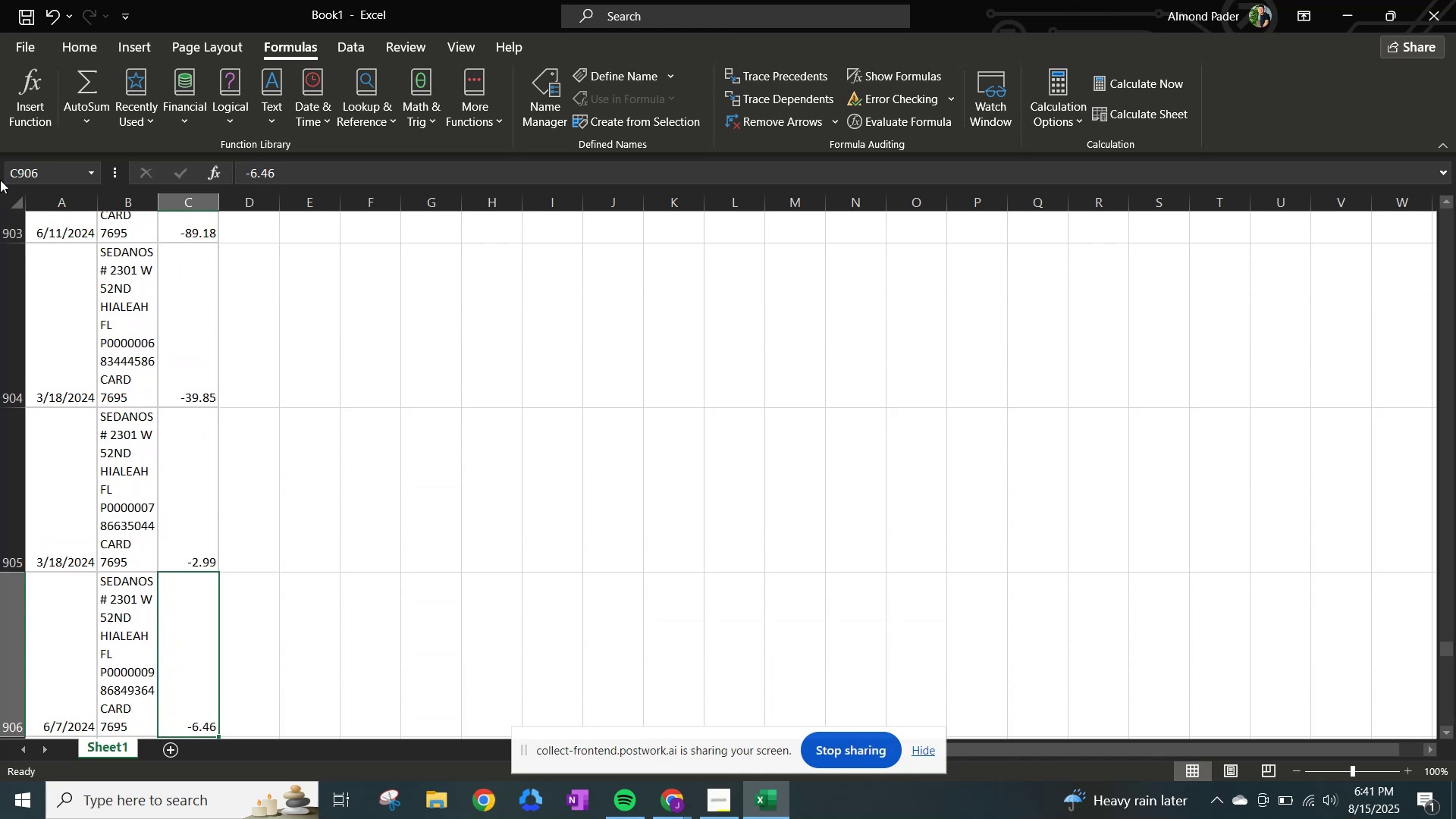 
key(NumpadEnter)
 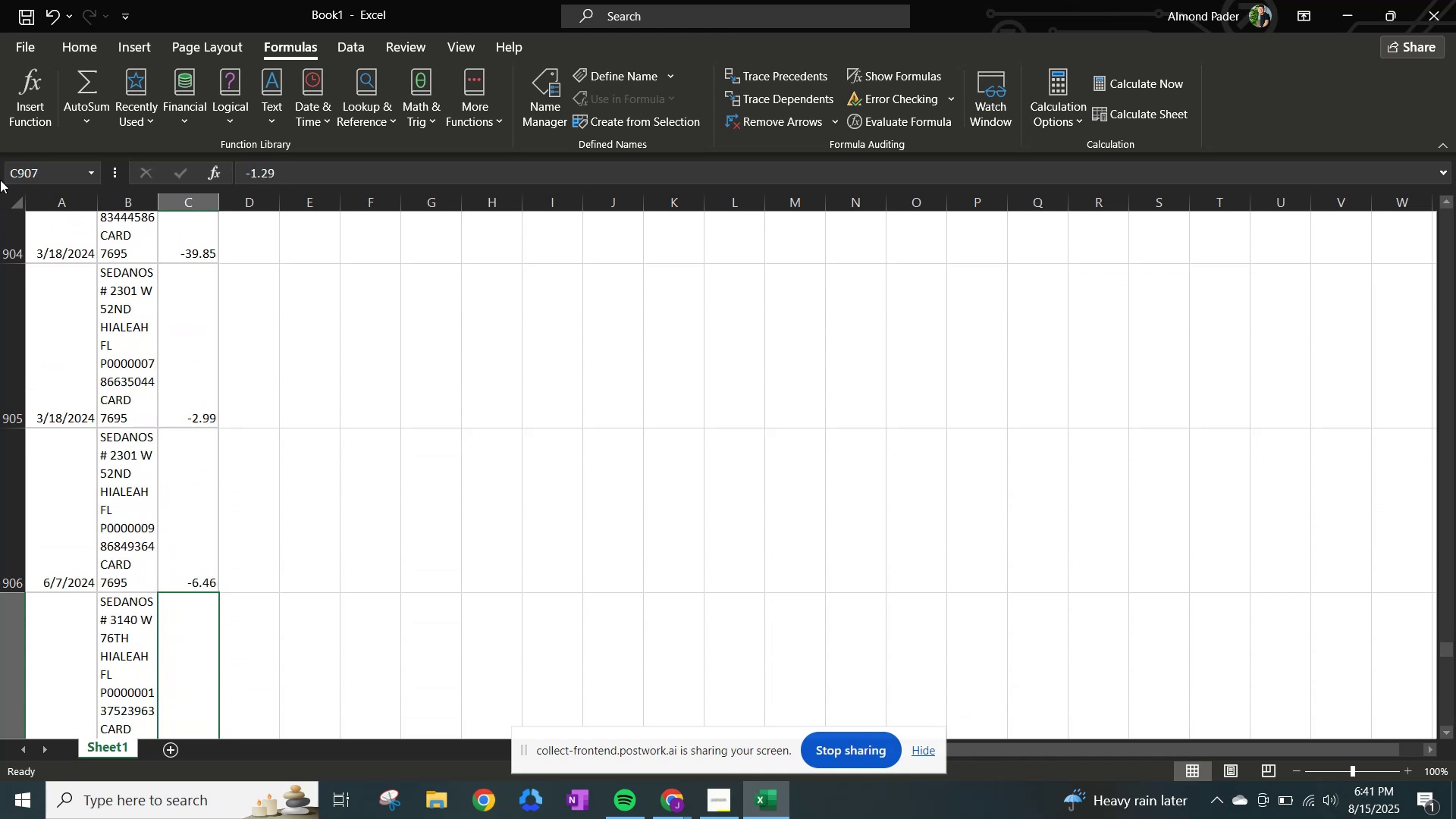 
key(NumpadEnter)
 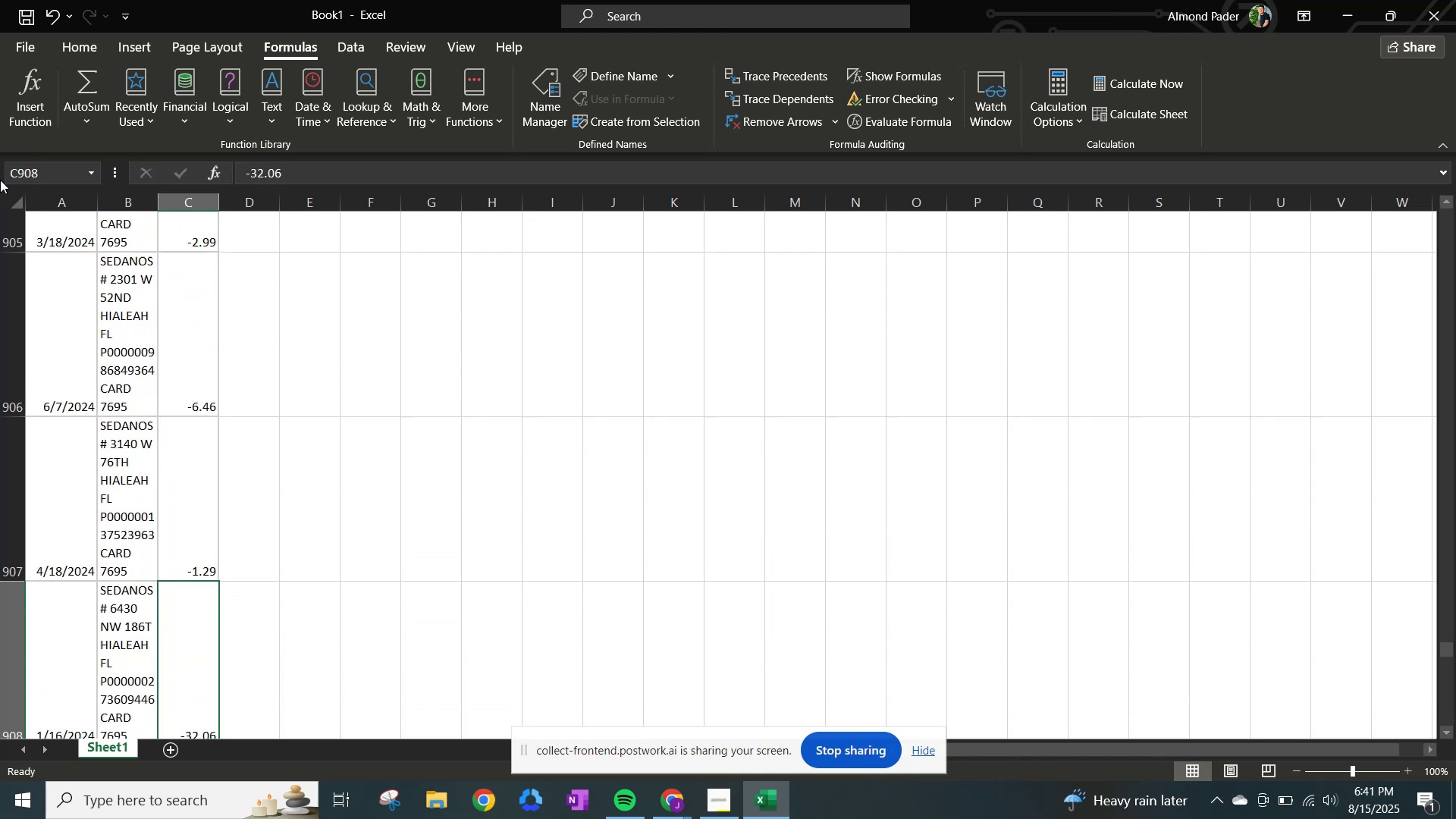 
key(NumpadEnter)
 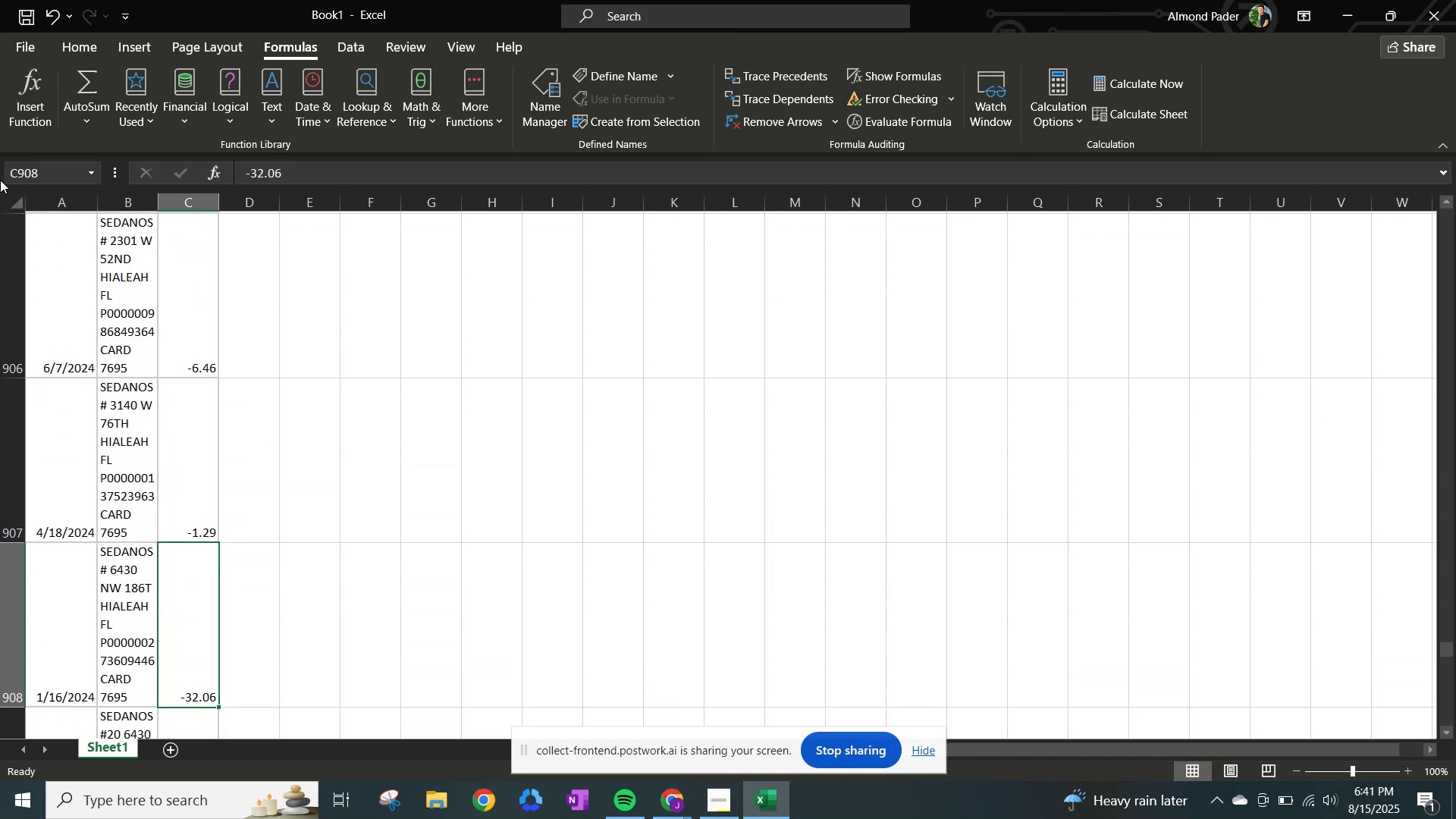 
key(NumpadEnter)
 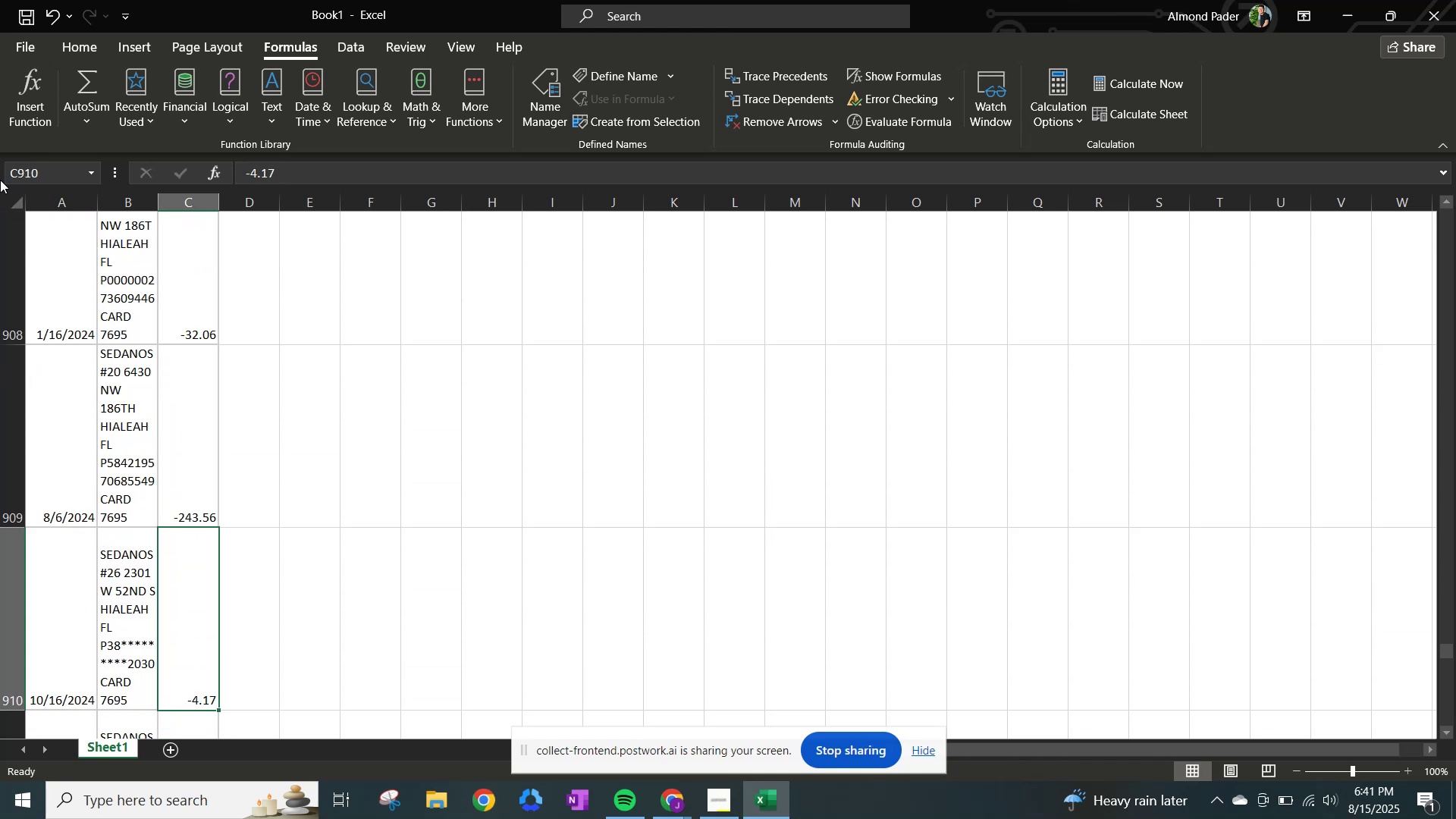 
key(NumpadEnter)
 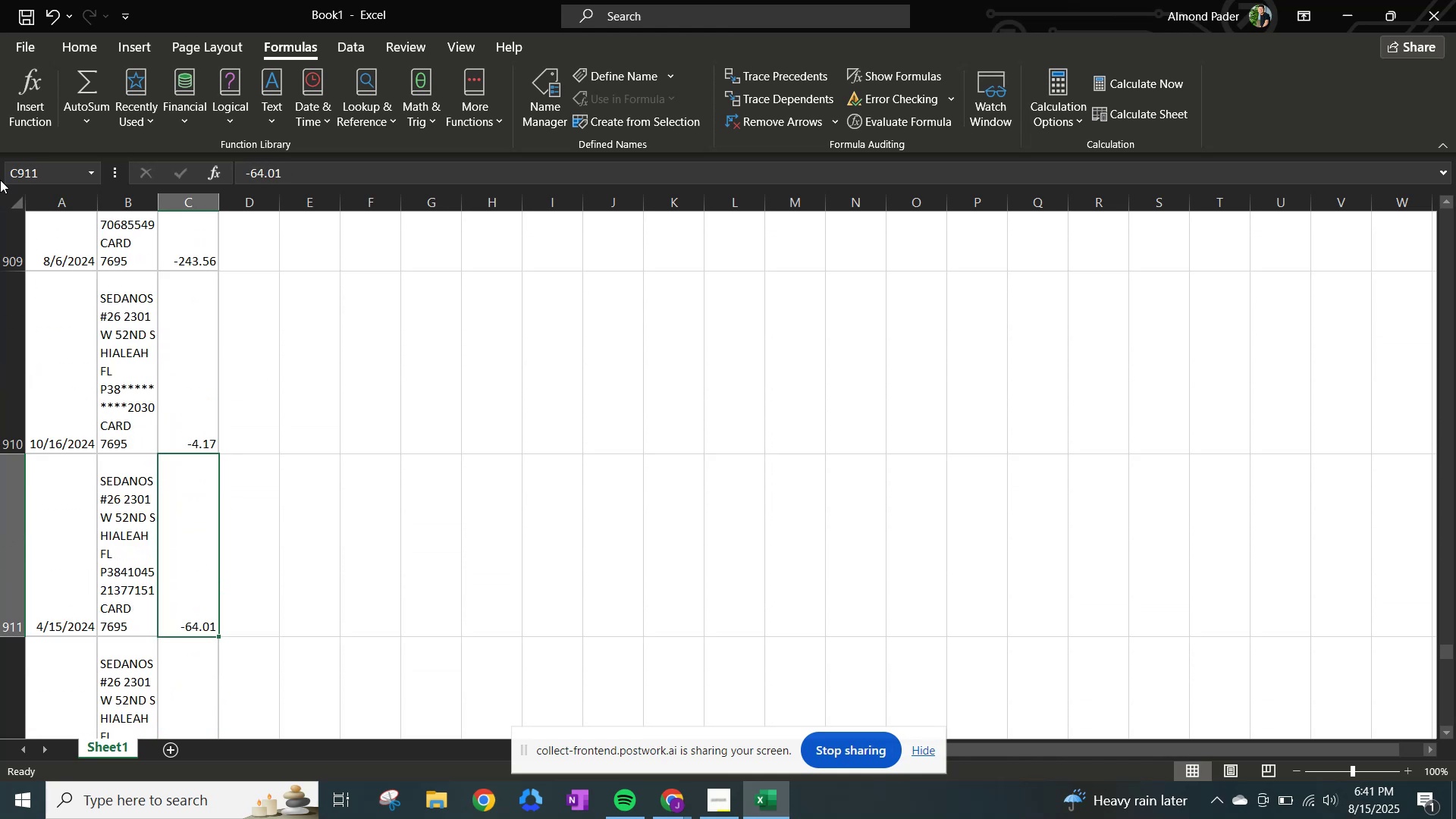 
key(NumpadEnter)
 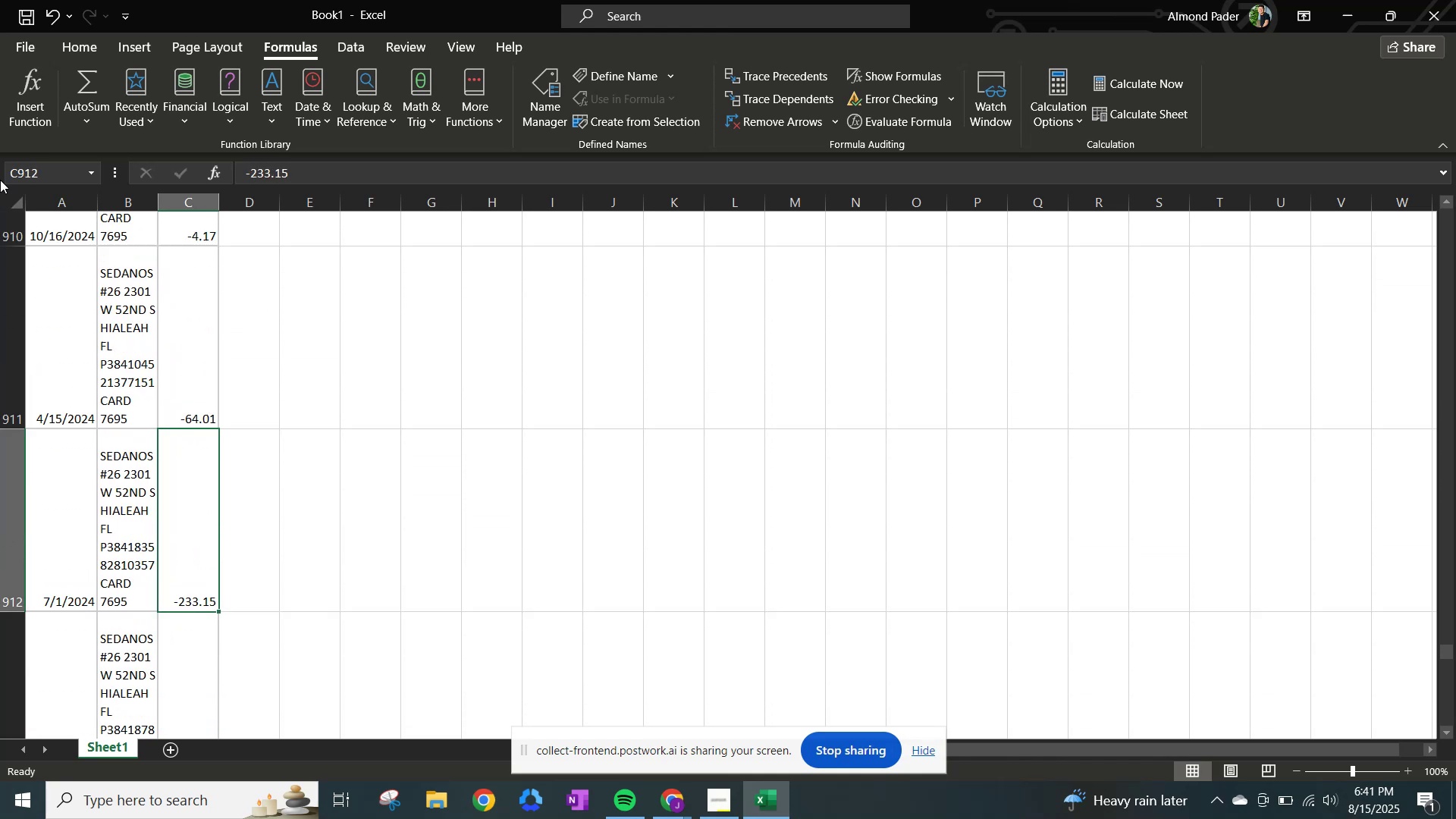 
key(NumpadEnter)
 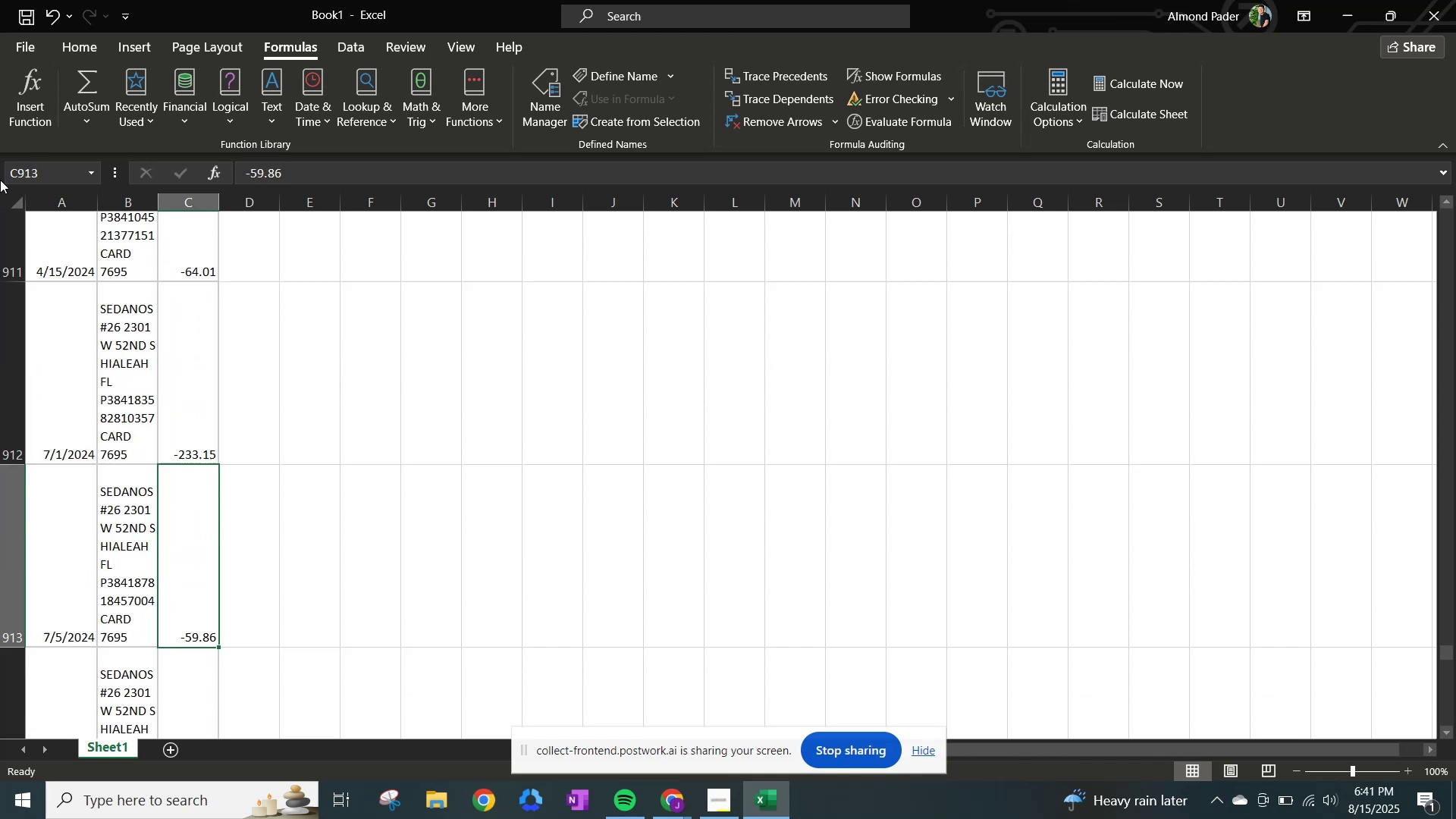 
key(NumpadEnter)
 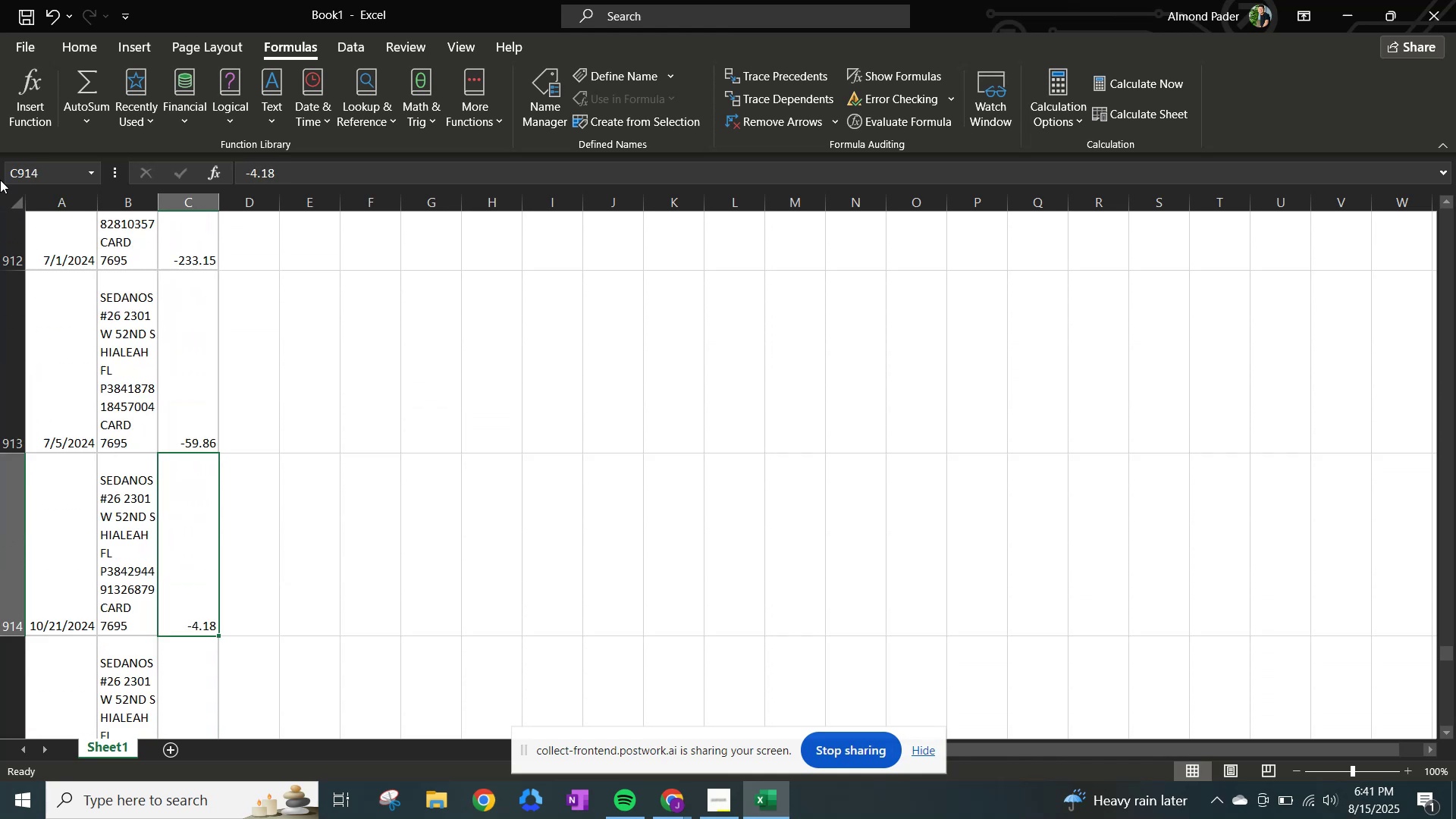 
key(NumpadEnter)
 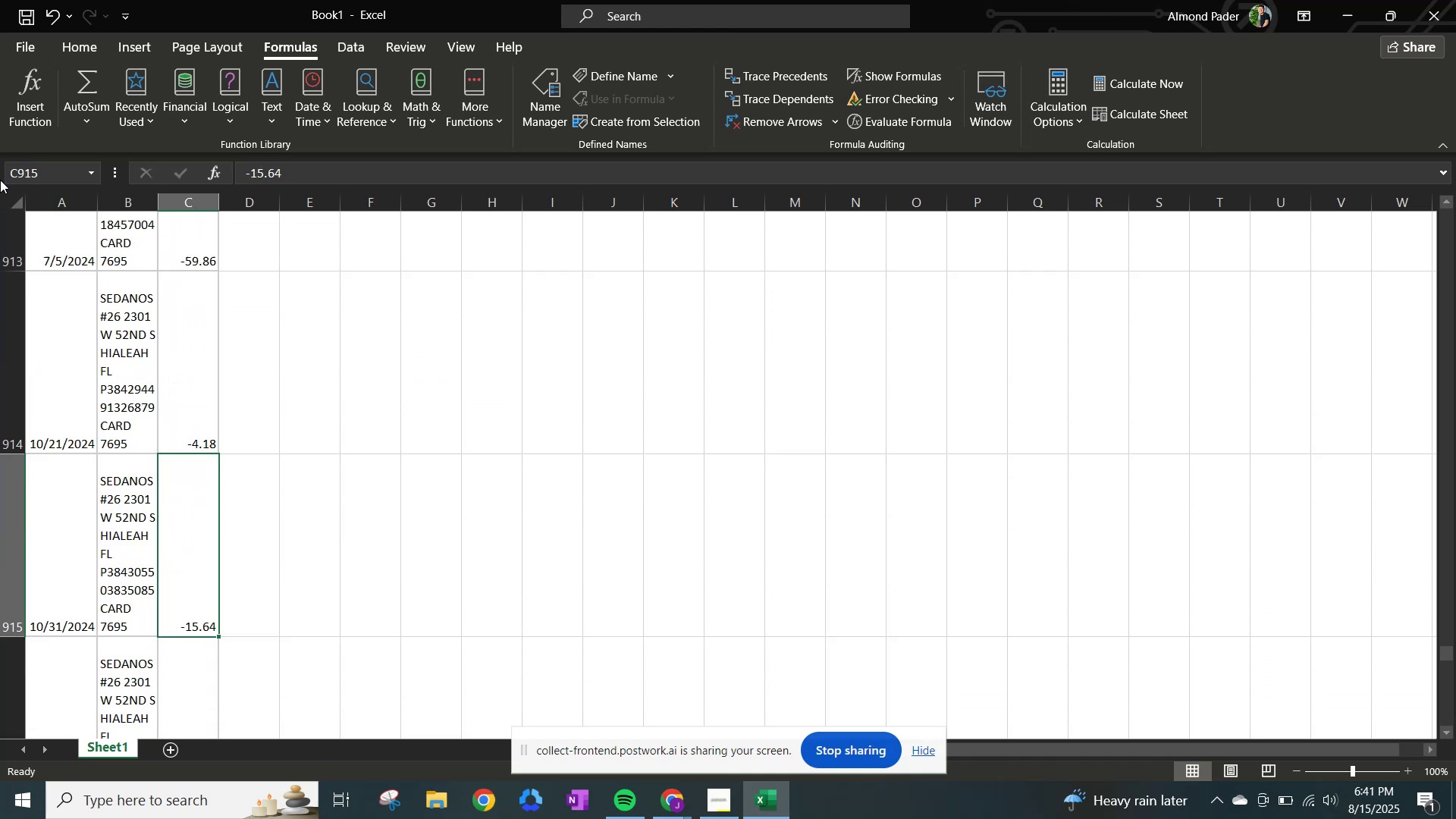 
key(NumpadEnter)
 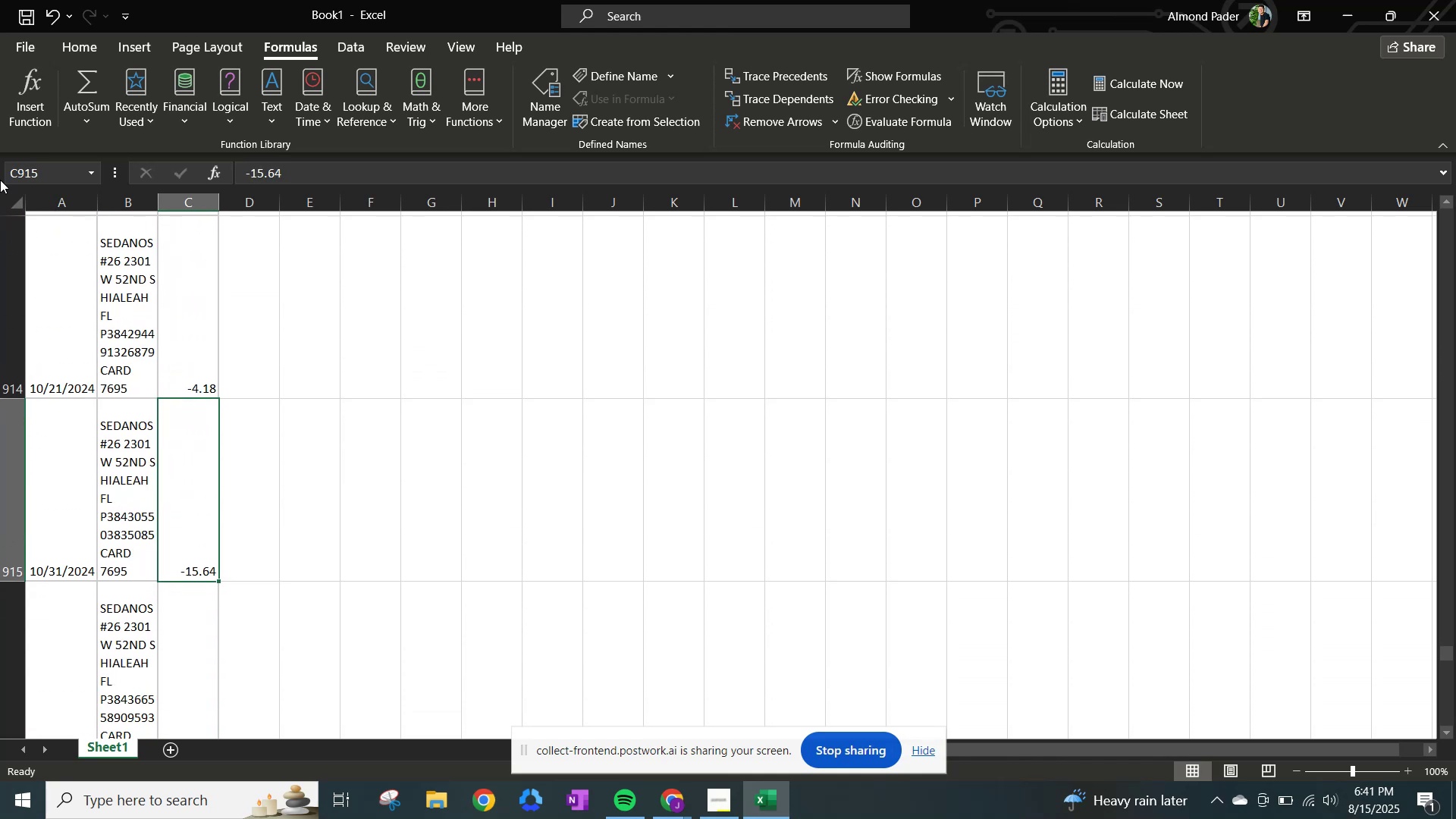 
key(NumpadEnter)
 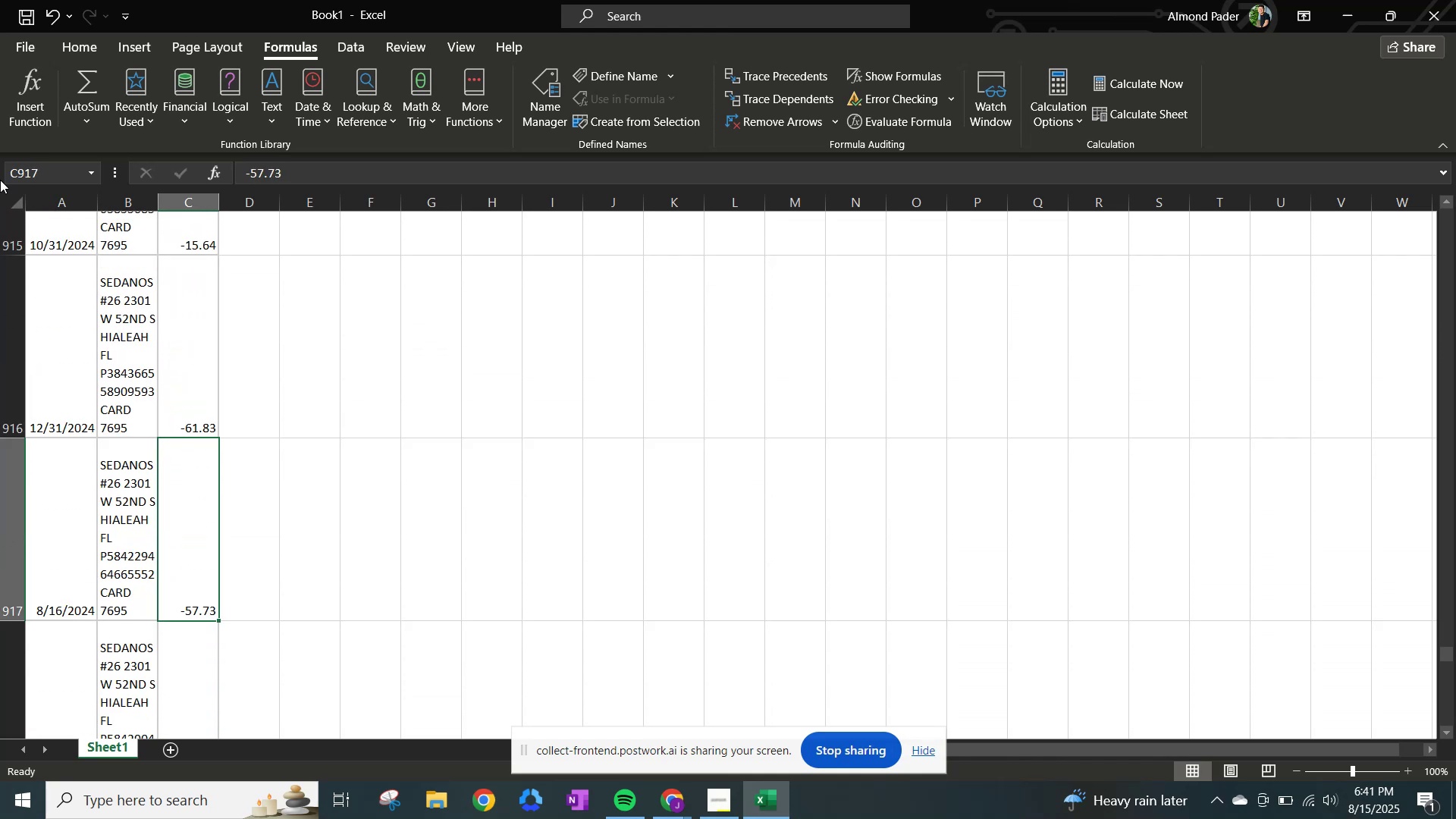 
key(NumpadEnter)
 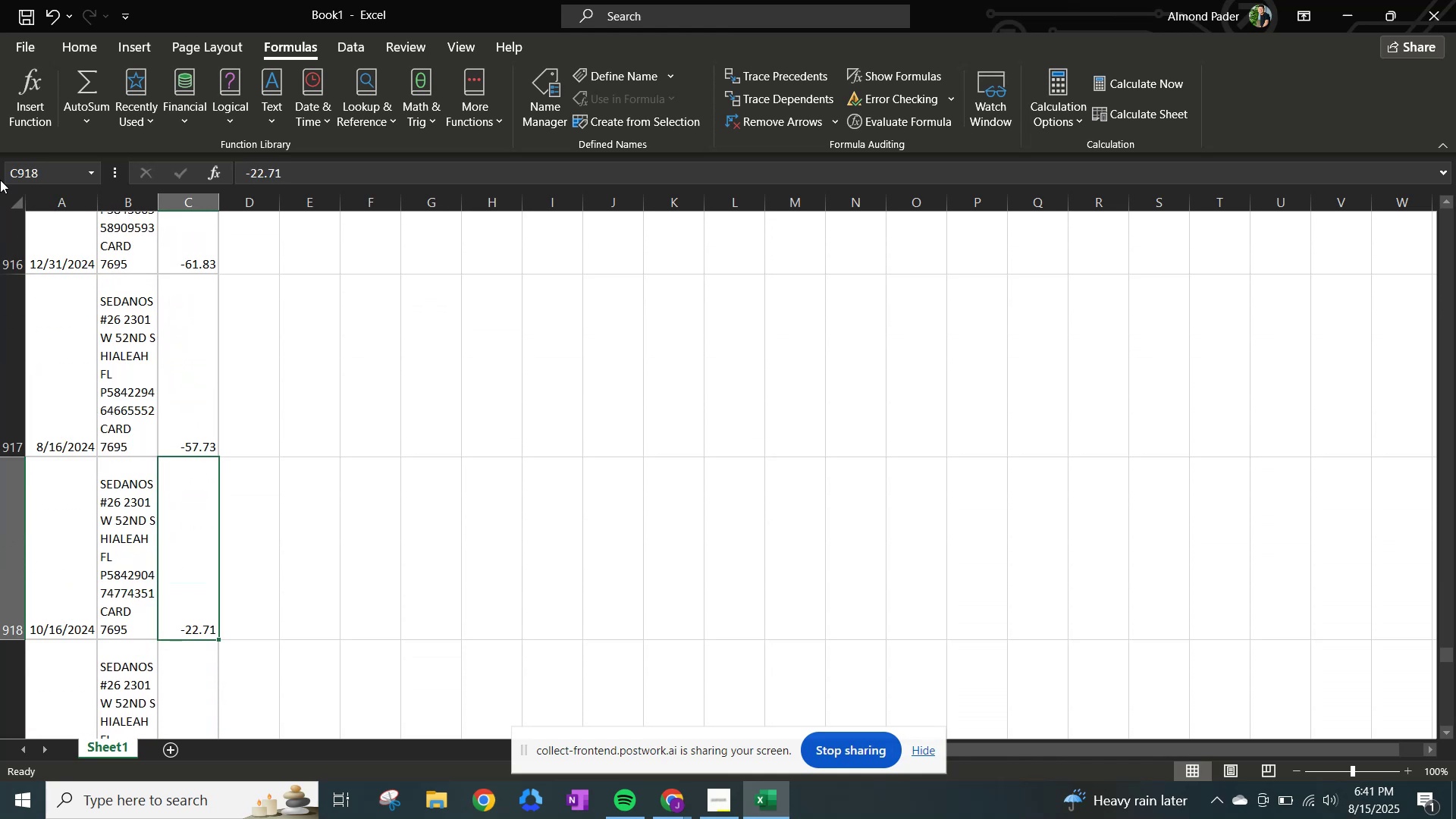 
key(NumpadEnter)
 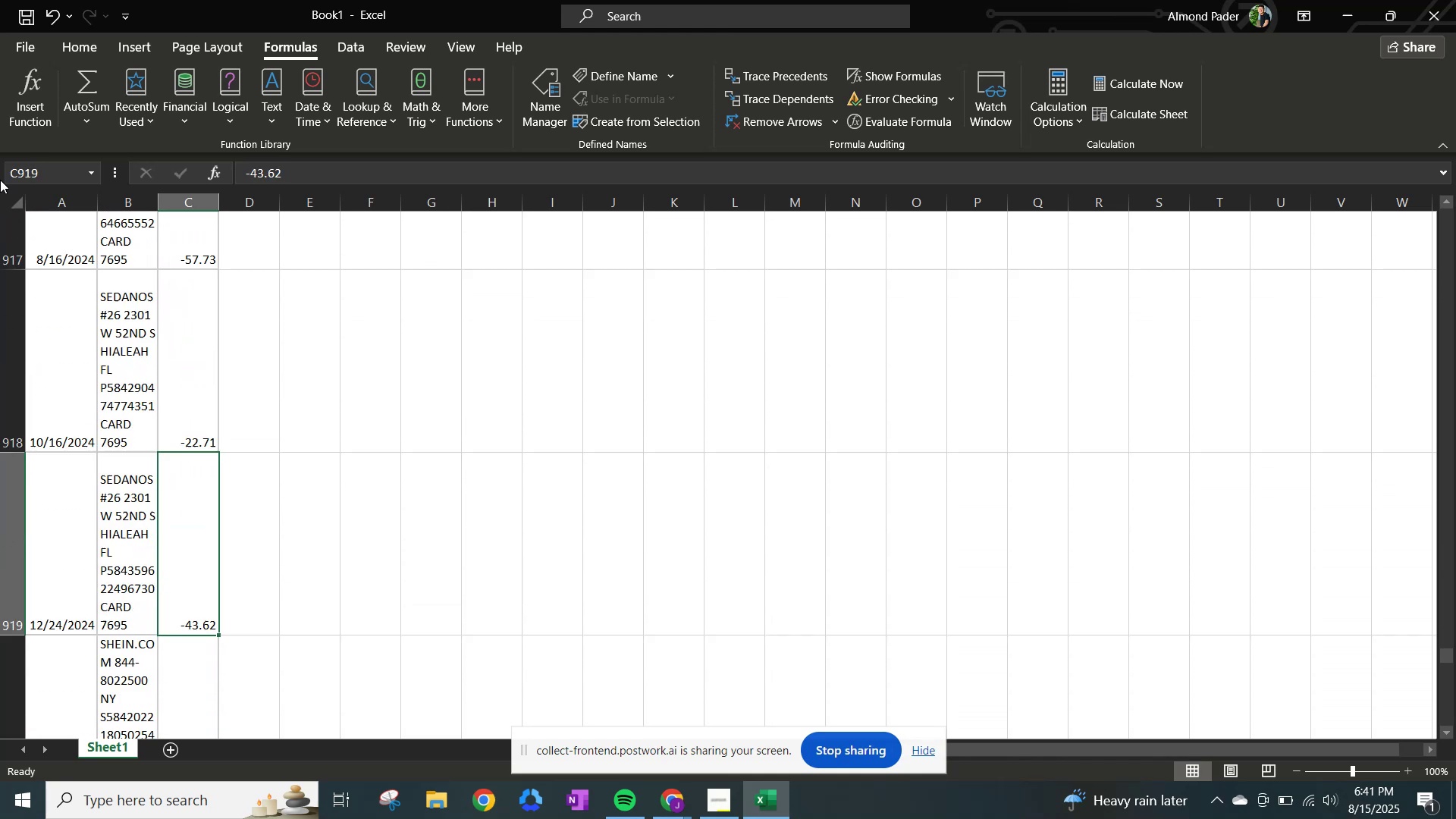 
key(NumpadEnter)
 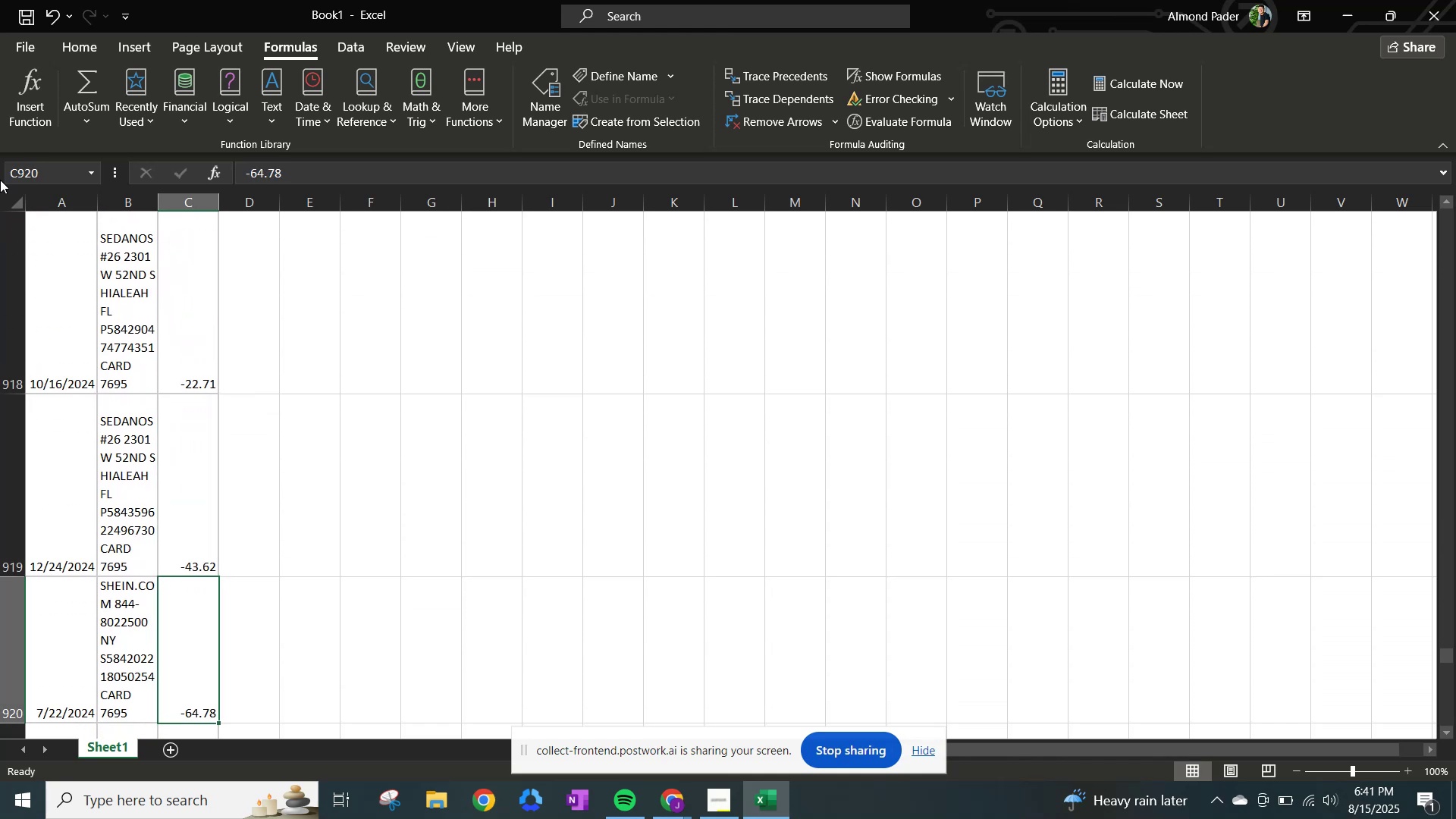 
key(NumpadEnter)
 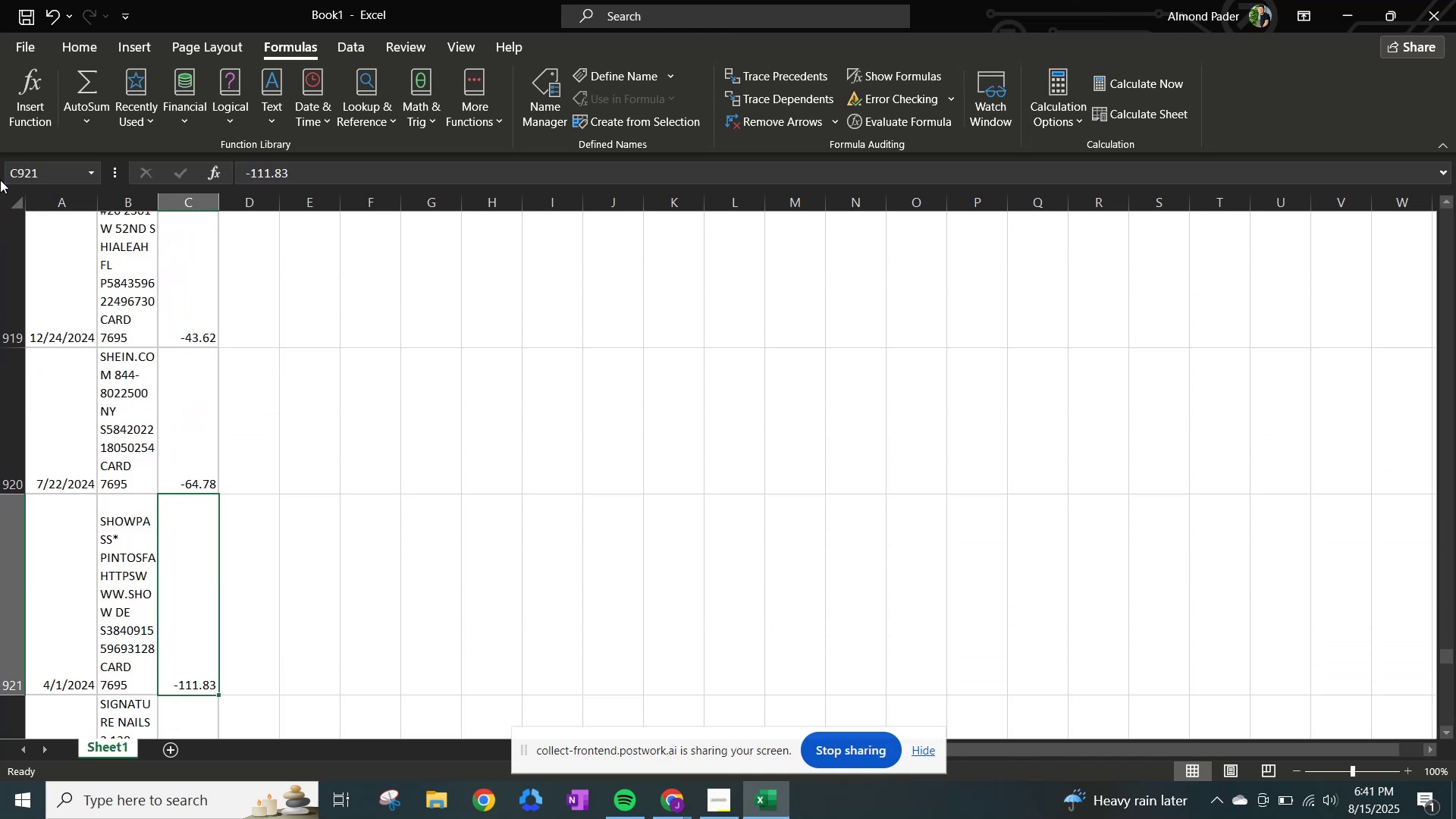 
key(NumpadEnter)
 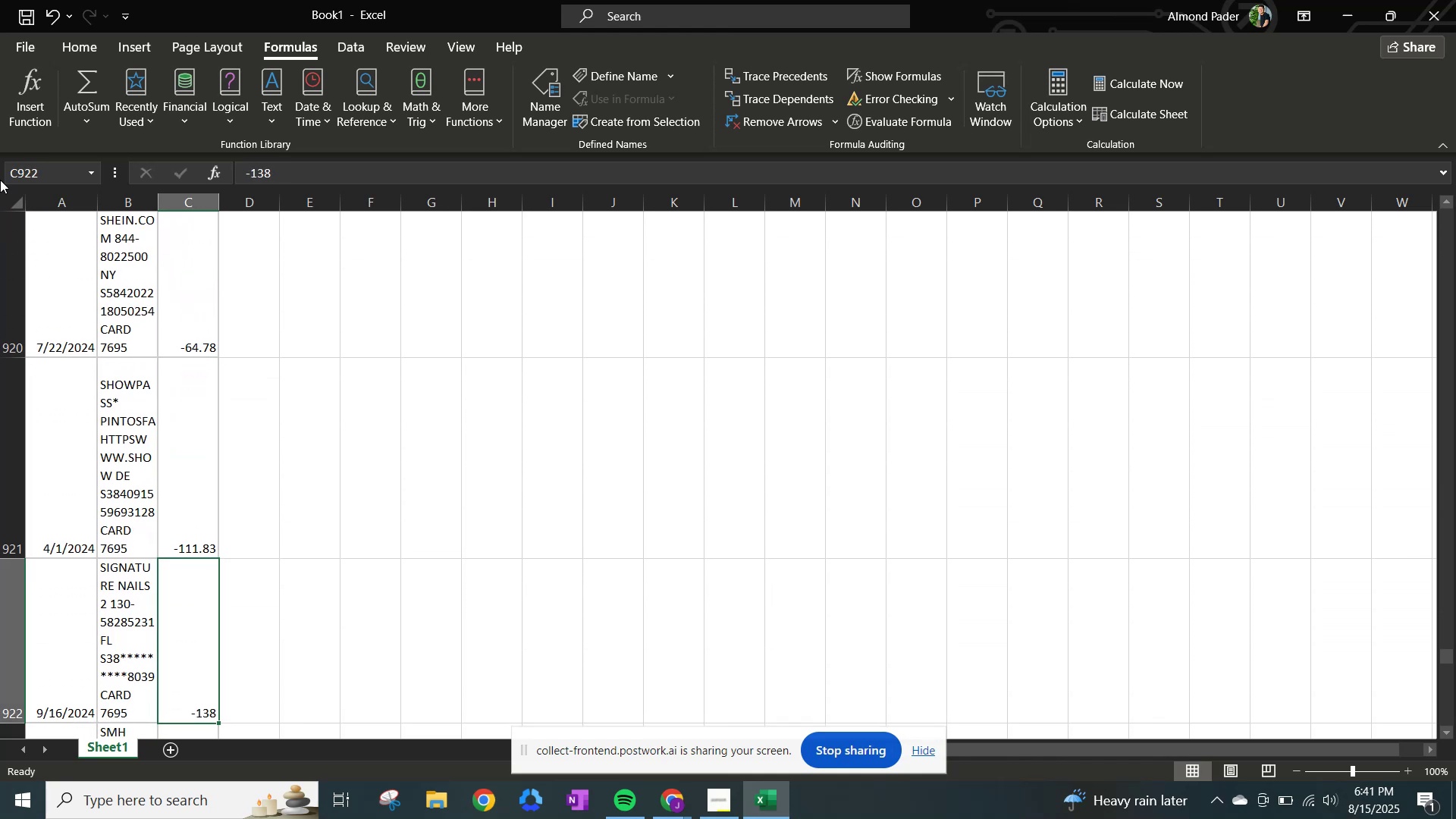 
key(NumpadEnter)
 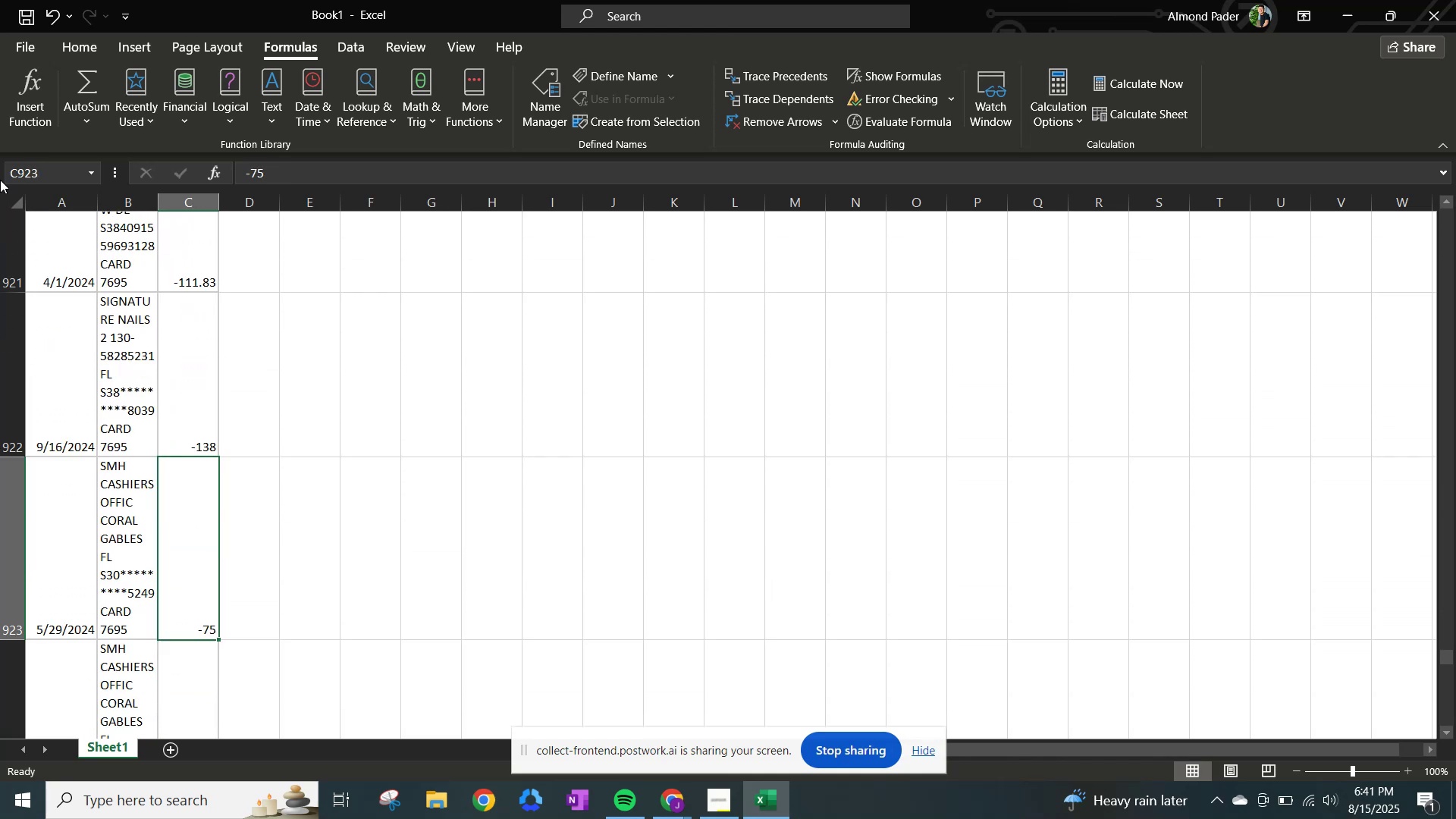 
key(NumpadEnter)
 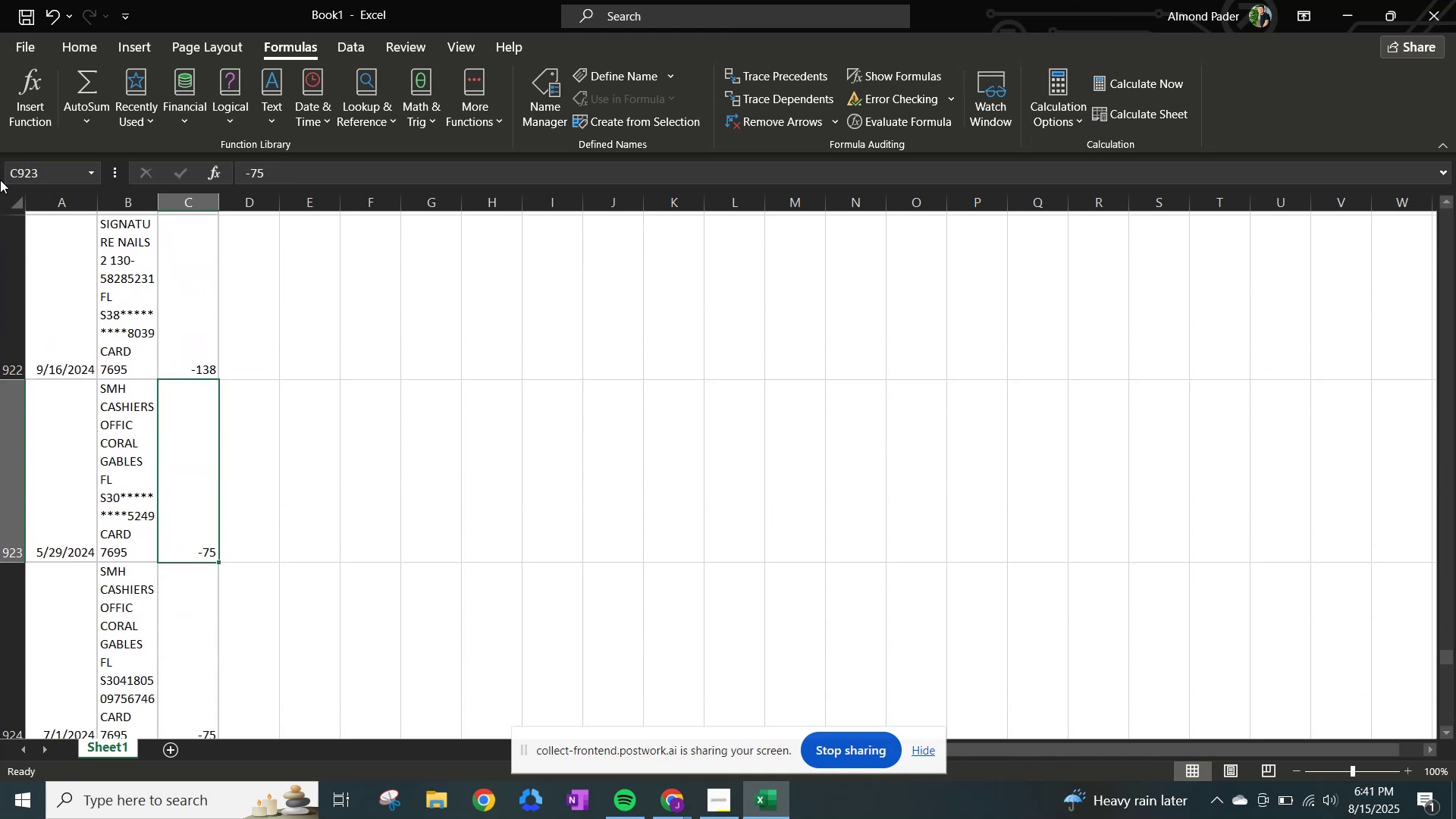 
key(NumpadEnter)
 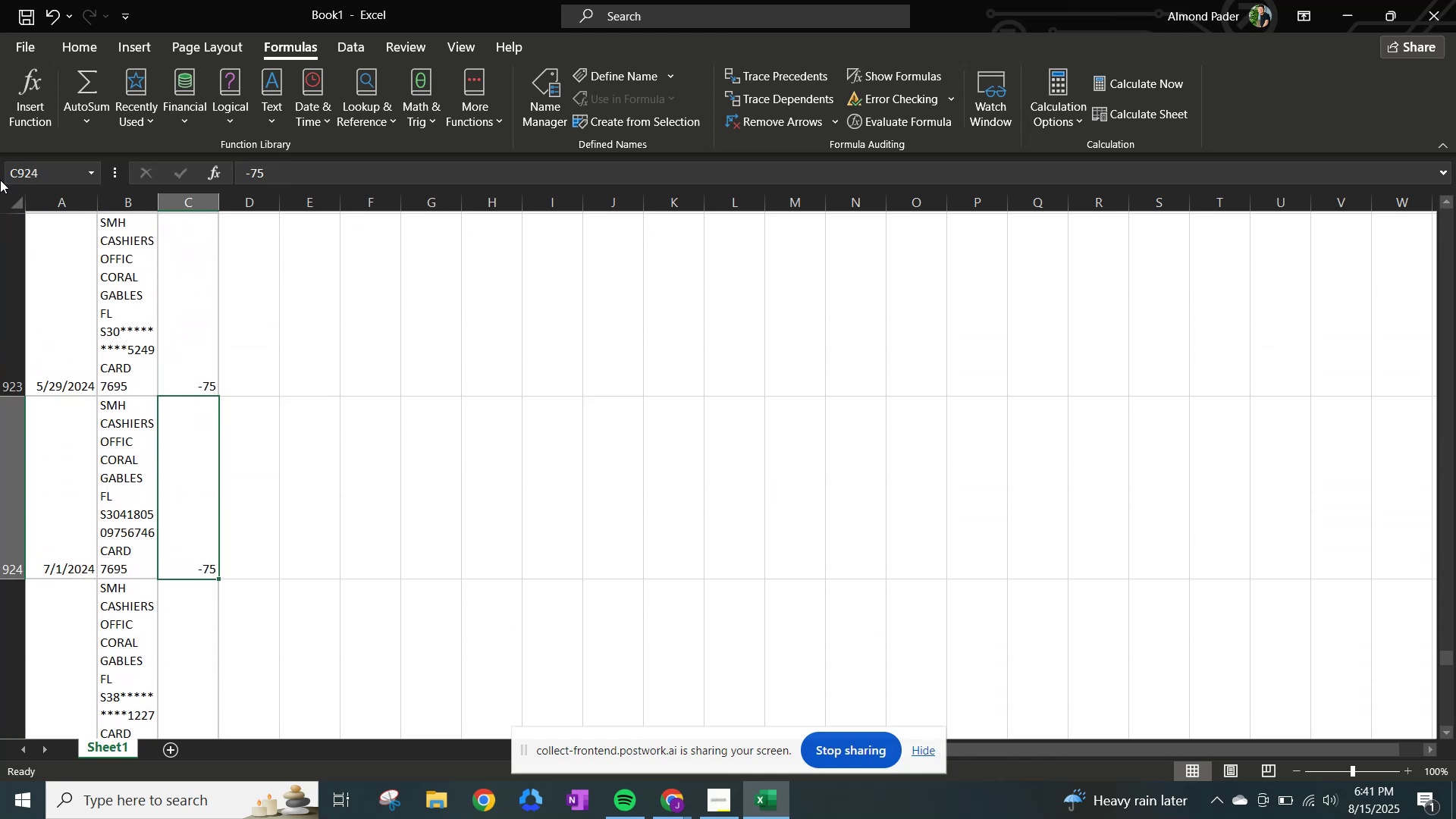 
key(NumpadEnter)
 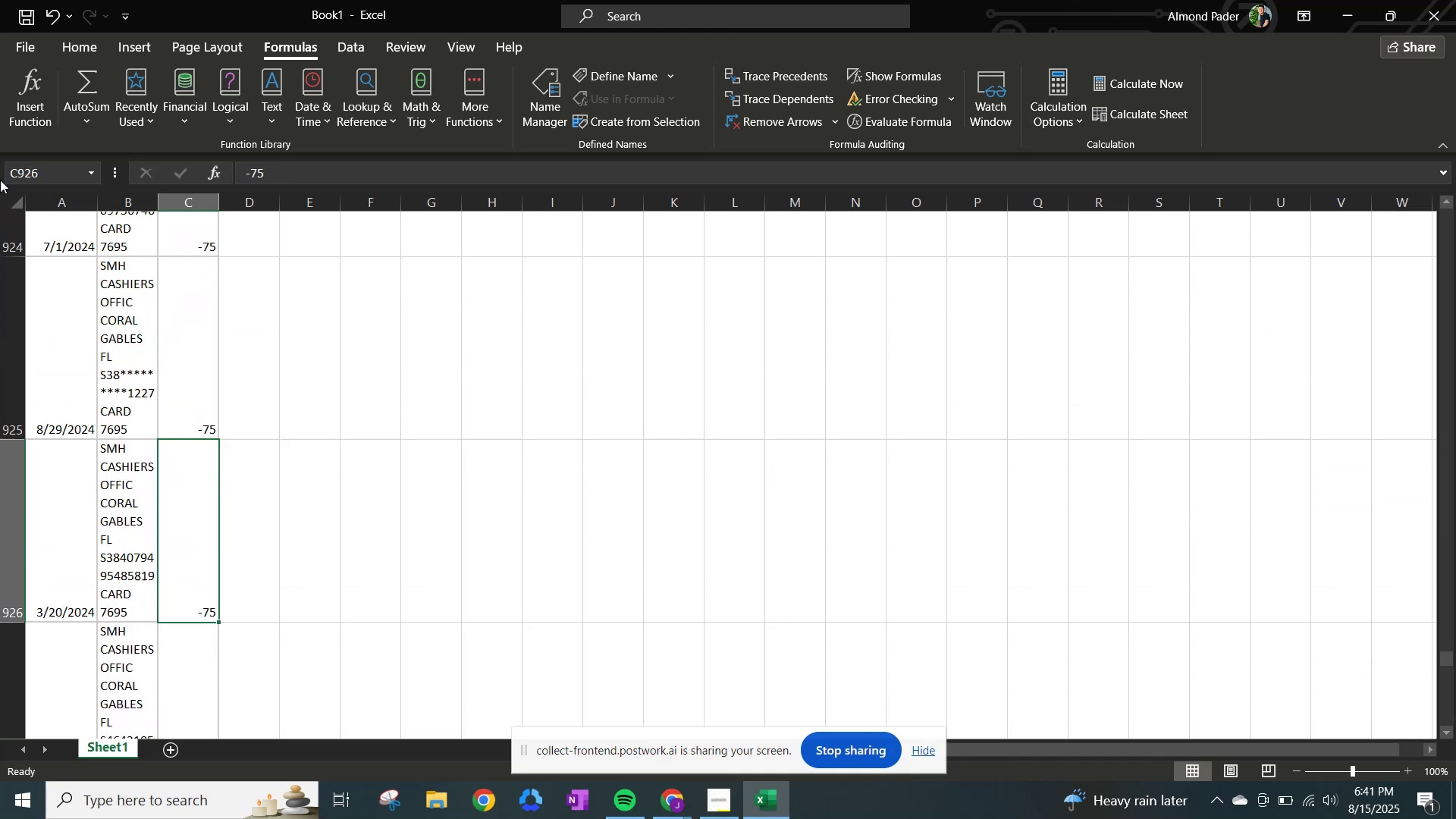 
key(NumpadEnter)
 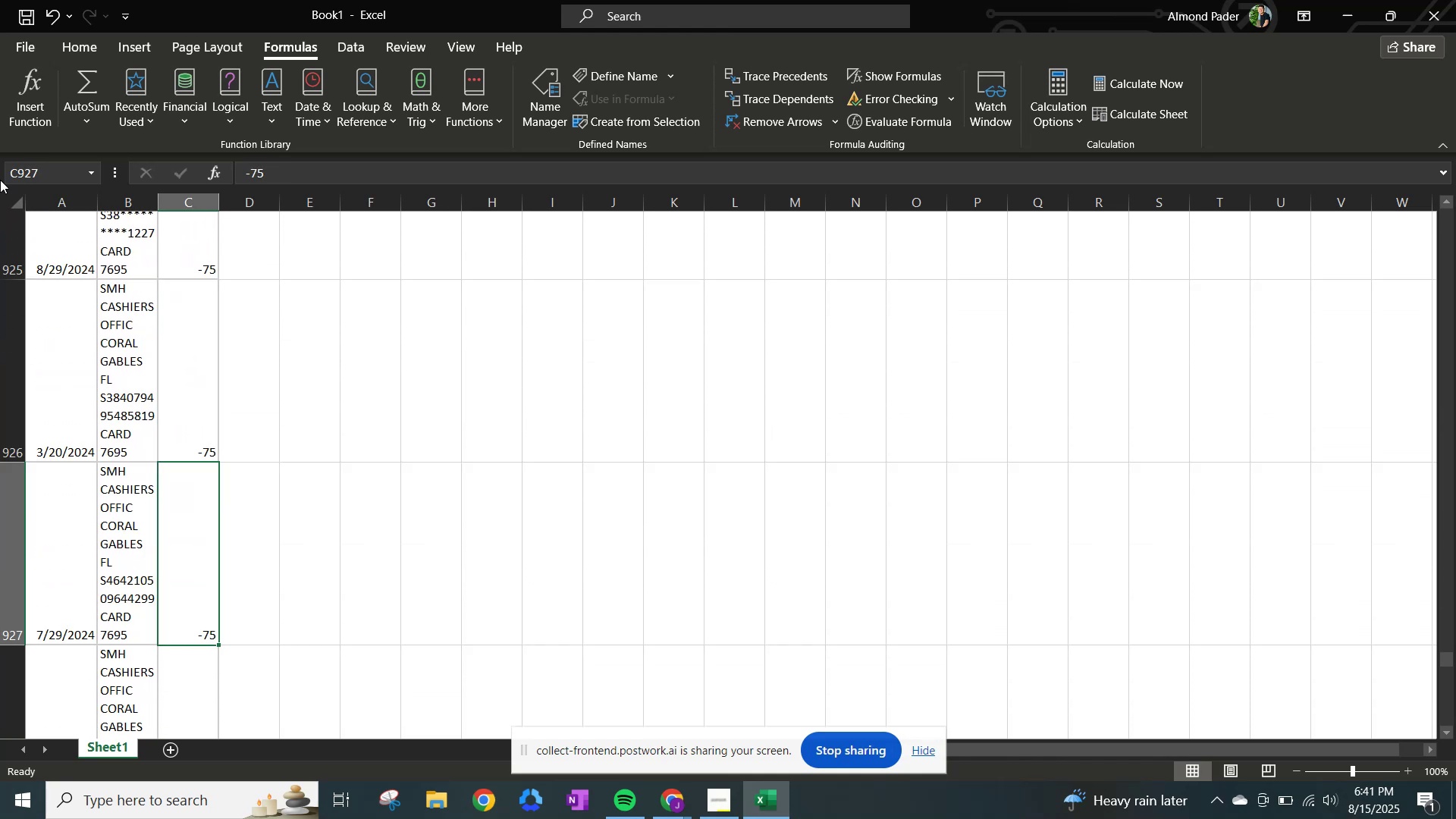 
key(NumpadEnter)
 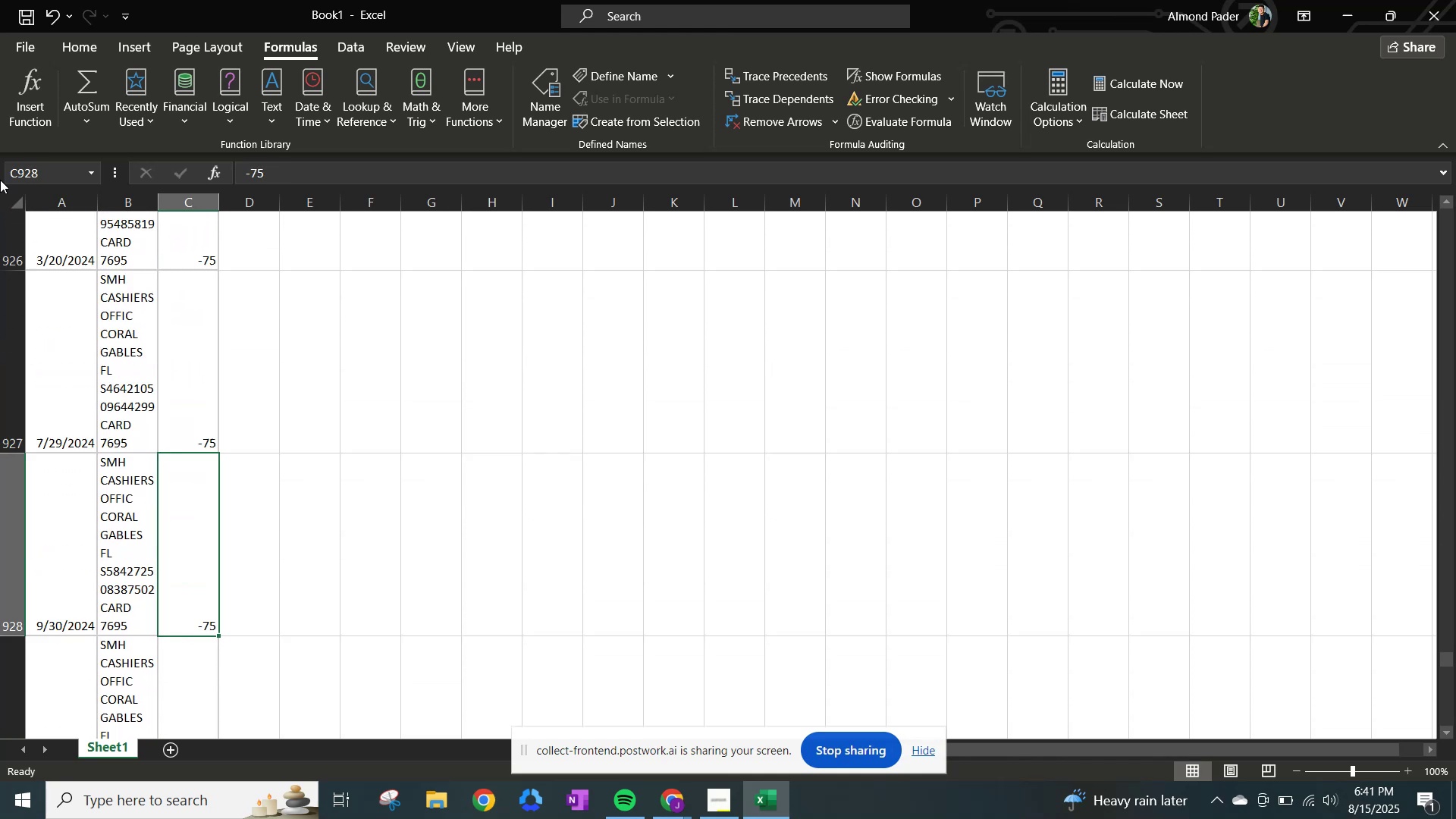 
key(NumpadEnter)
 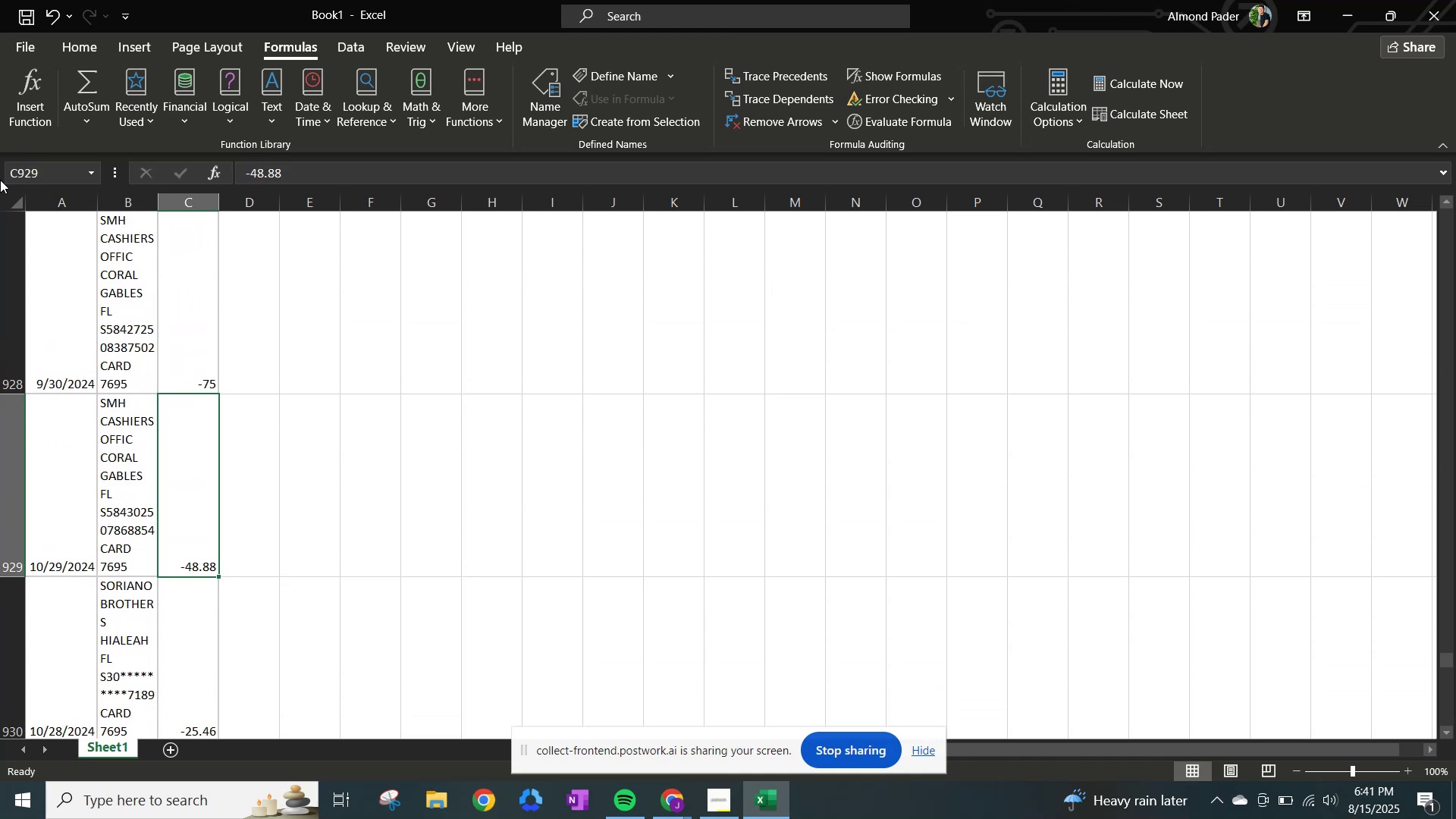 
key(NumpadEnter)
 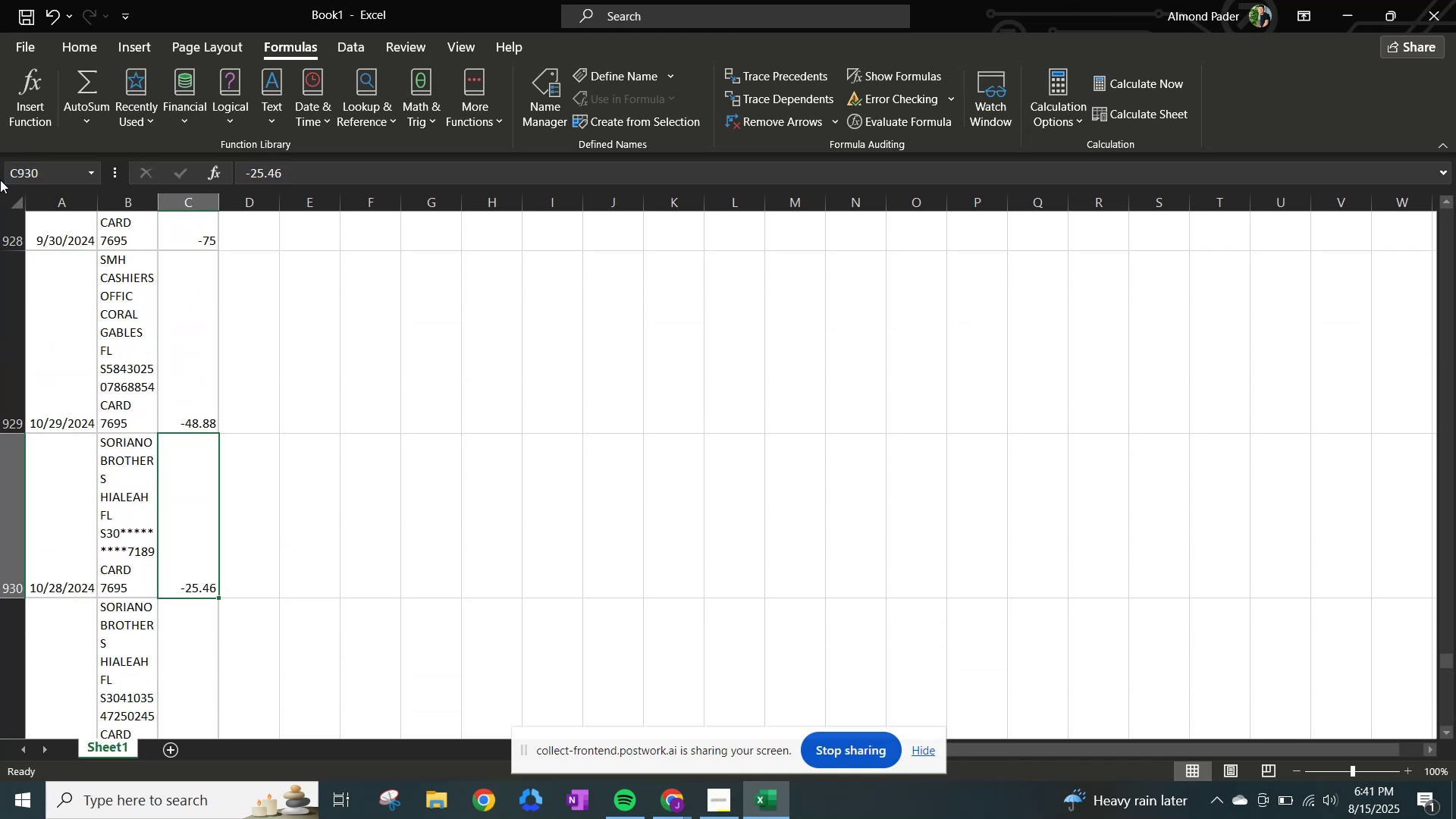 
key(NumpadEnter)
 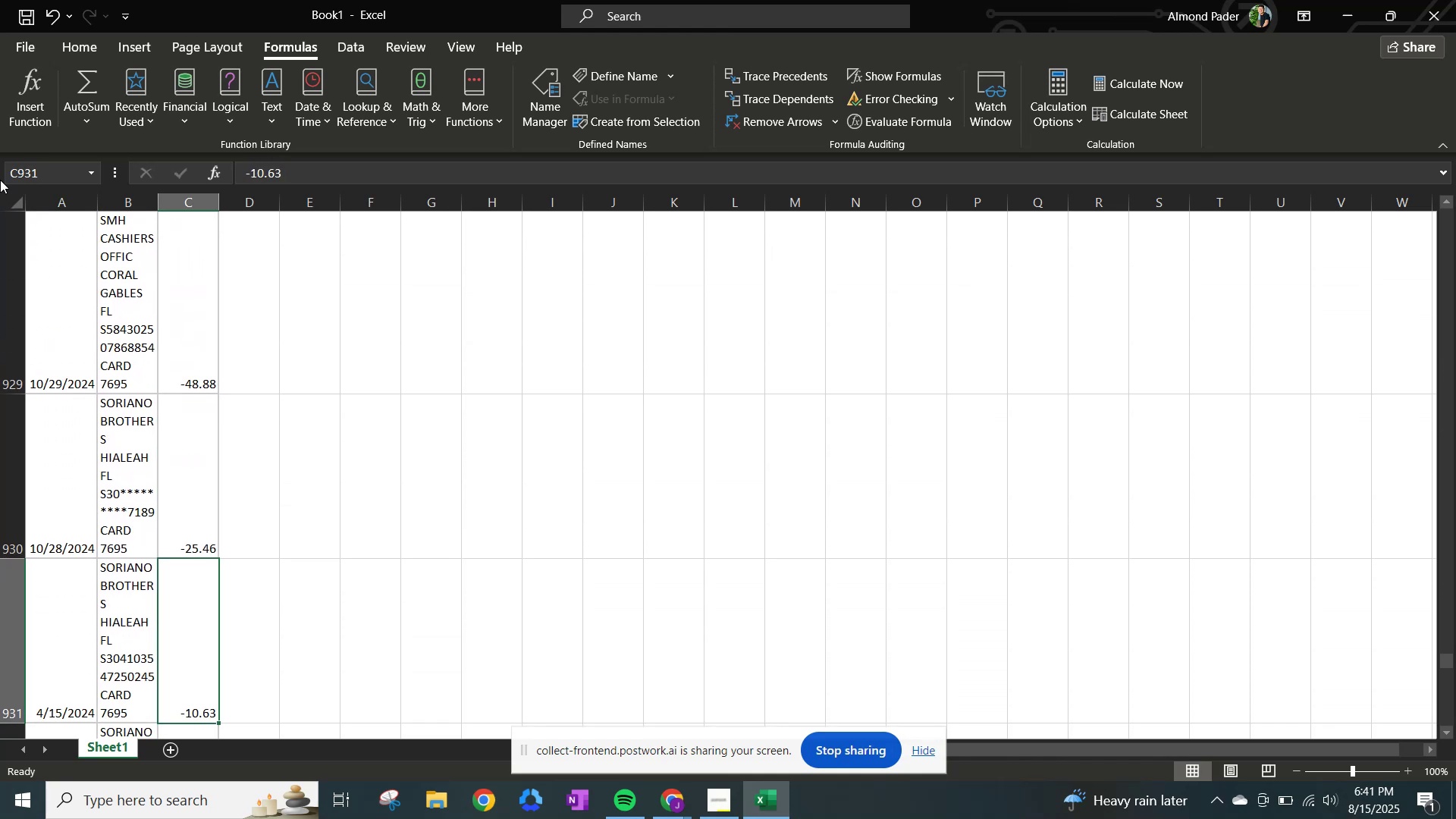 
key(NumpadEnter)
 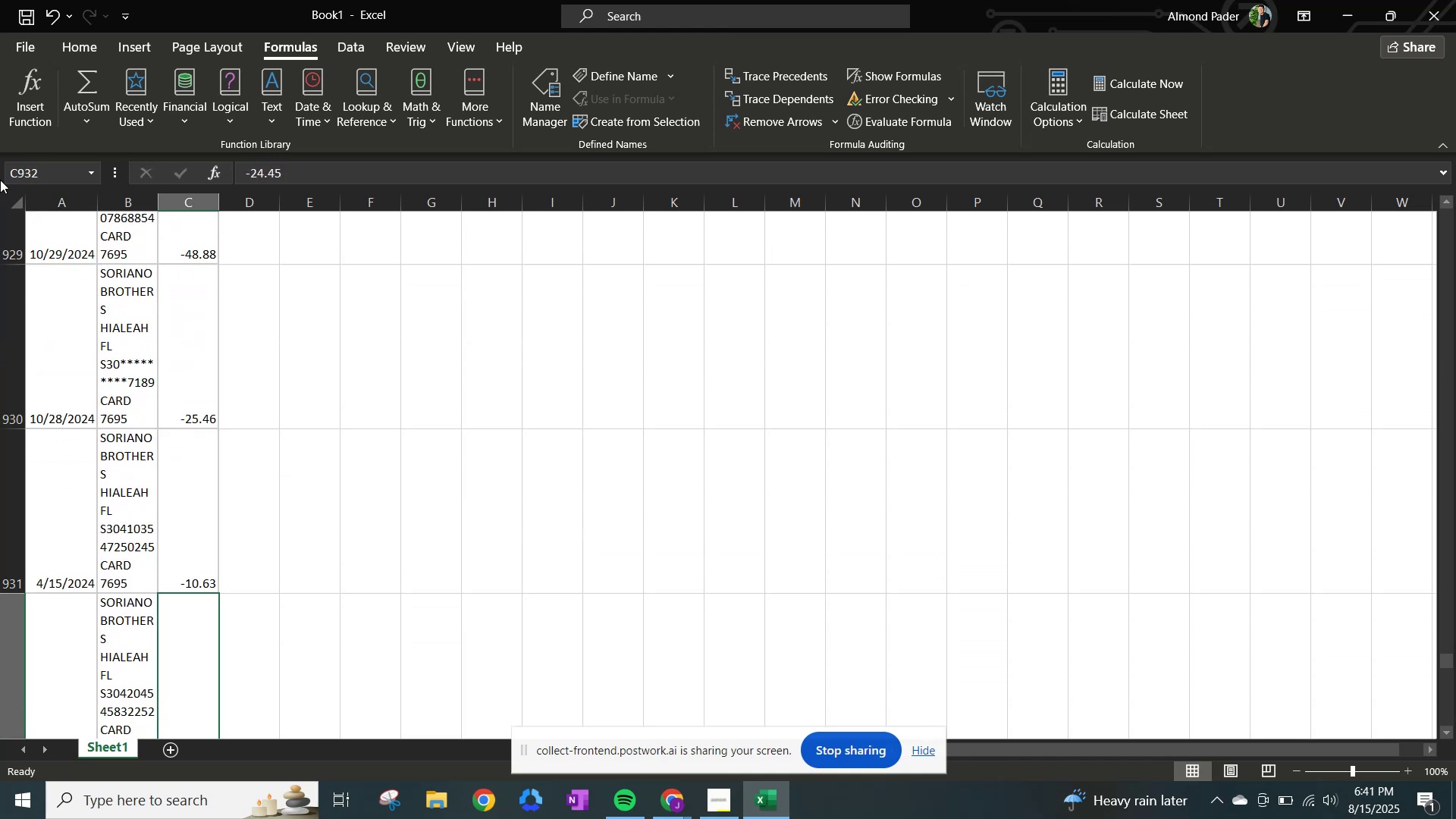 
key(NumpadEnter)
 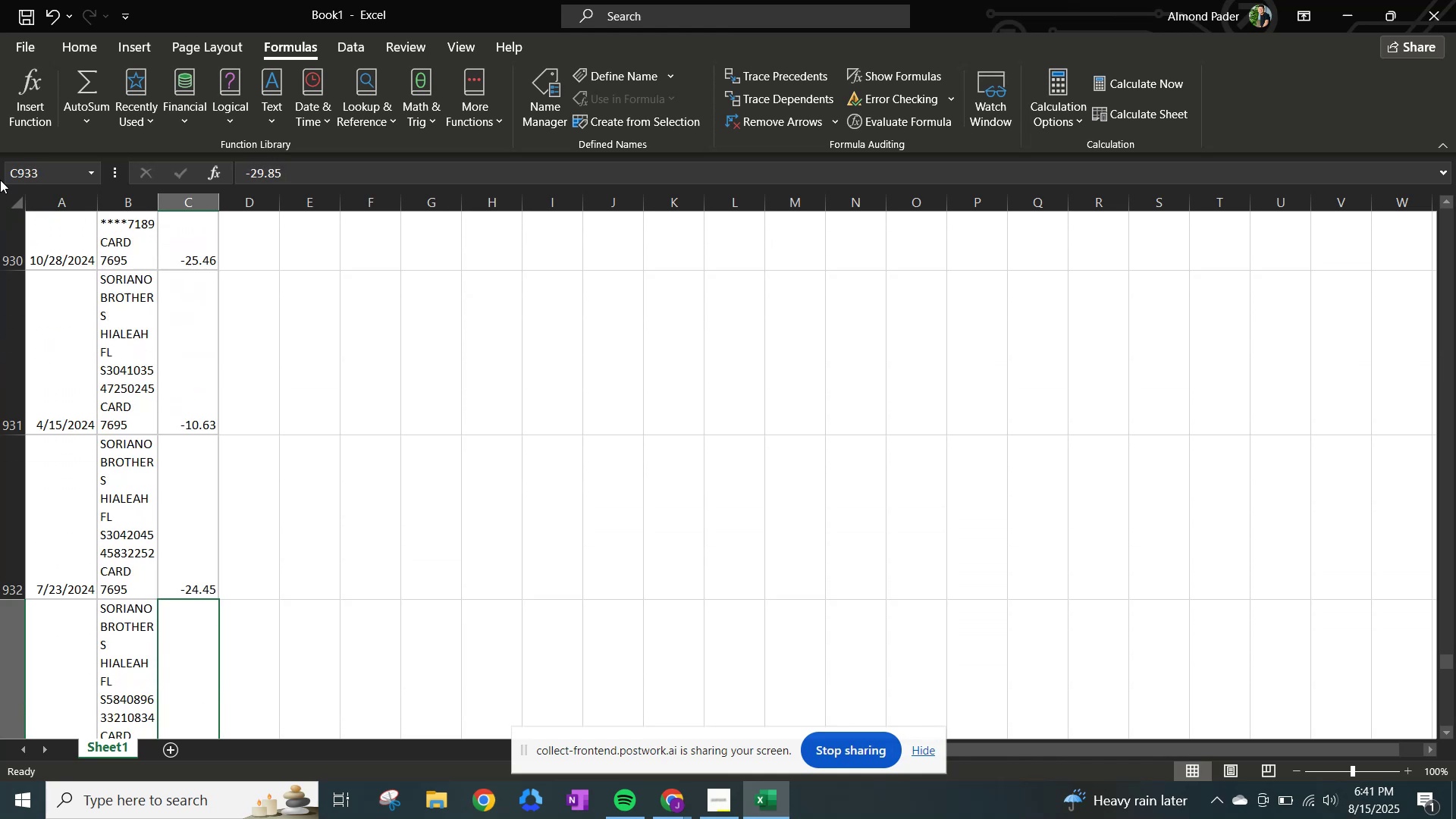 
key(NumpadEnter)
 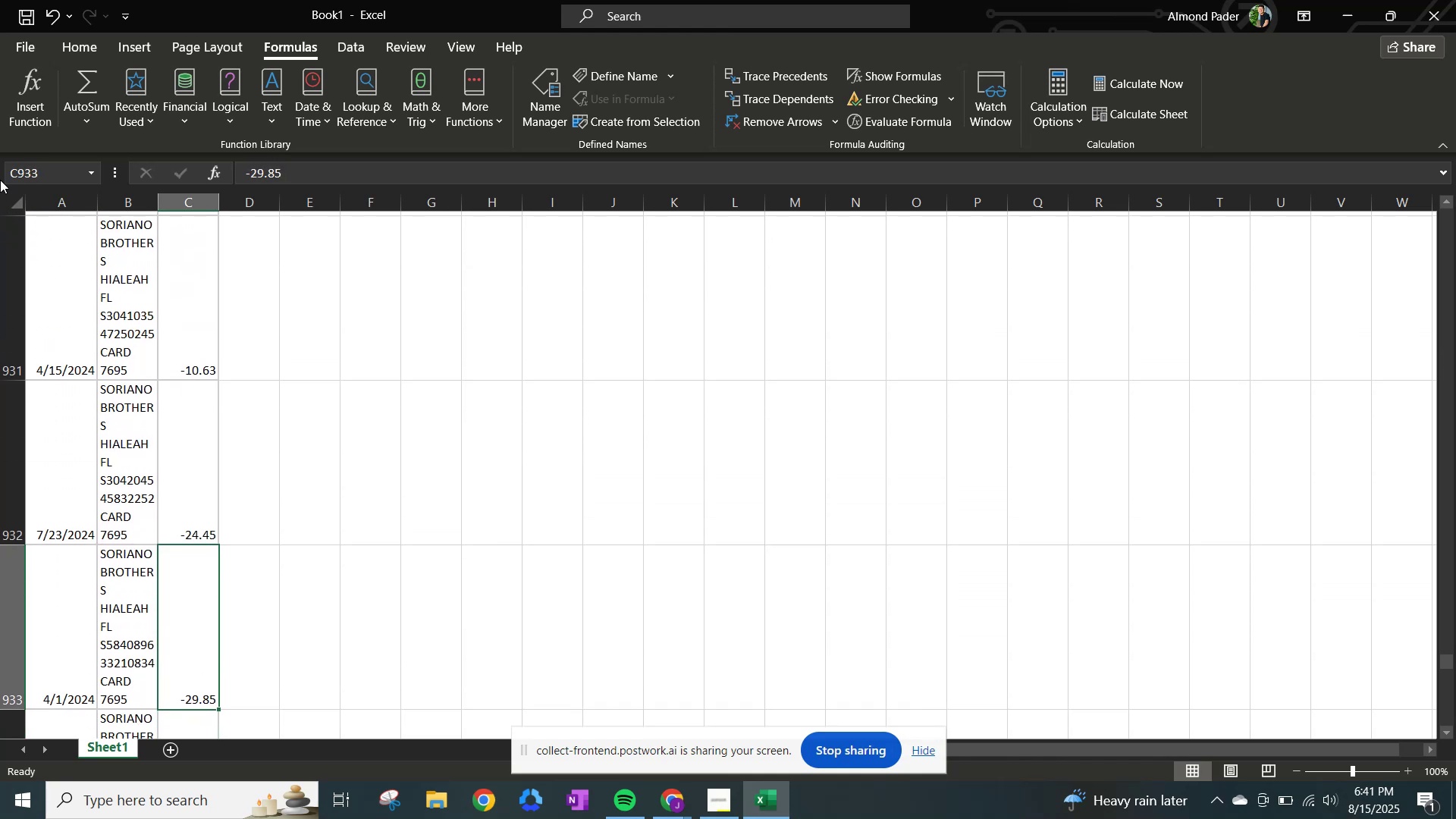 
key(NumpadEnter)
 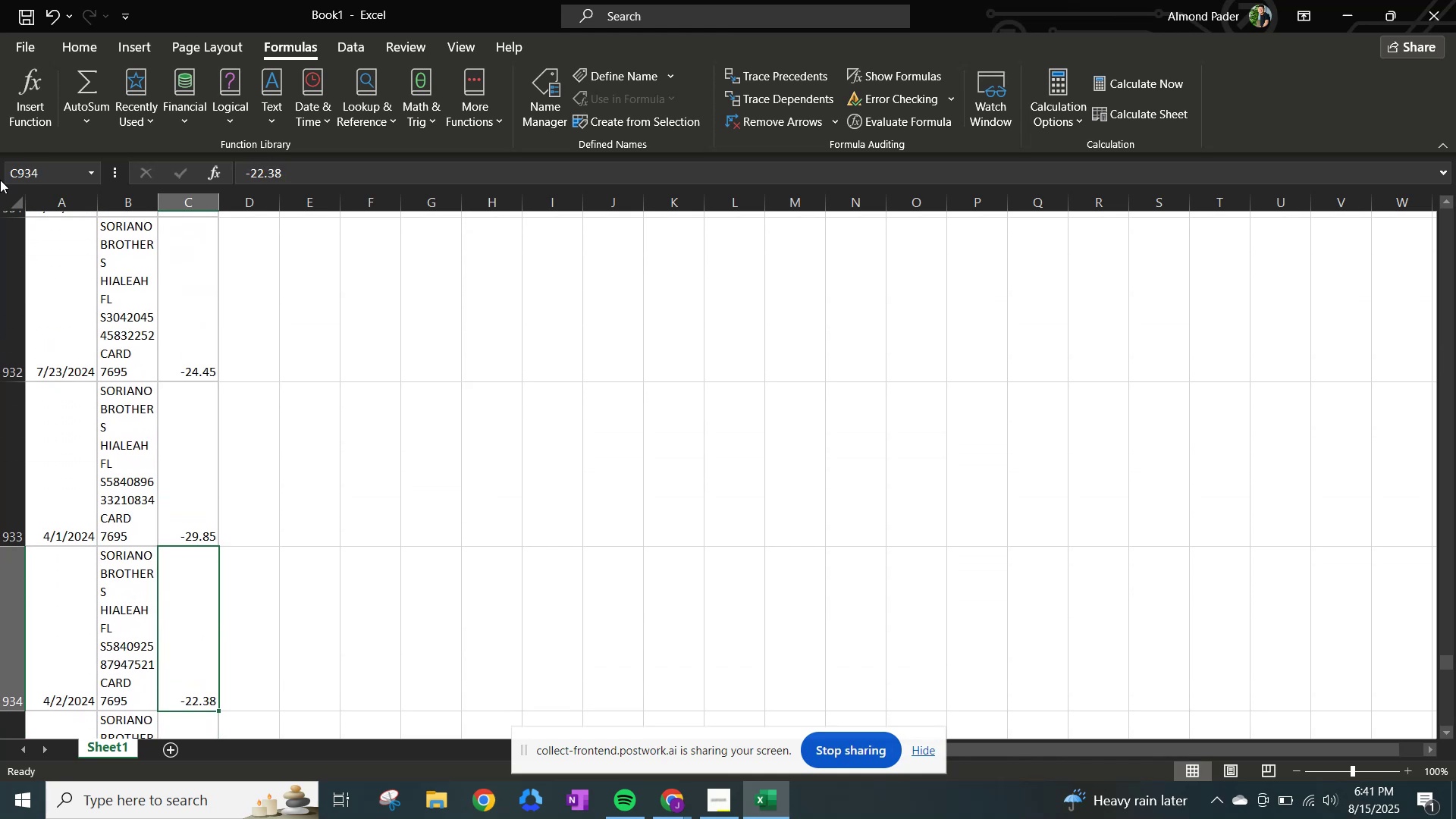 
key(NumpadEnter)
 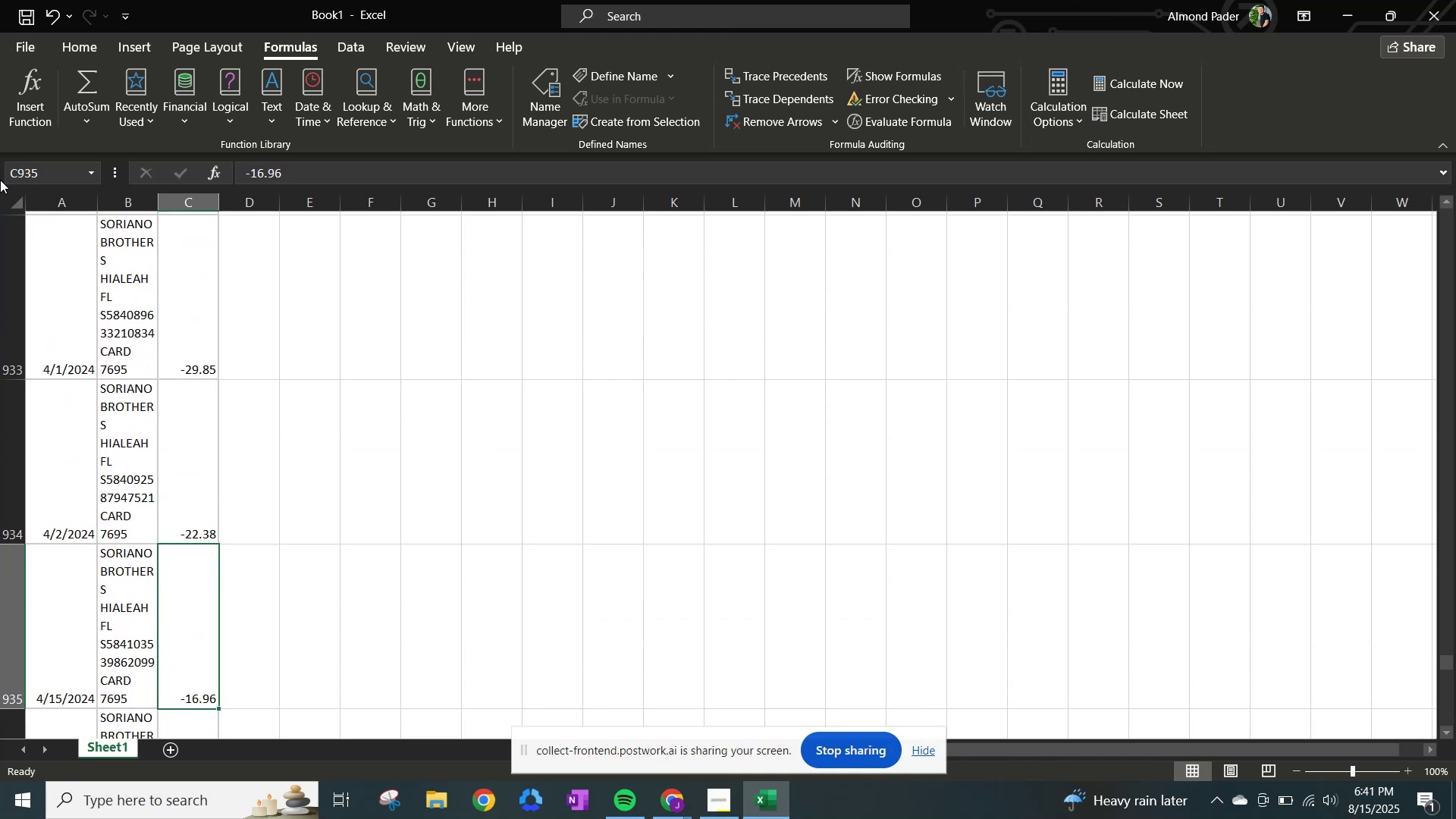 
key(NumpadEnter)
 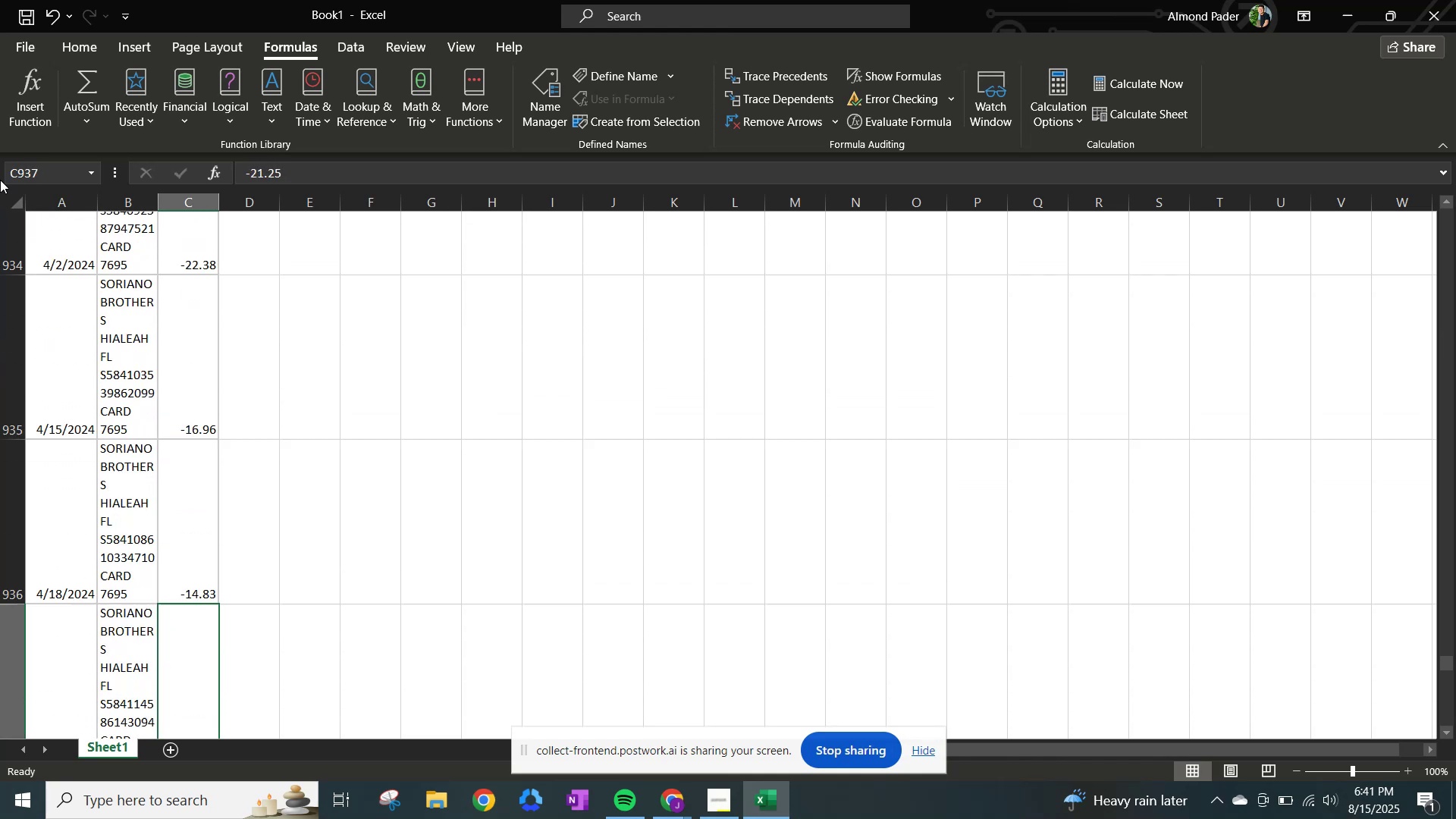 
key(NumpadEnter)
 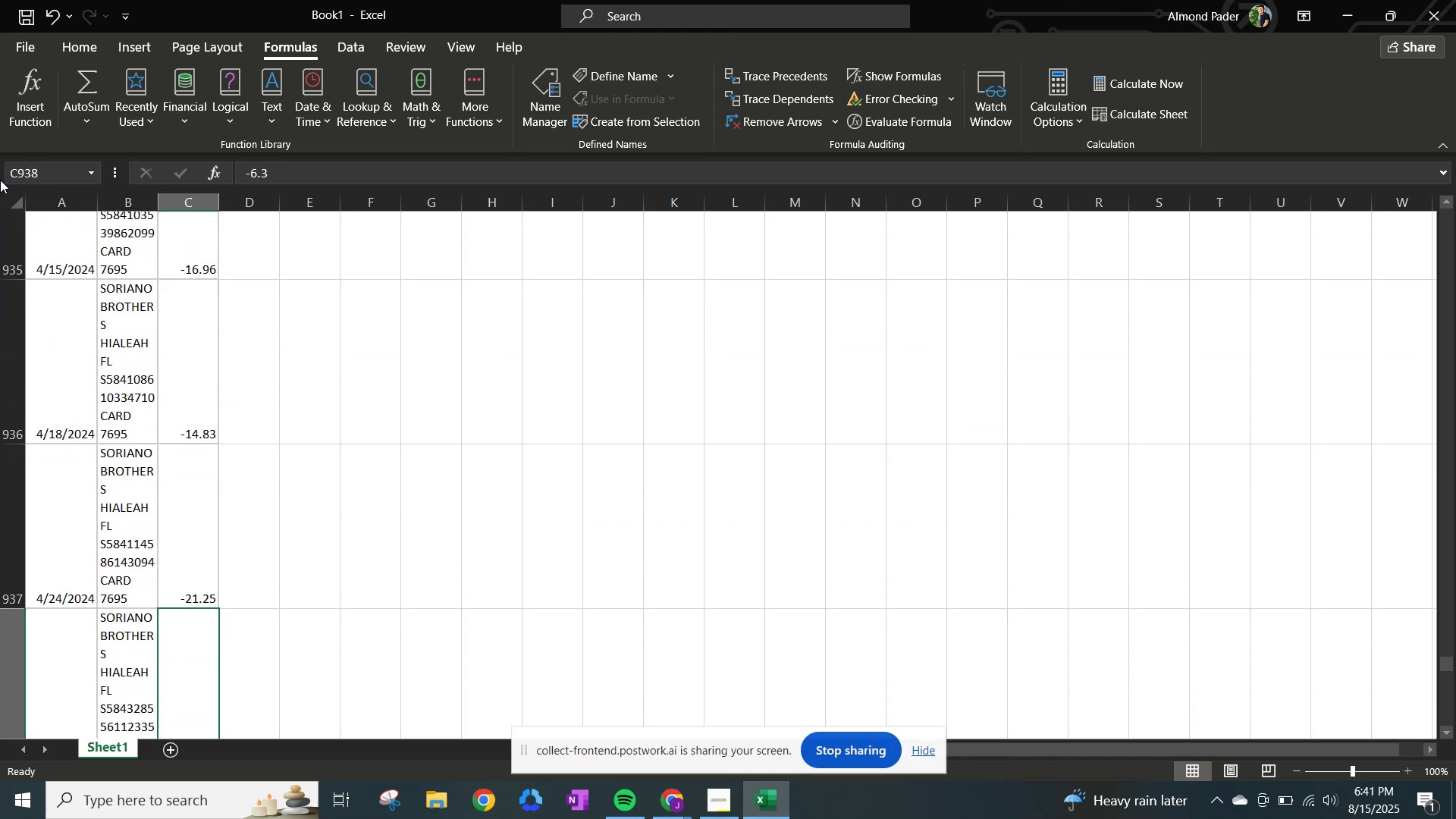 
key(NumpadEnter)
 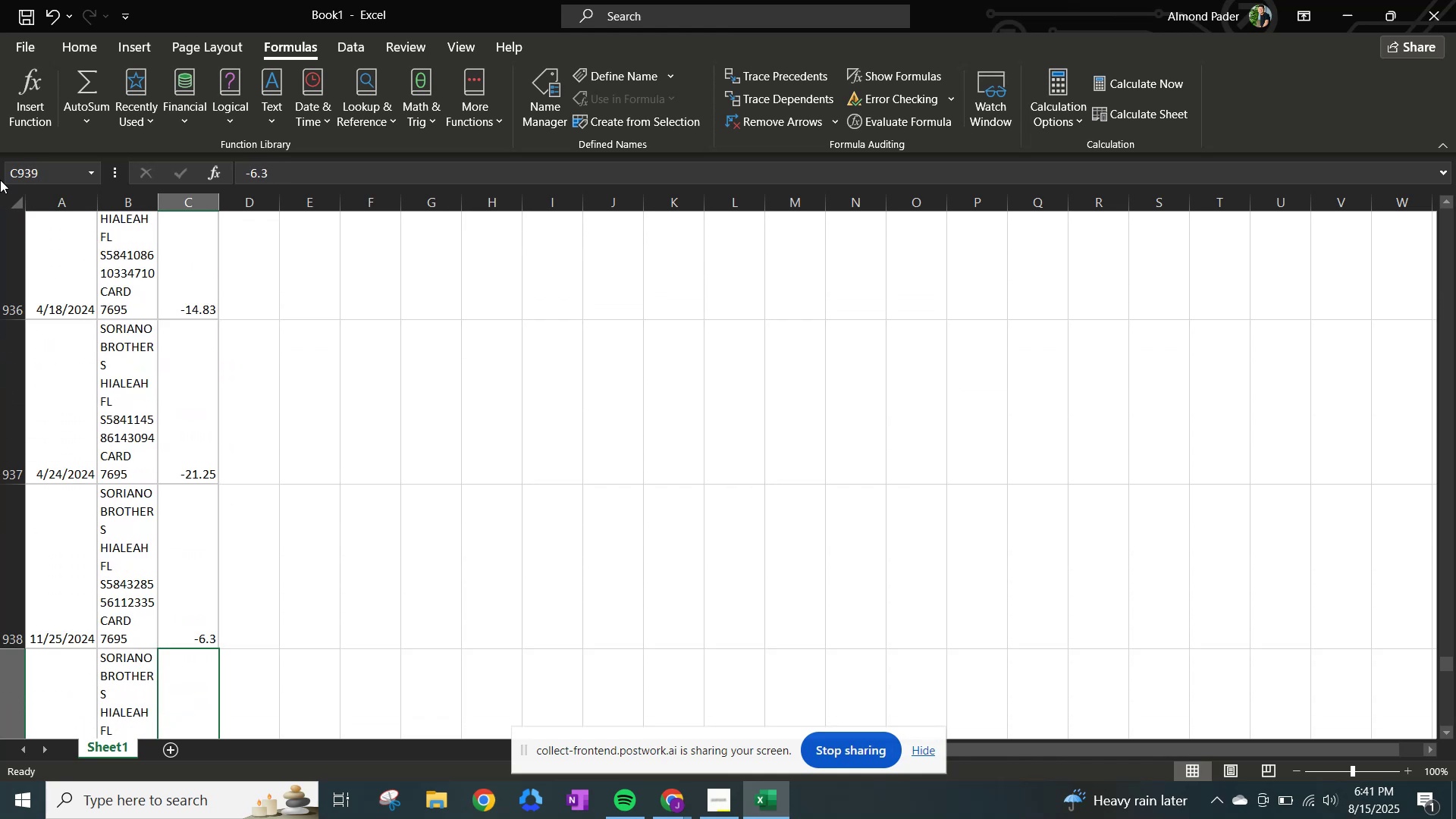 
key(NumpadEnter)
 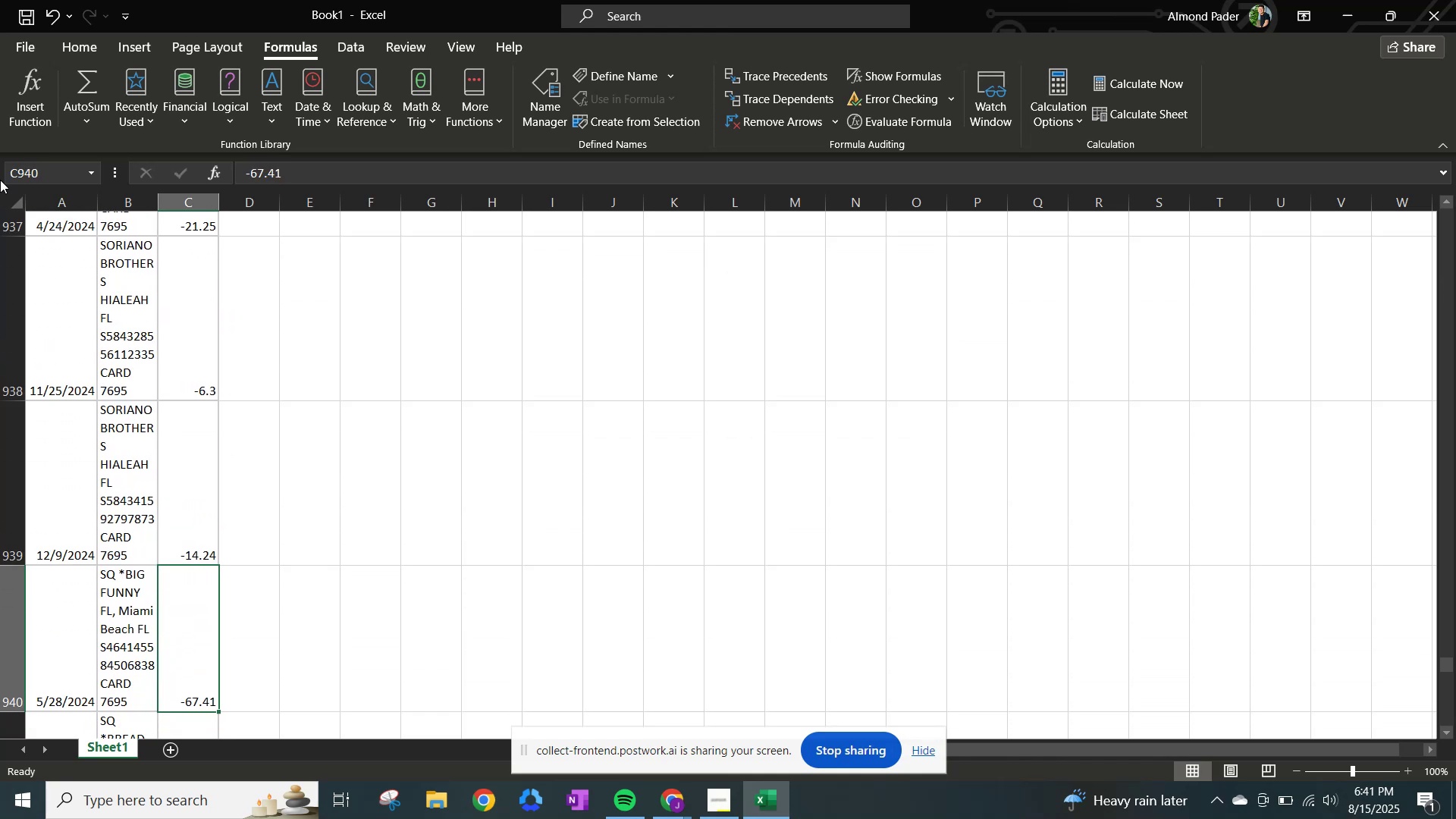 
key(NumpadEnter)
 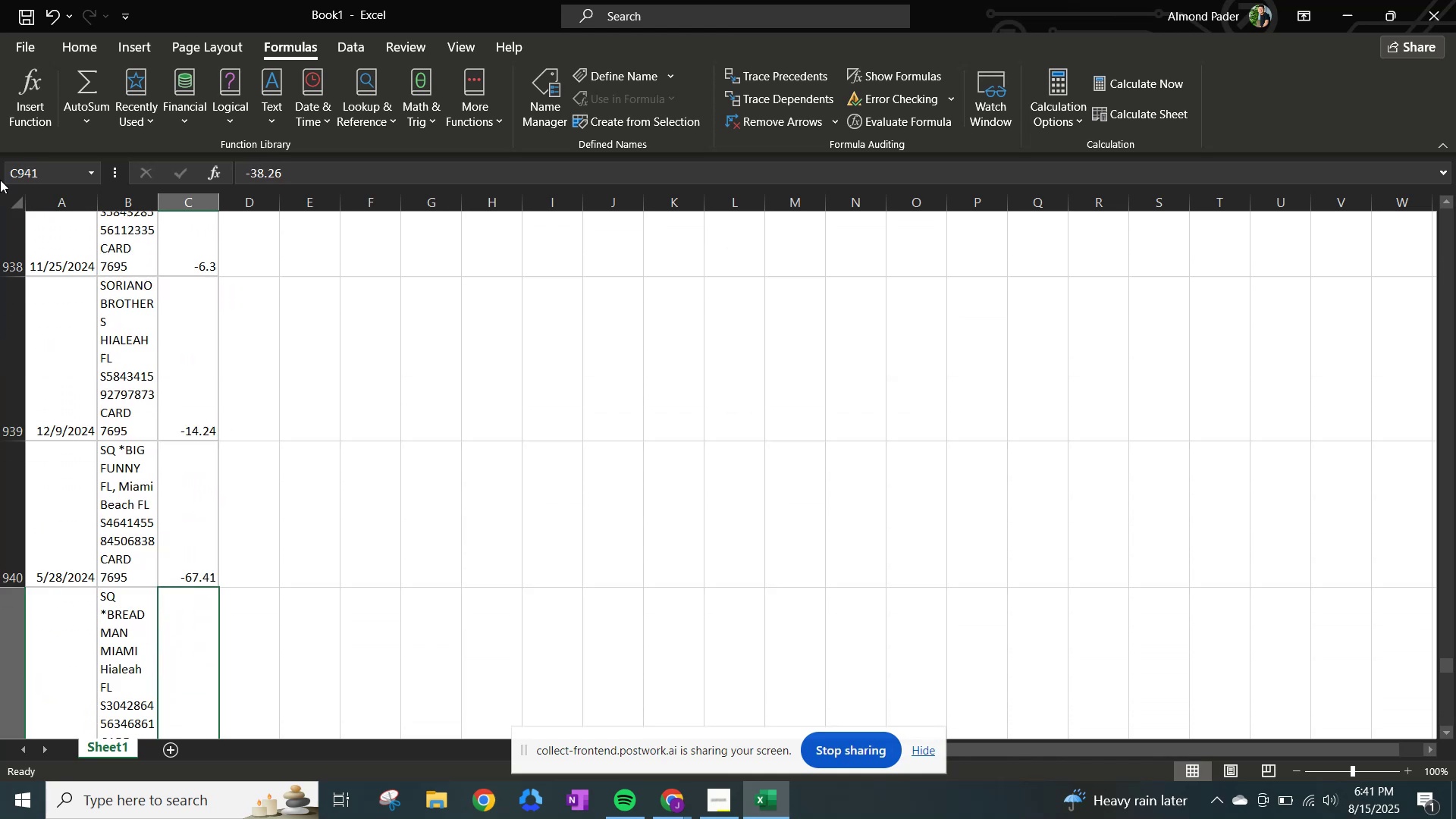 
key(NumpadEnter)
 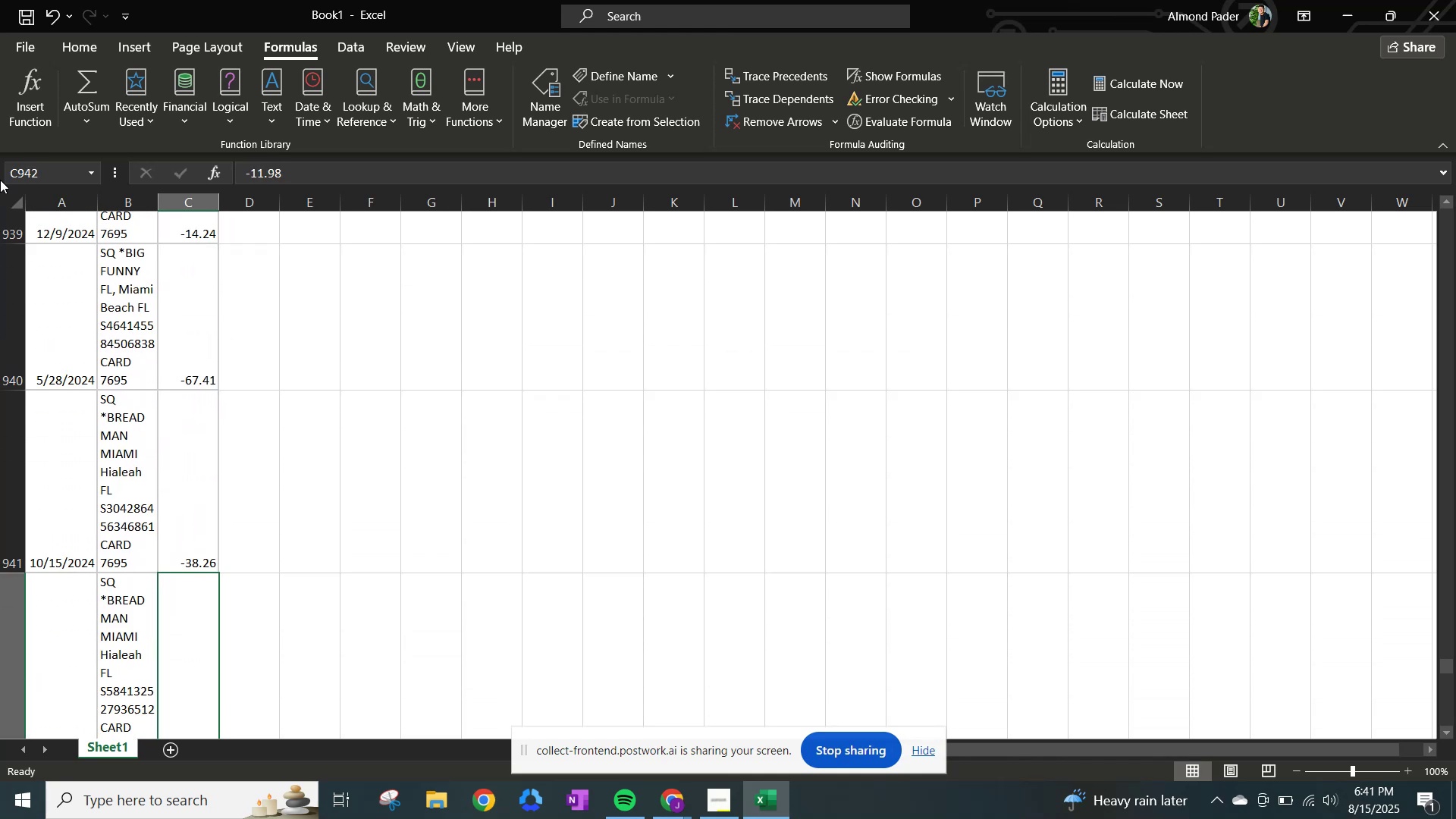 
key(NumpadEnter)
 